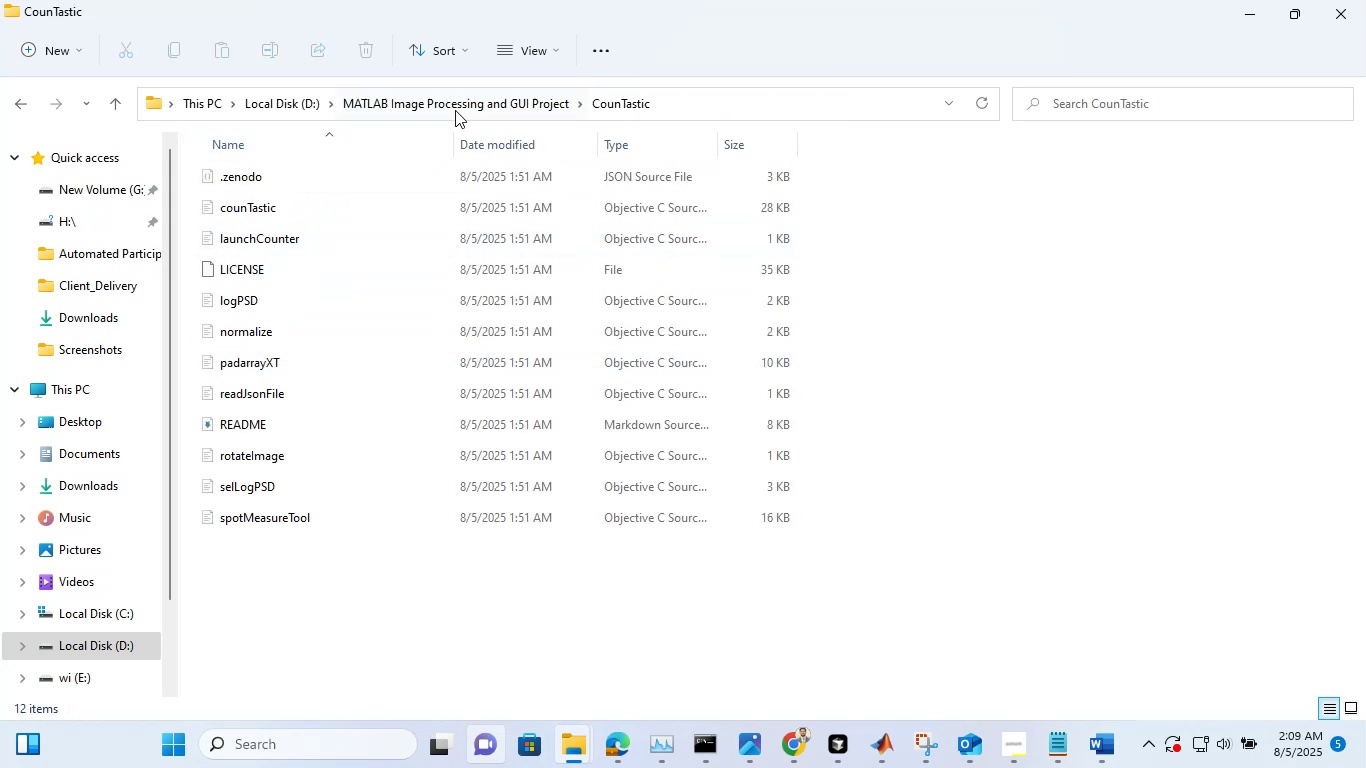 
left_click([478, 112])
 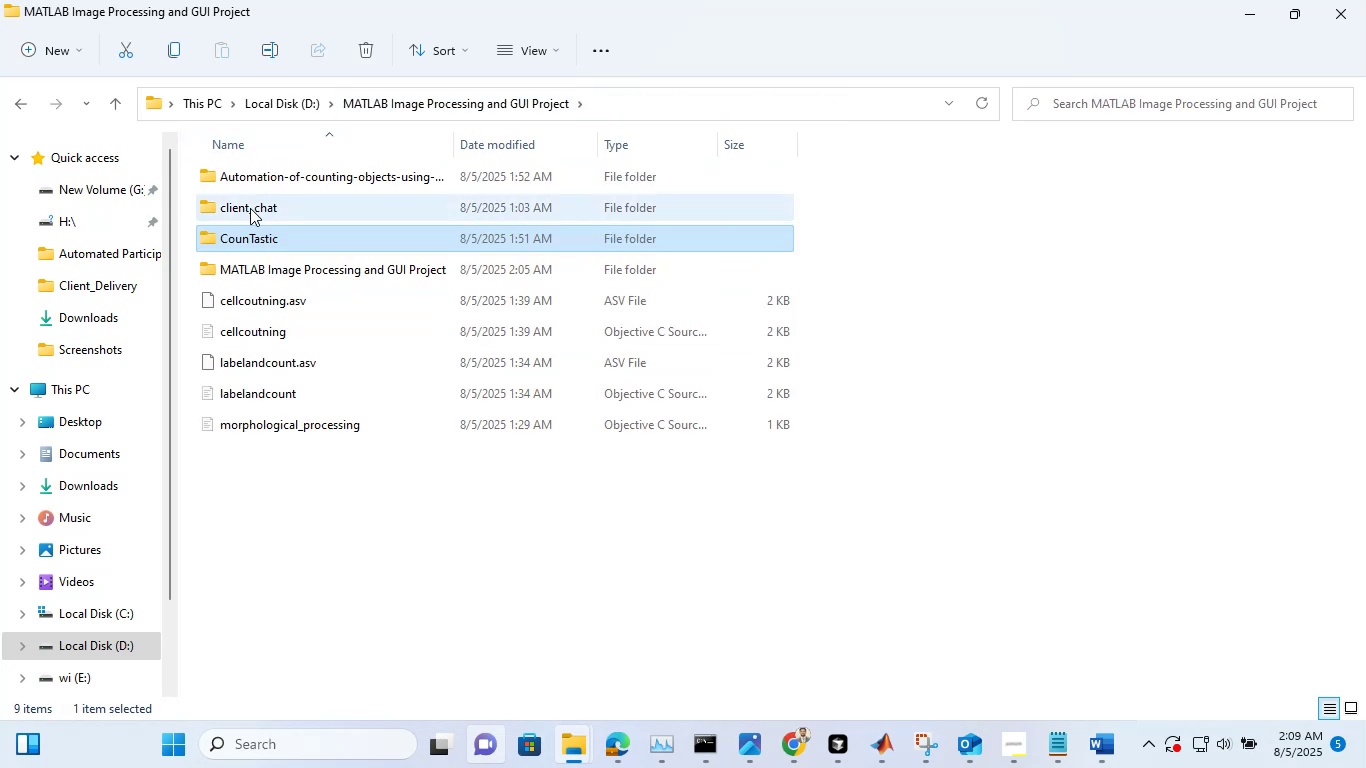 
double_click([250, 208])
 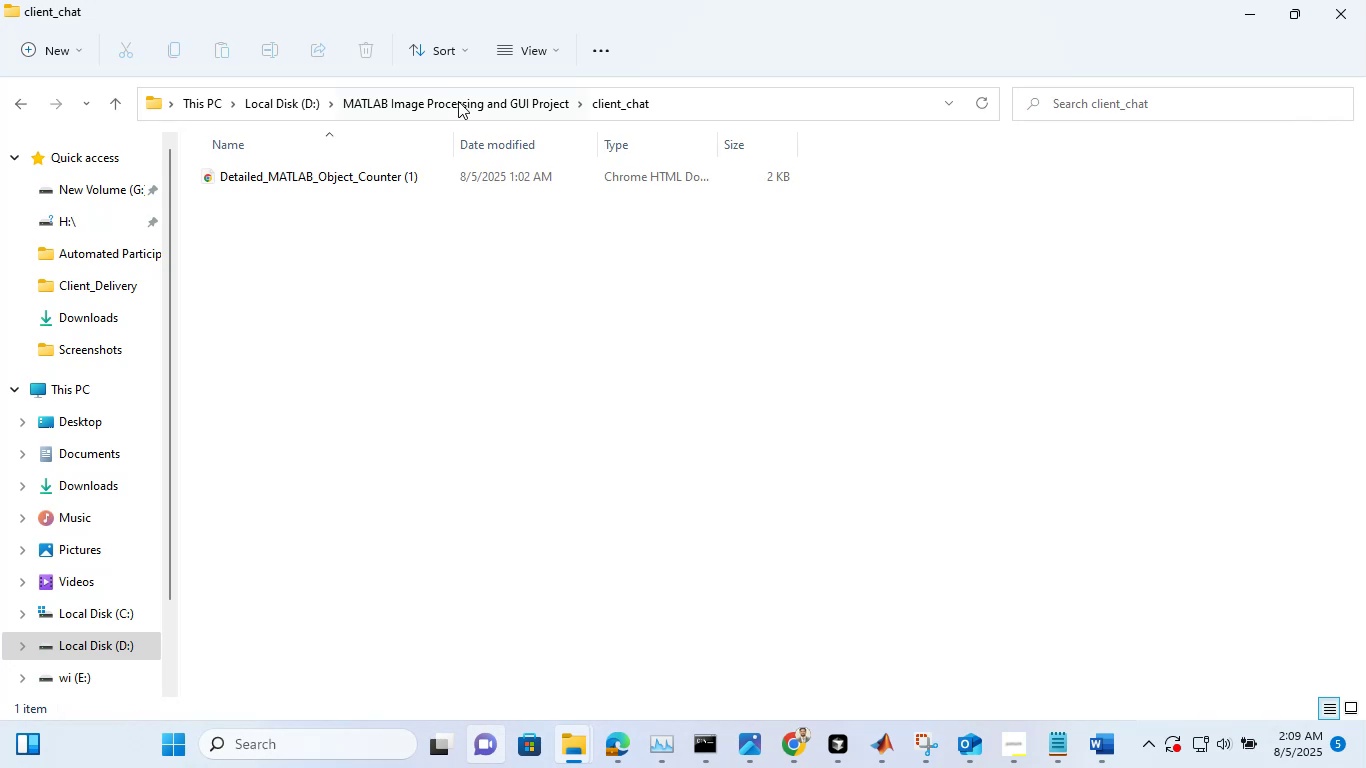 
left_click([460, 104])
 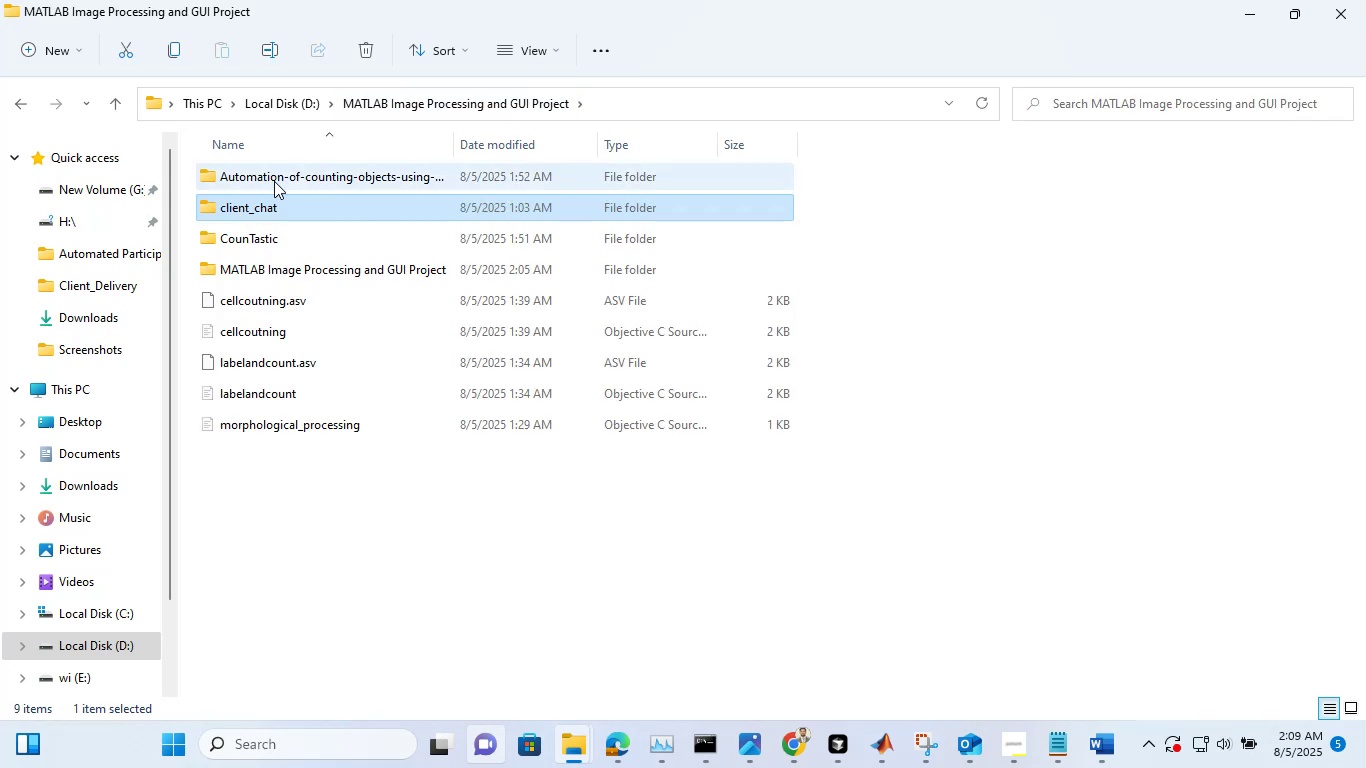 
double_click([274, 181])
 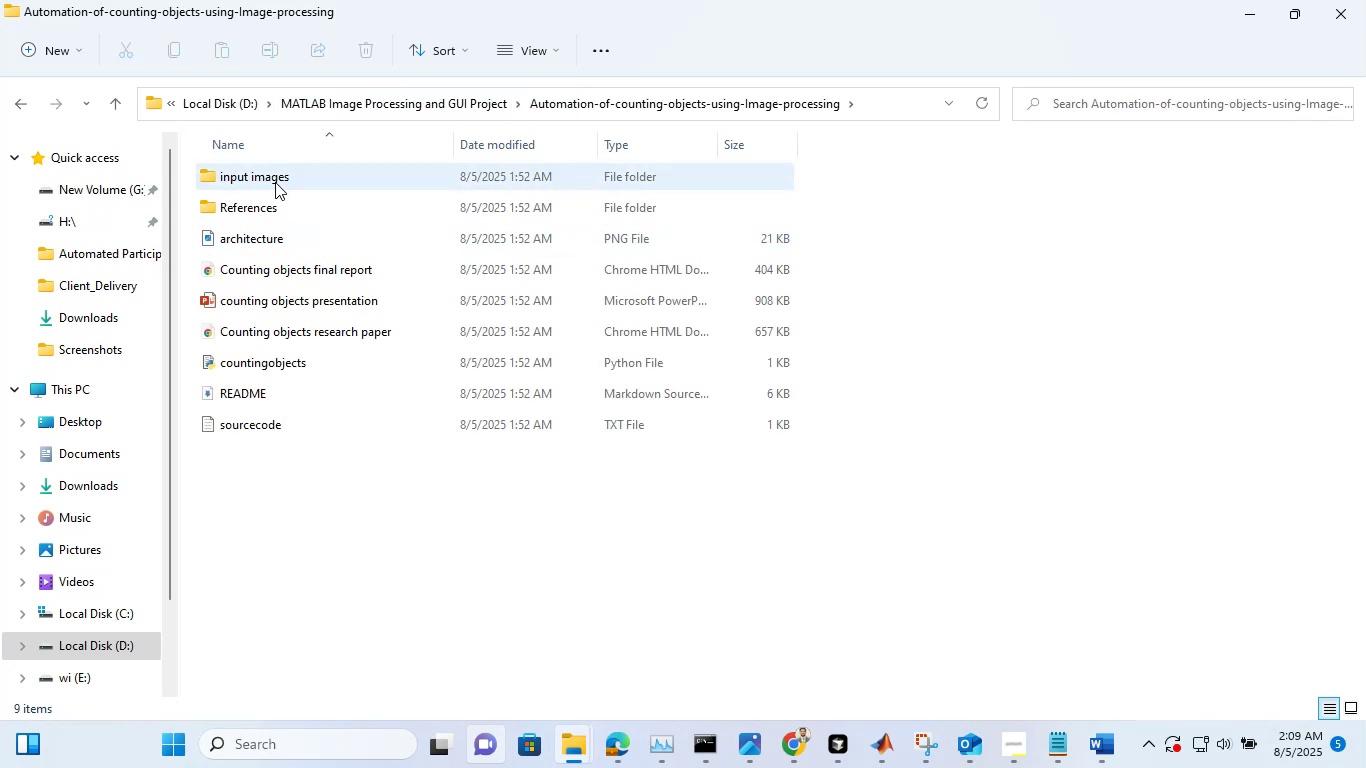 
double_click([275, 182])
 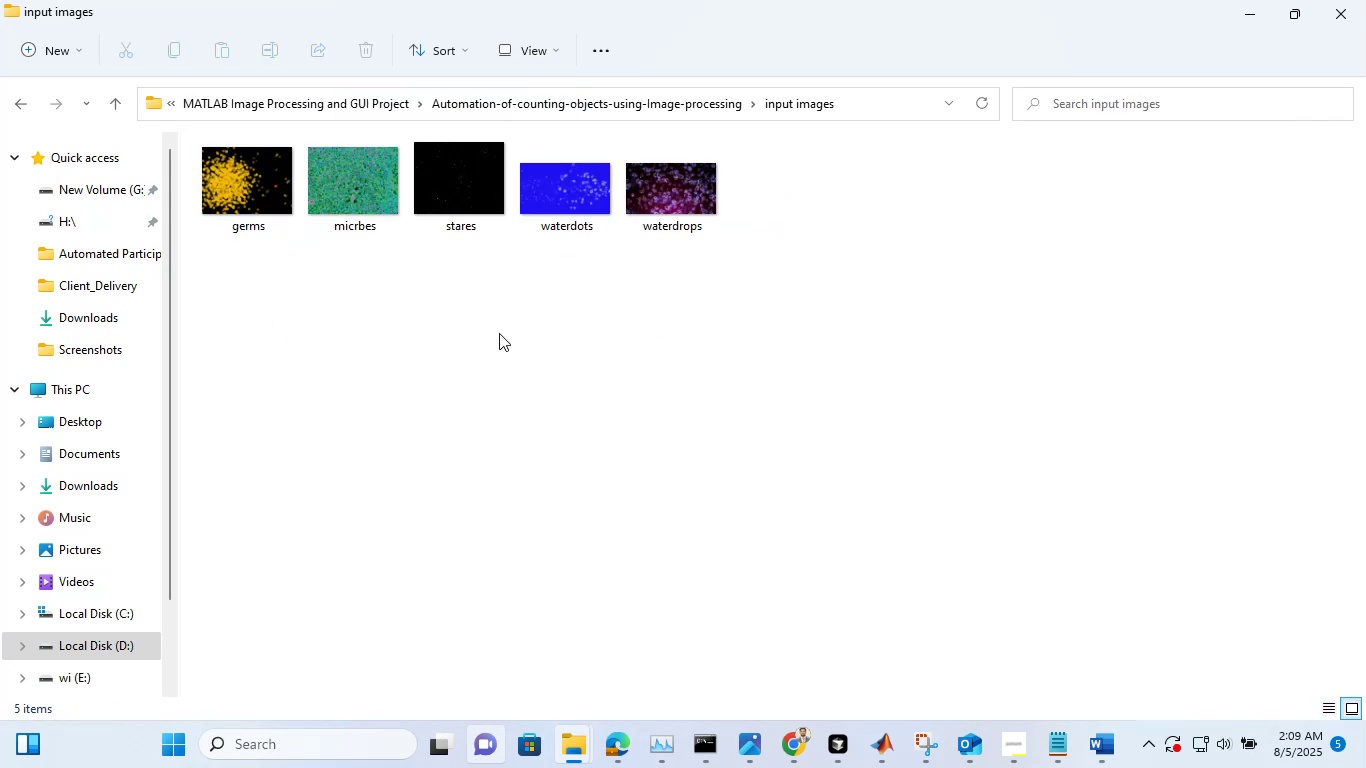 
left_click([499, 333])
 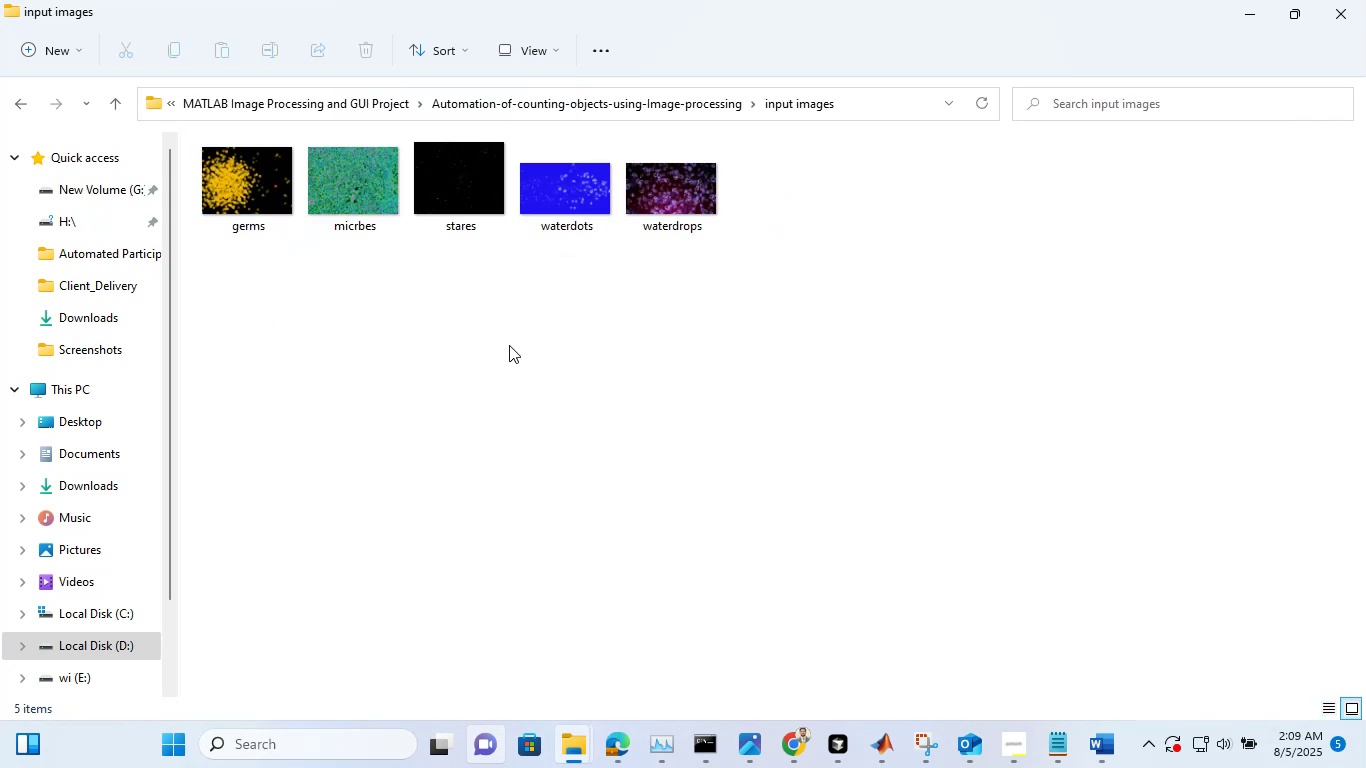 
left_click([509, 345])
 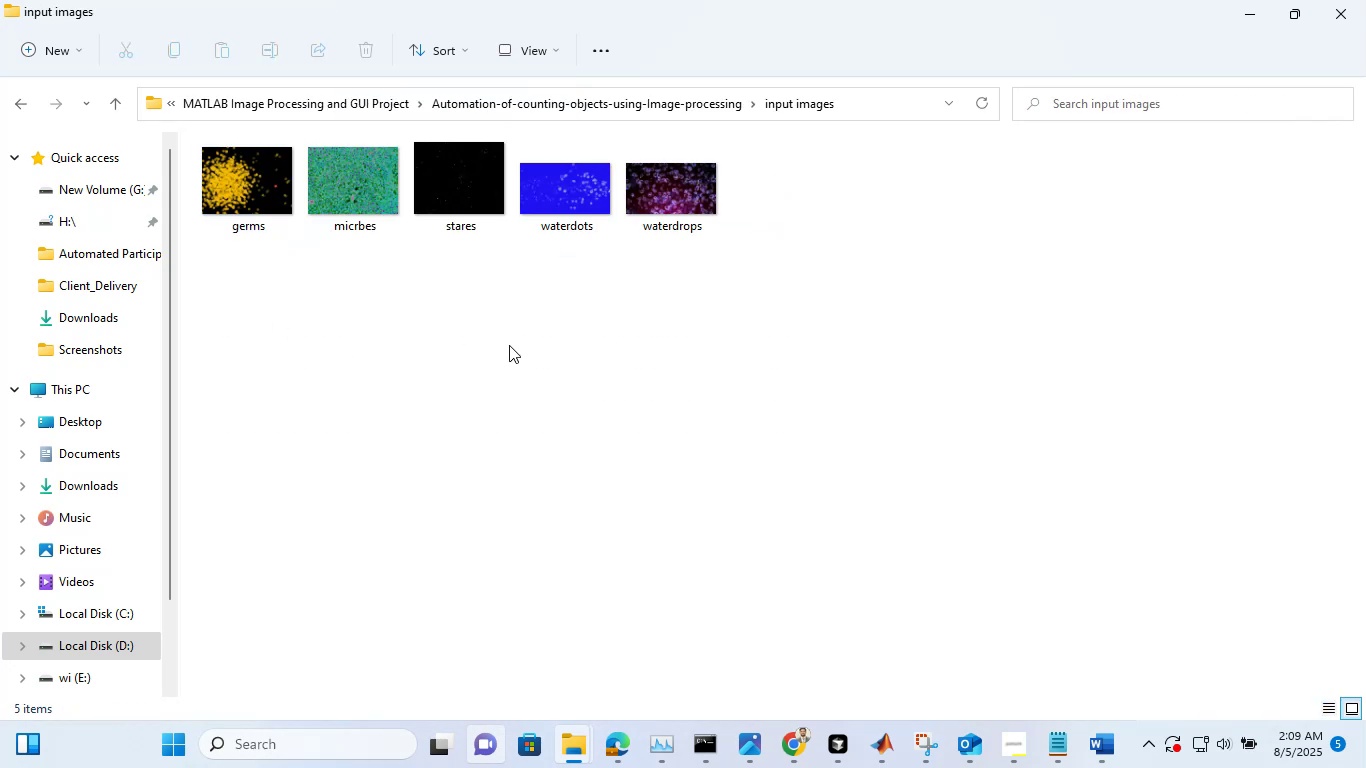 
key(Control+A)
 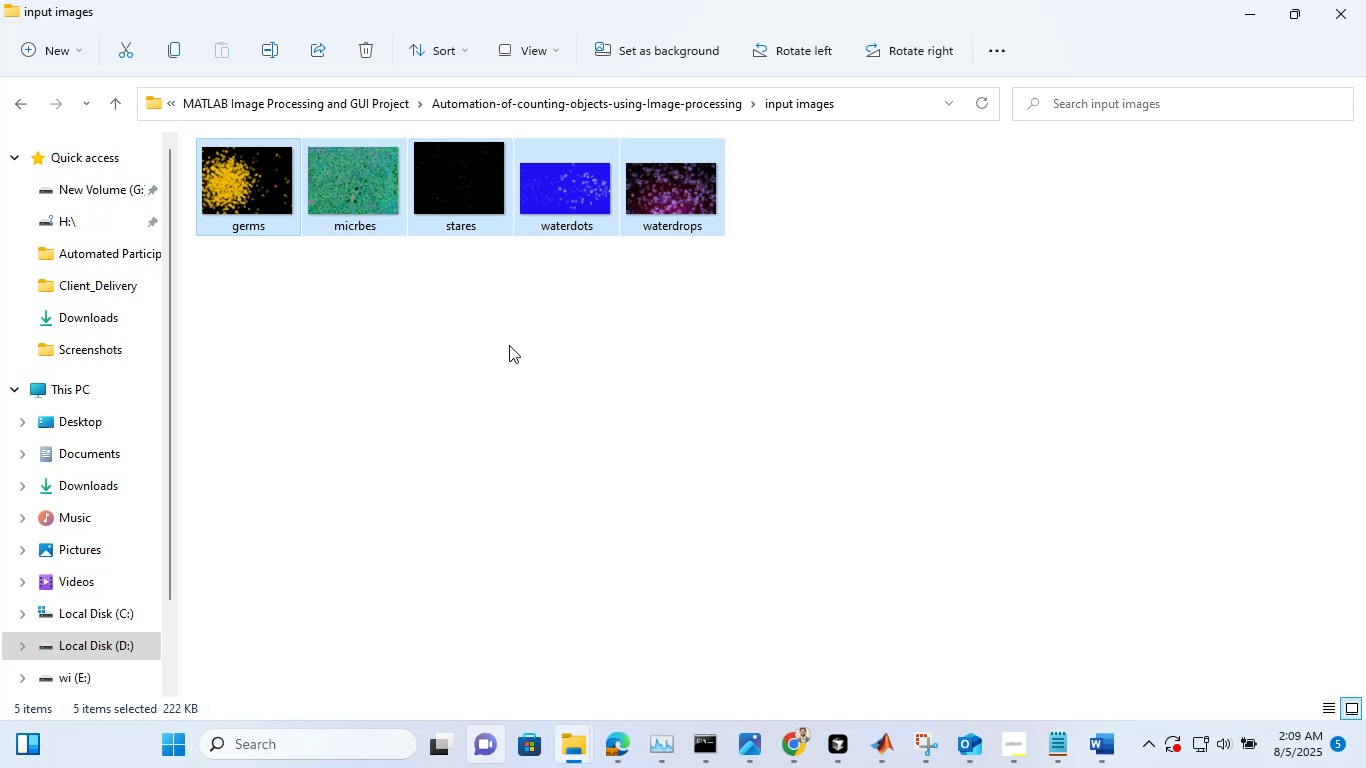 
hold_key(key=ControlLeft, duration=0.85)
 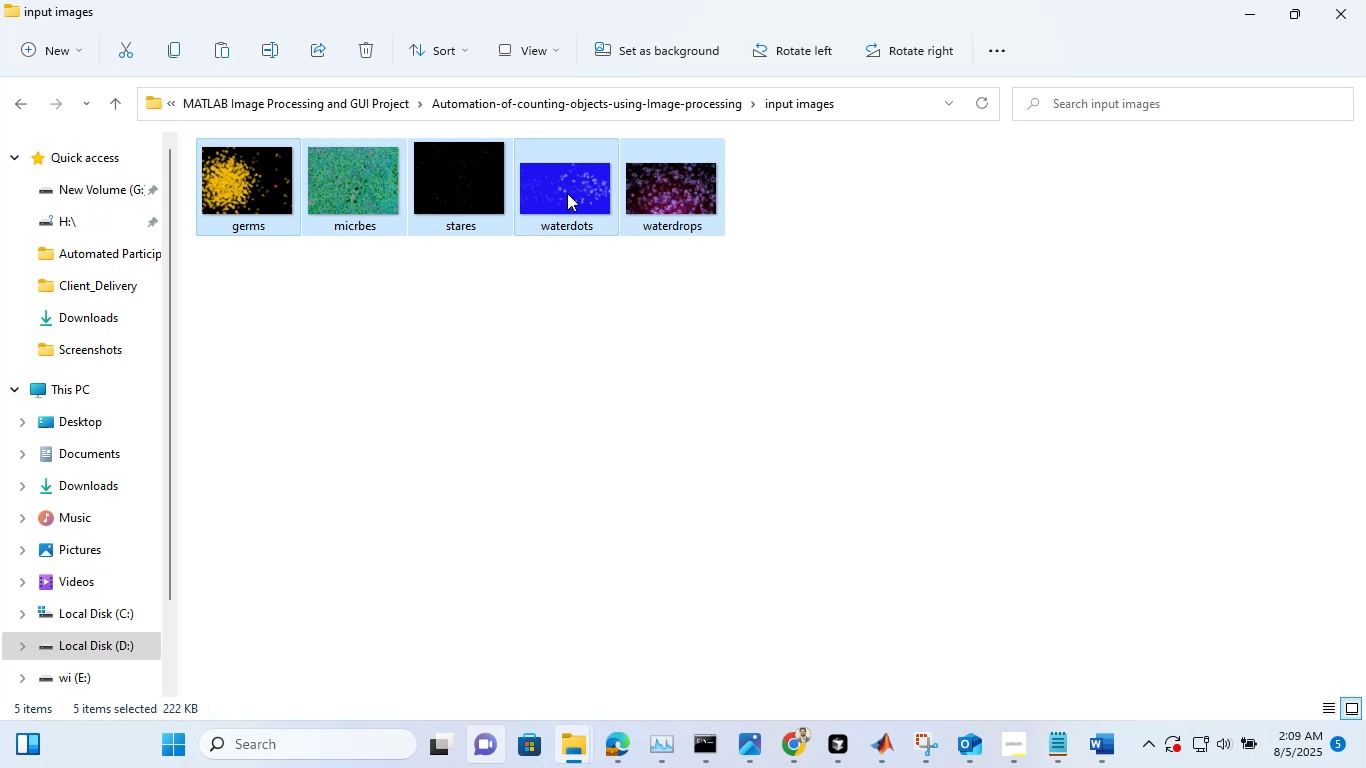 
key(C)
 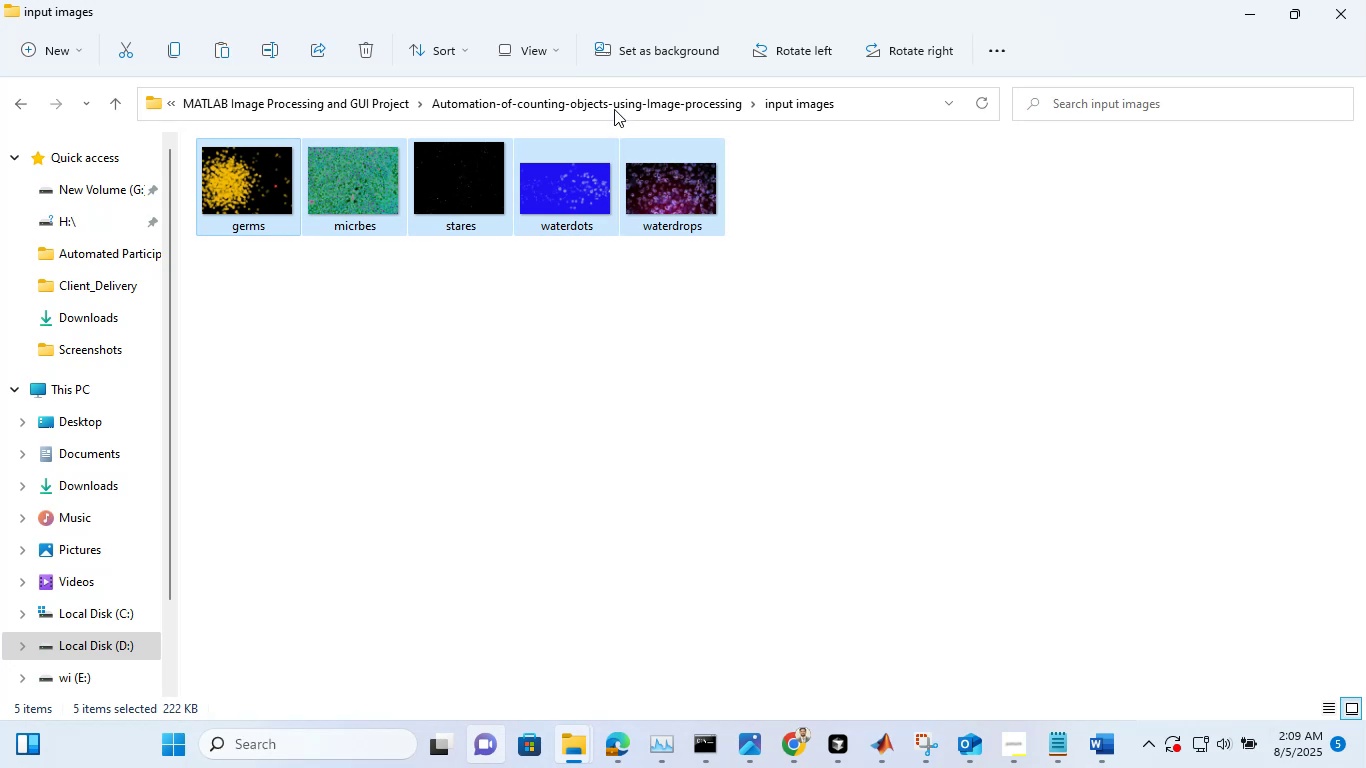 
left_click([614, 109])
 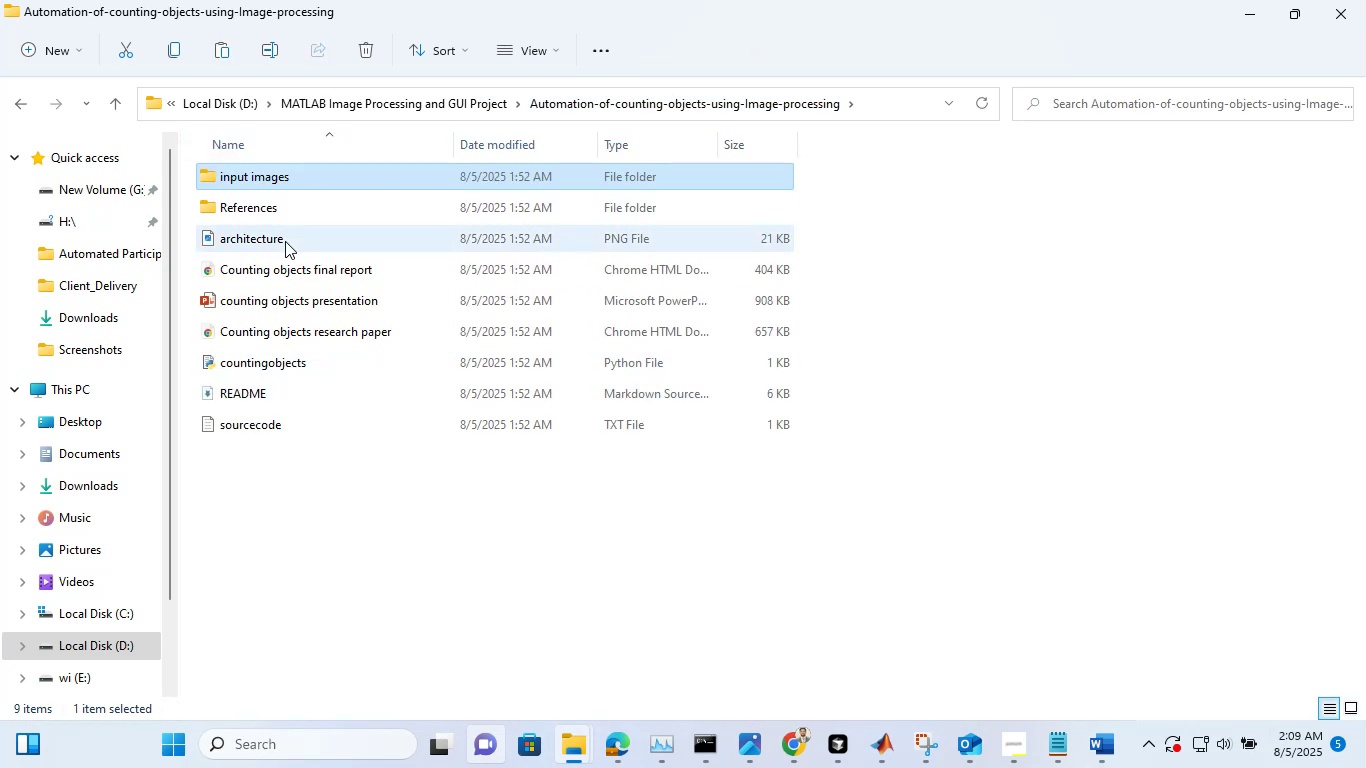 
double_click([285, 241])
 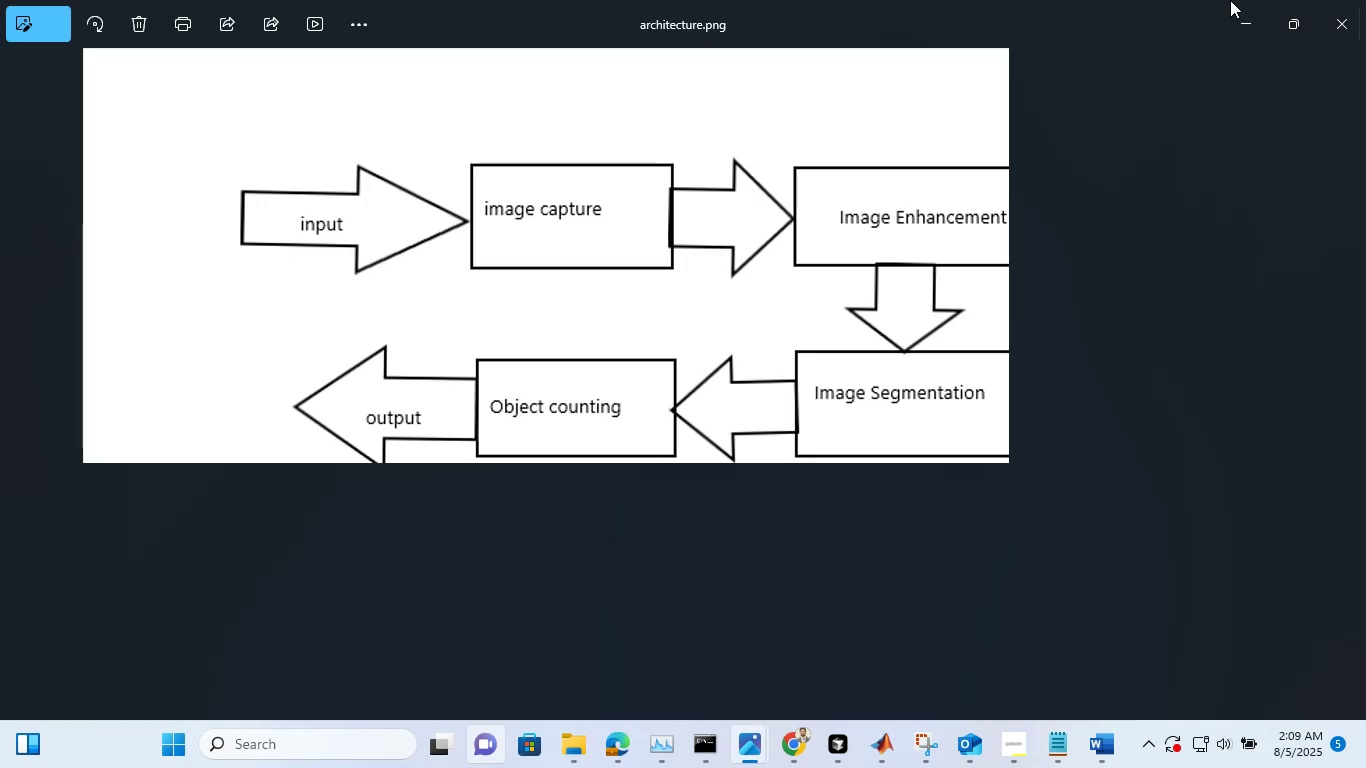 
left_click([1365, 0])
 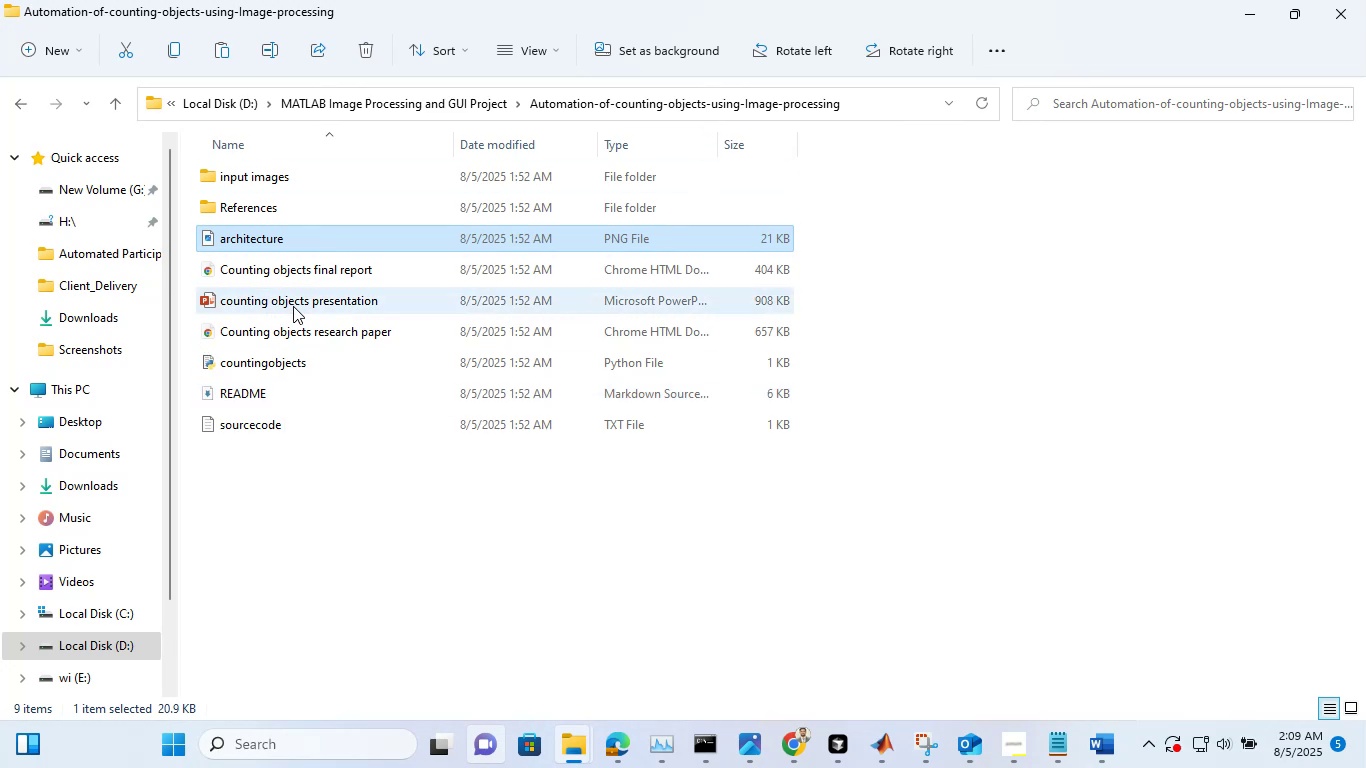 
wait(5.79)
 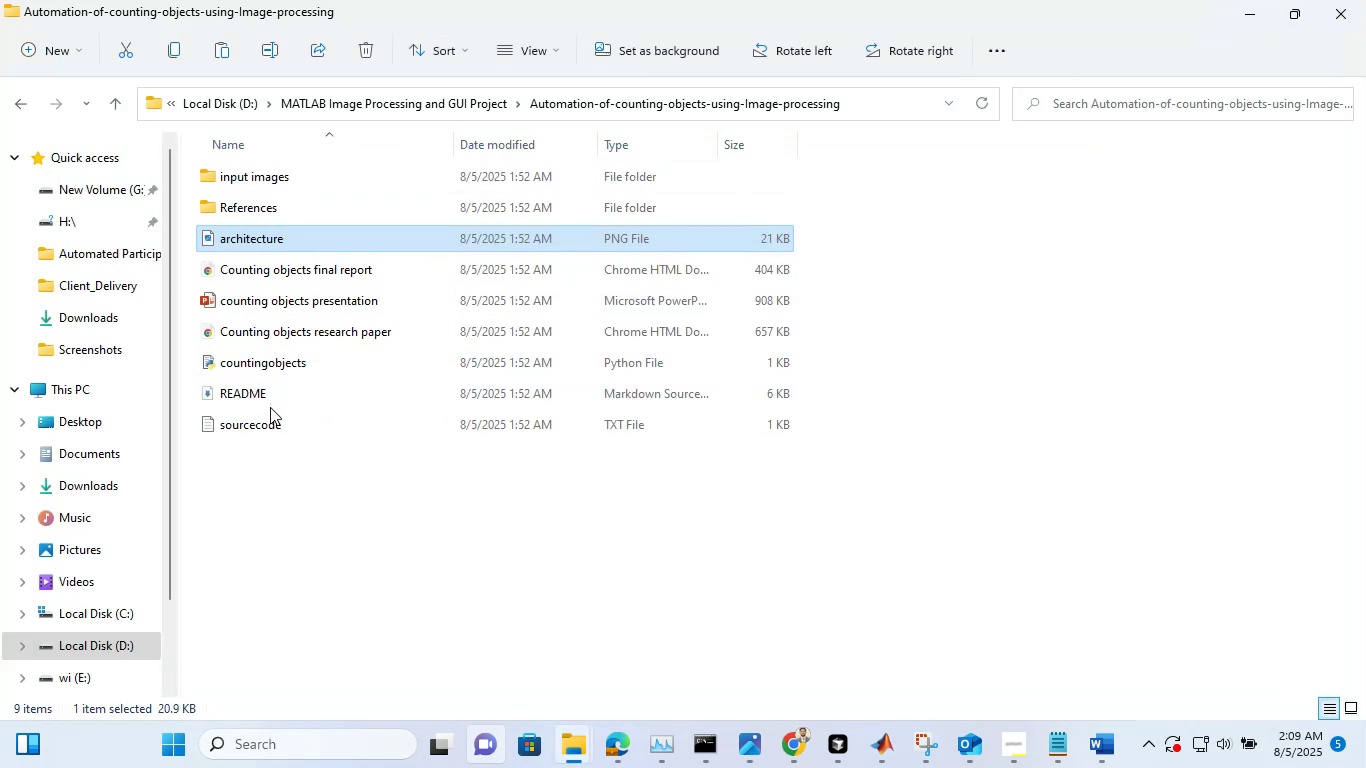 
left_click([839, 766])
 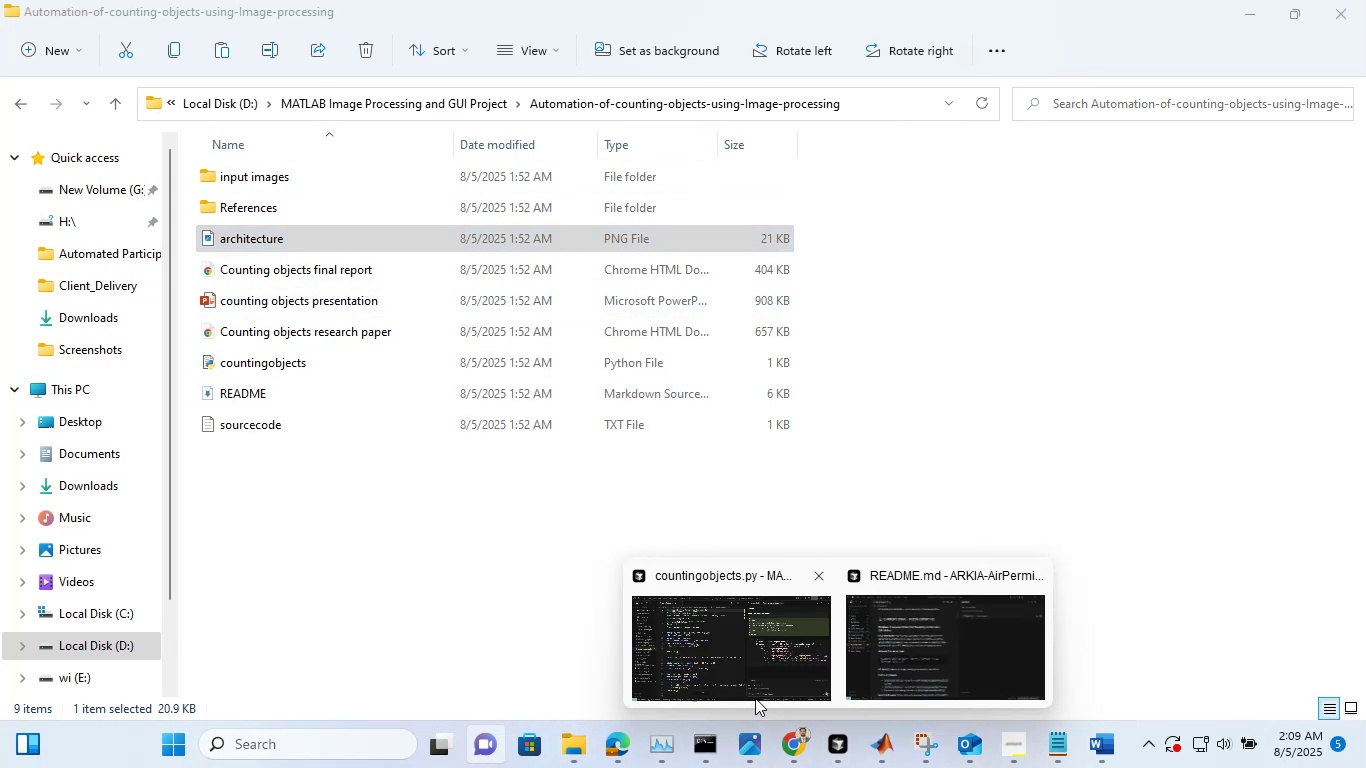 
left_click([755, 698])
 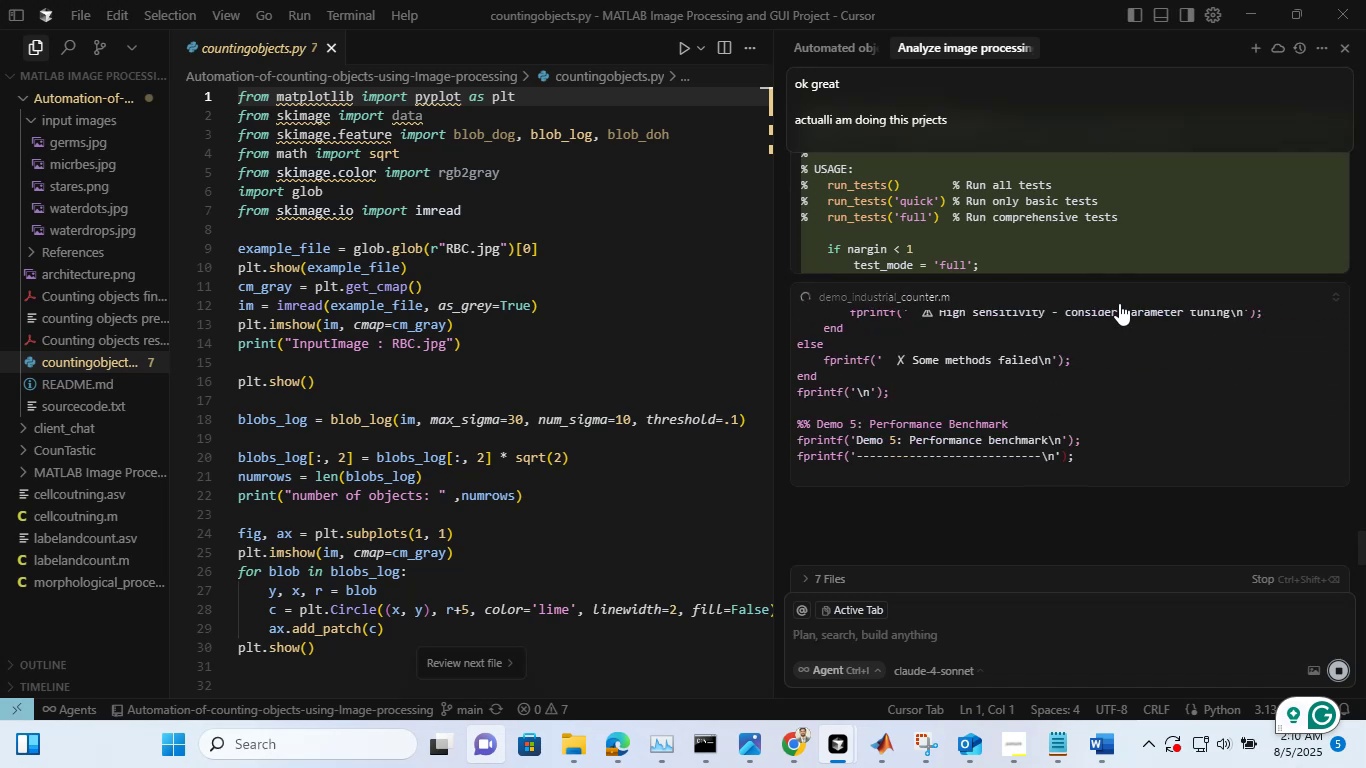 
wait(47.35)
 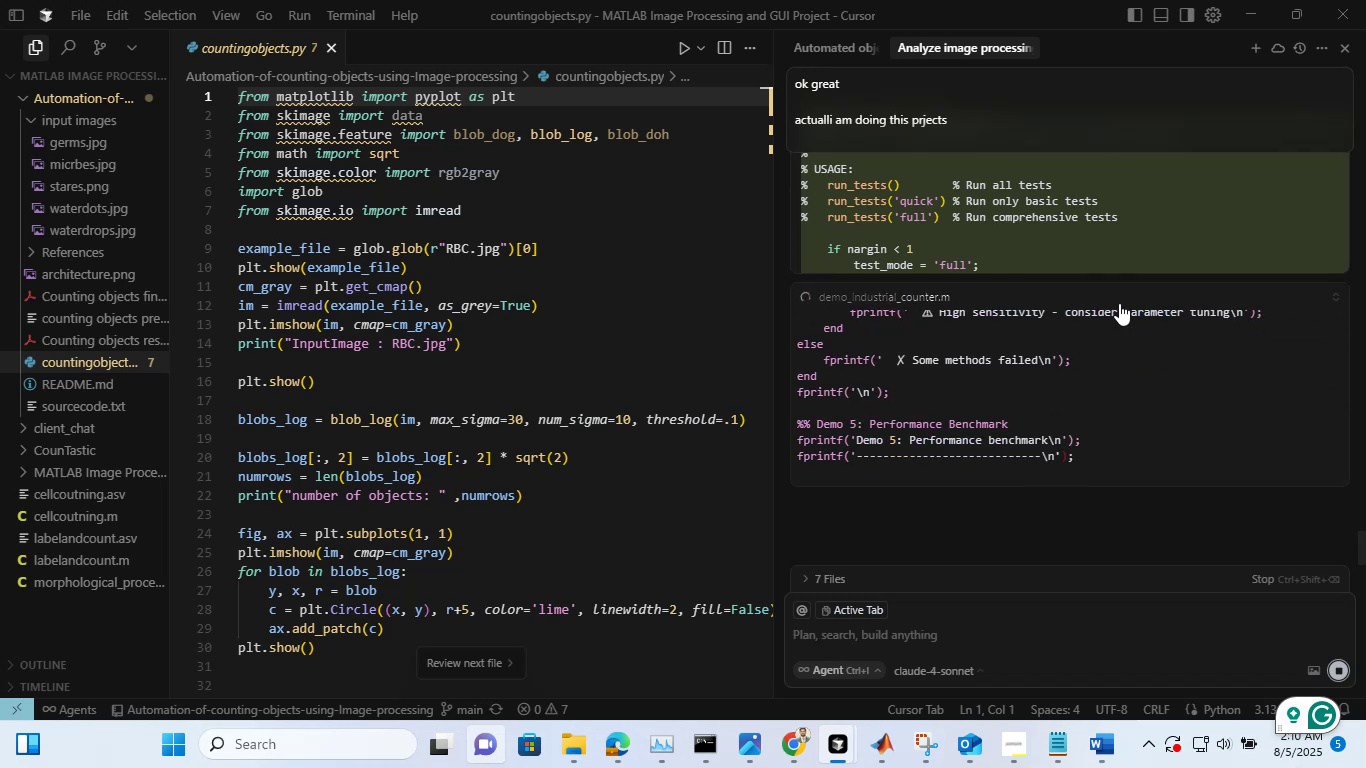 
scroll: coordinate [1088, 375], scroll_direction: up, amount: 3.0
 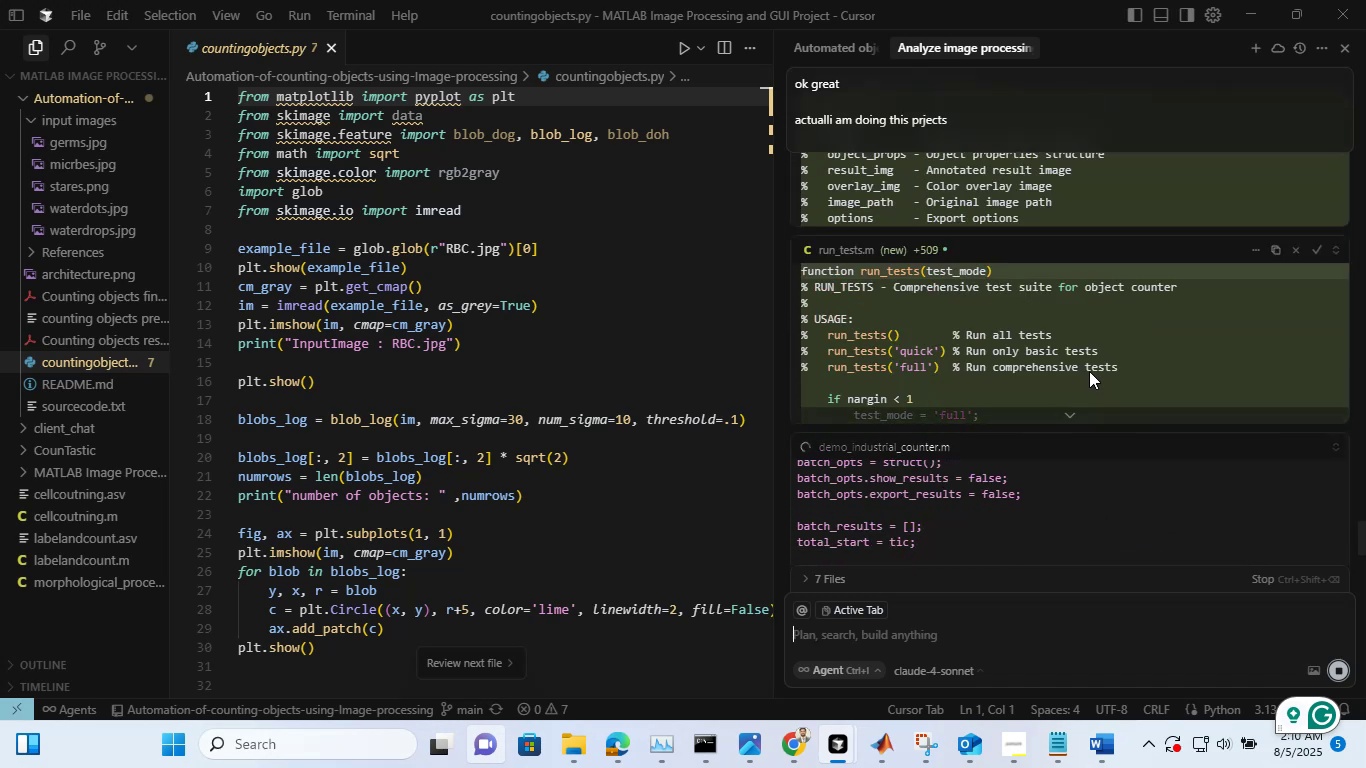 
scroll: coordinate [1090, 370], scroll_direction: down, amount: 2.0
 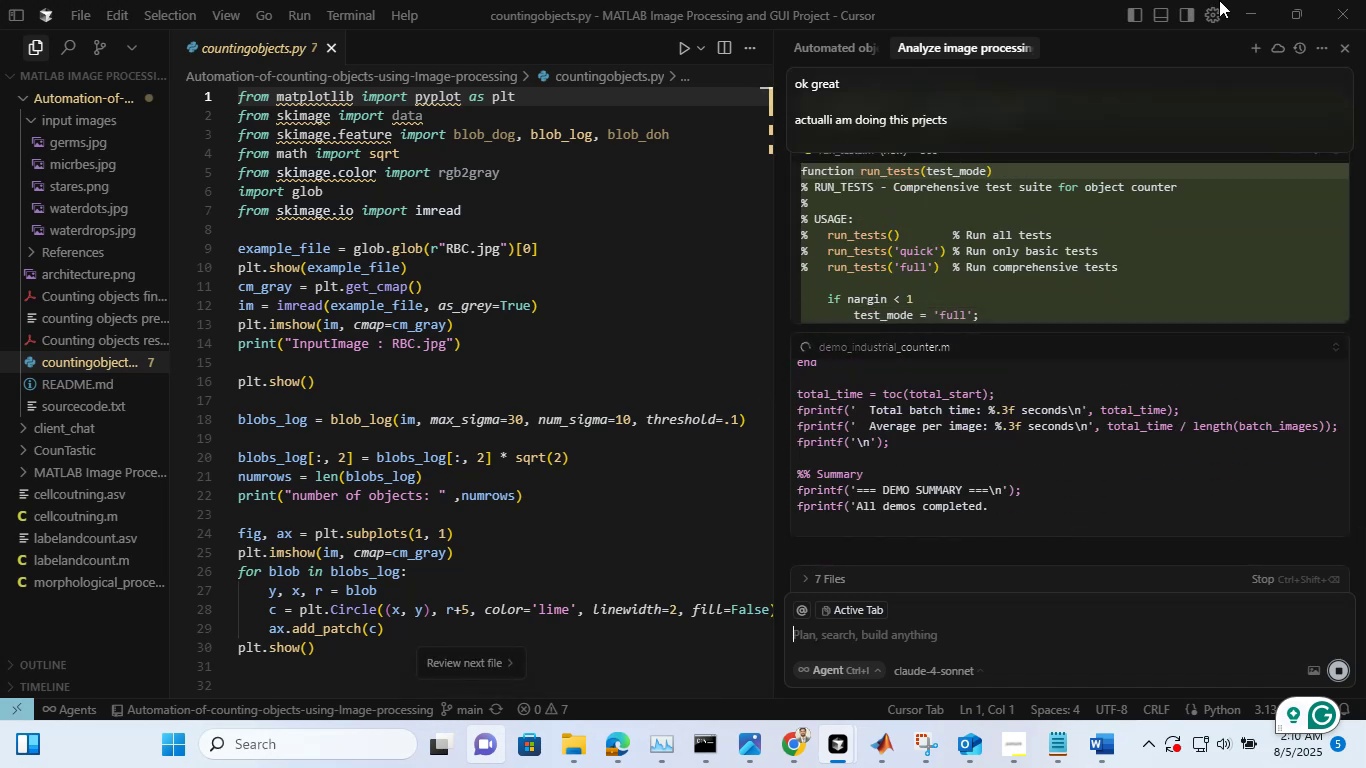 
left_click([1233, 0])
 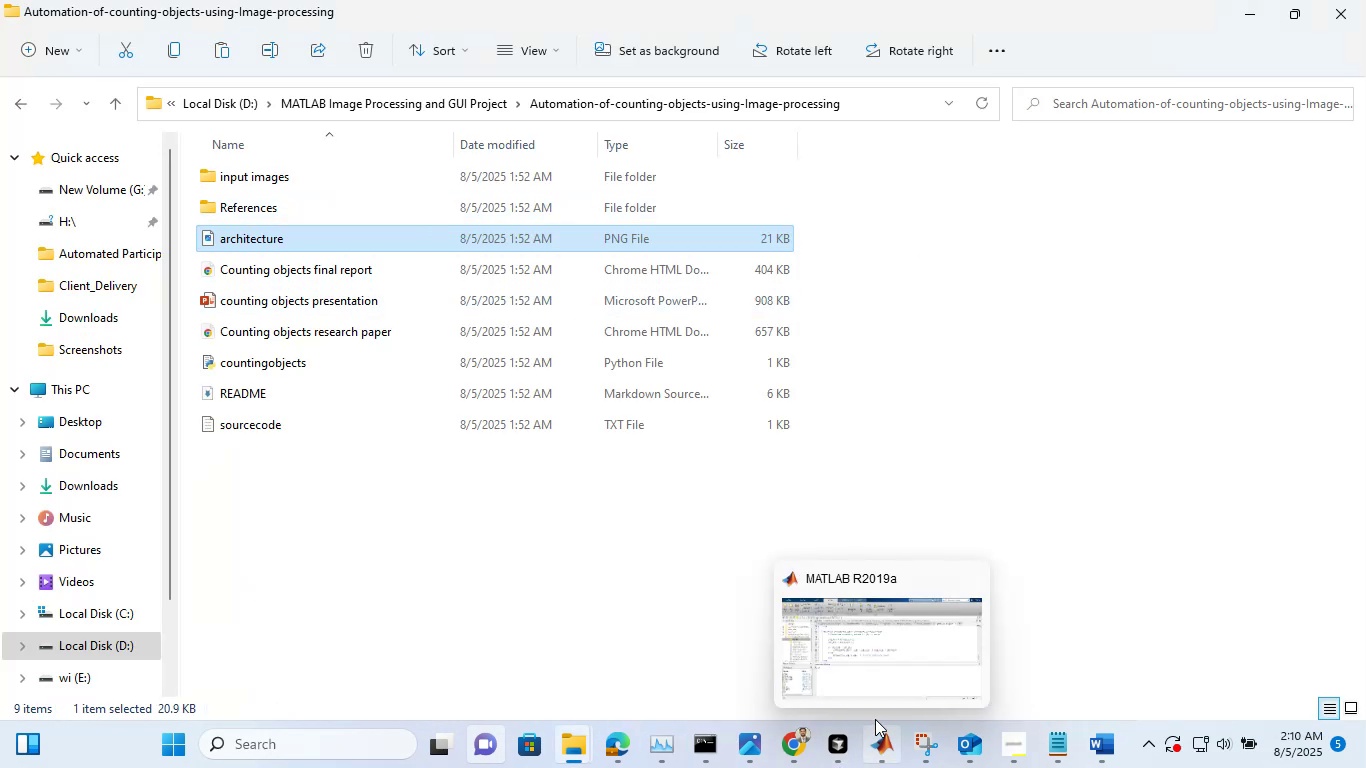 
left_click([879, 751])
 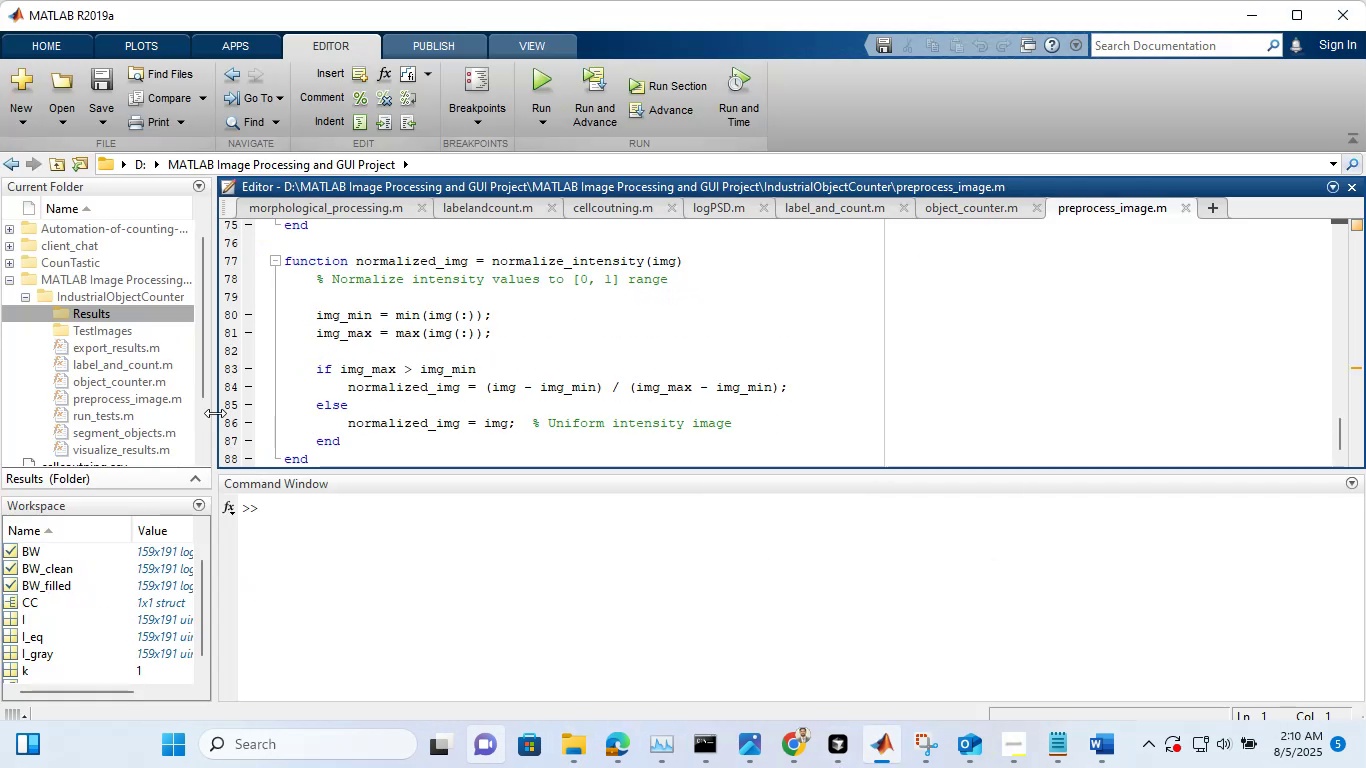 
scroll: coordinate [150, 348], scroll_direction: down, amount: 1.0
 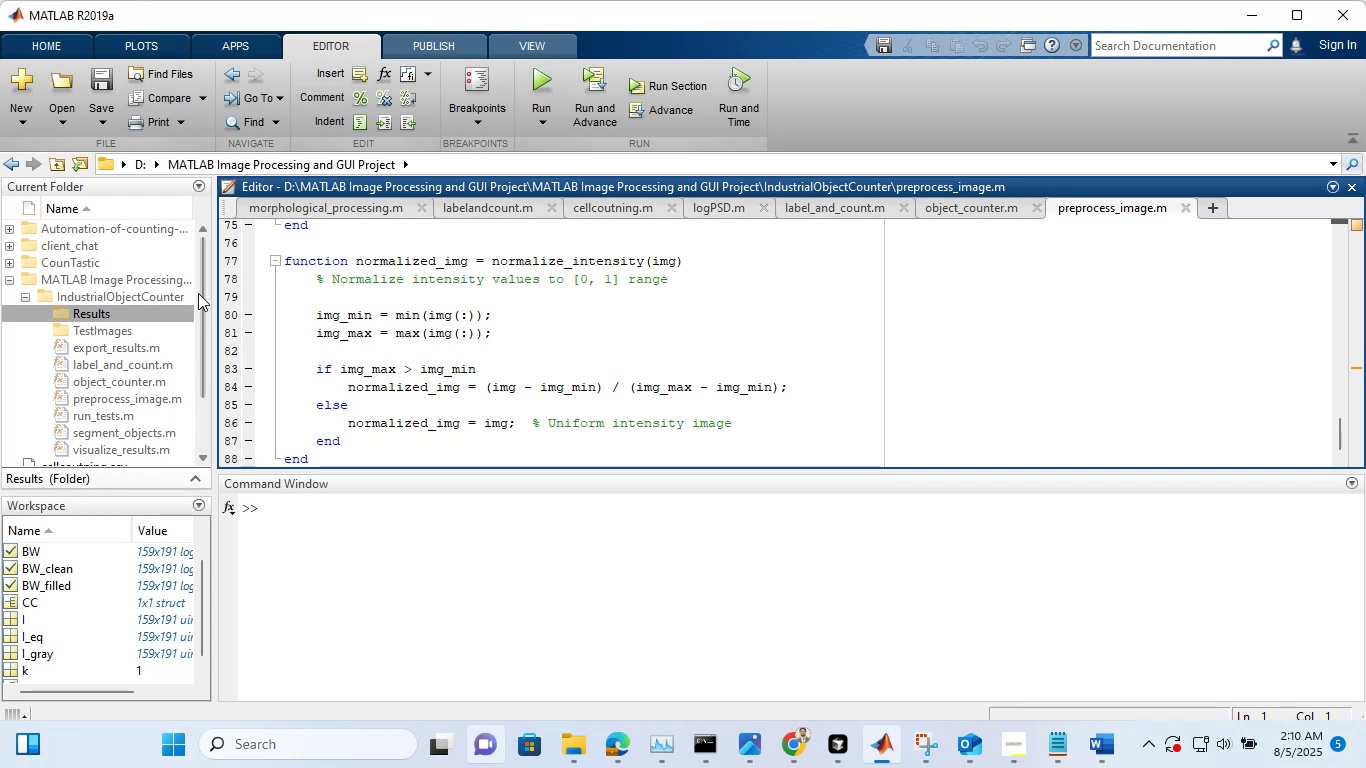 
left_click_drag(start_coordinate=[198, 293], to_coordinate=[199, 356])
 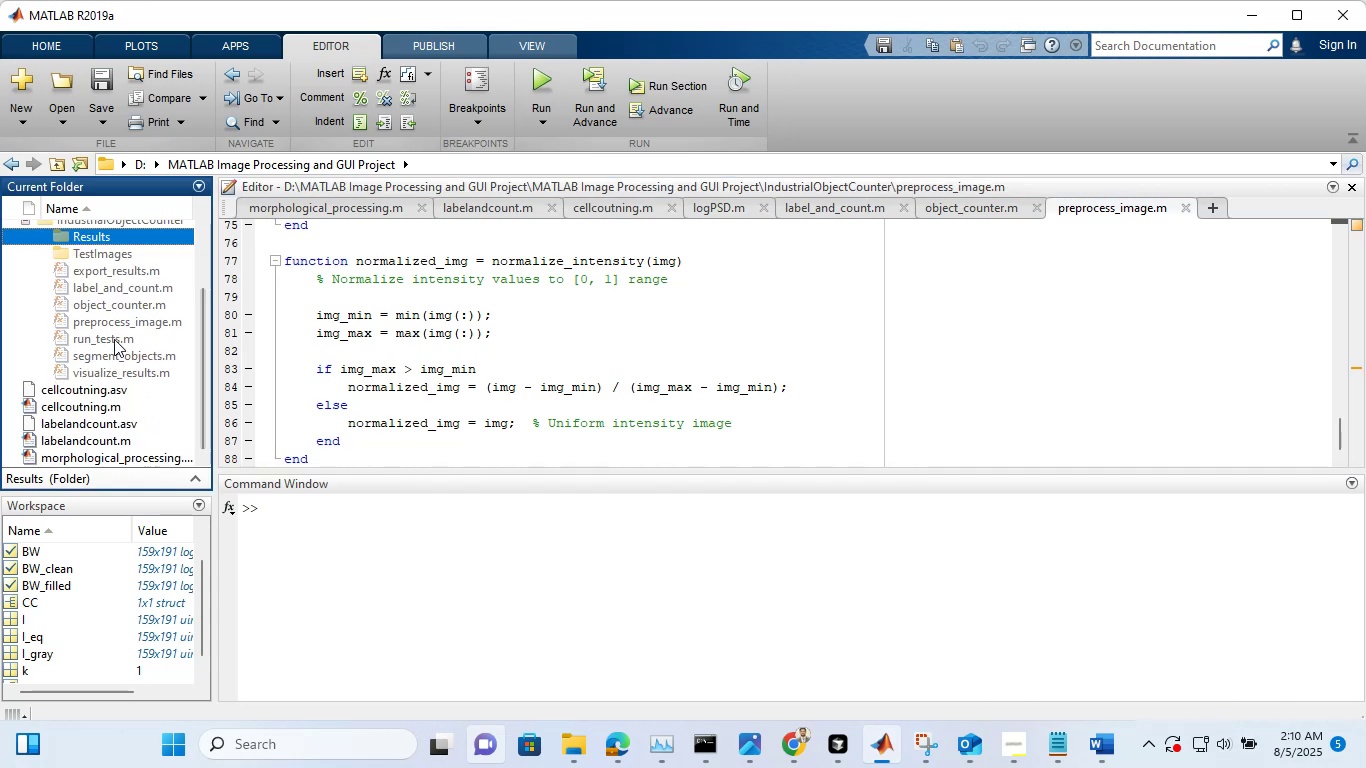 
double_click([114, 339])
 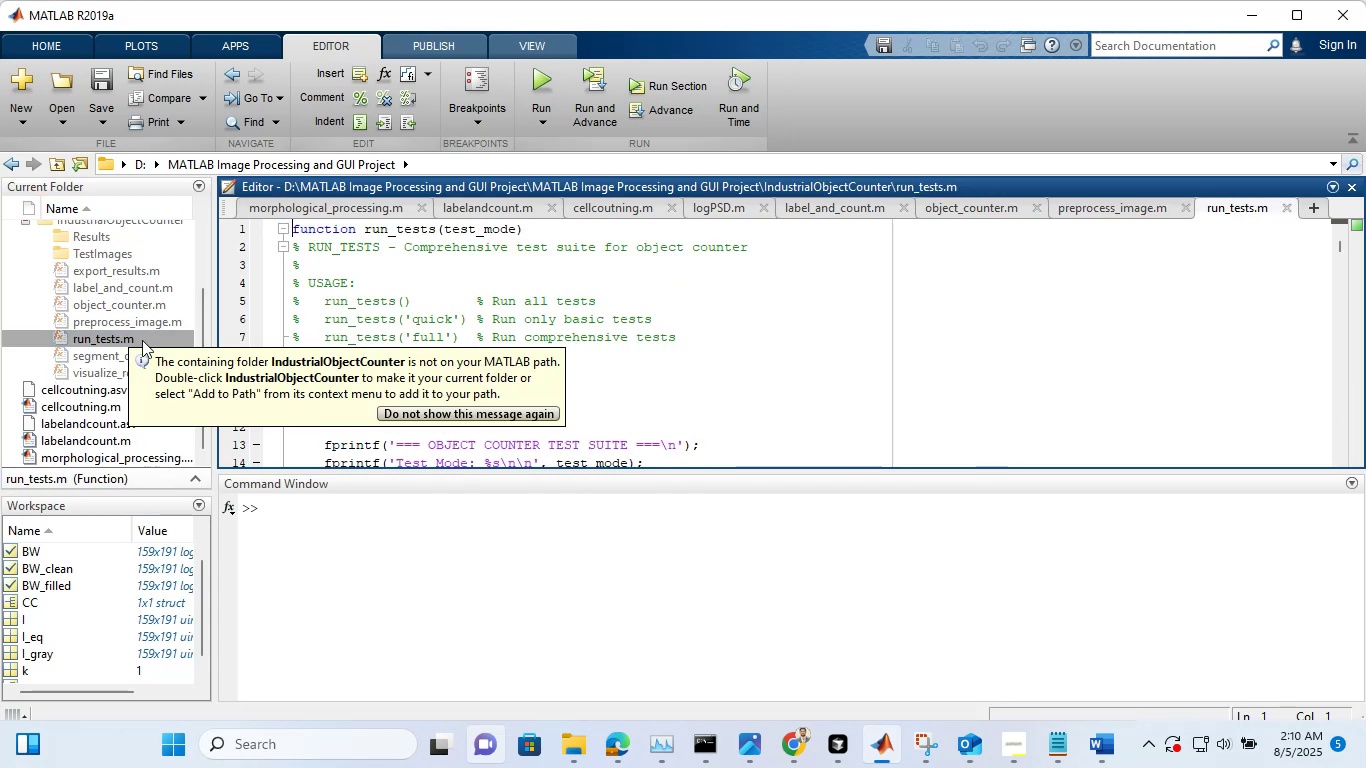 
scroll: coordinate [488, 321], scroll_direction: down, amount: 126.0
 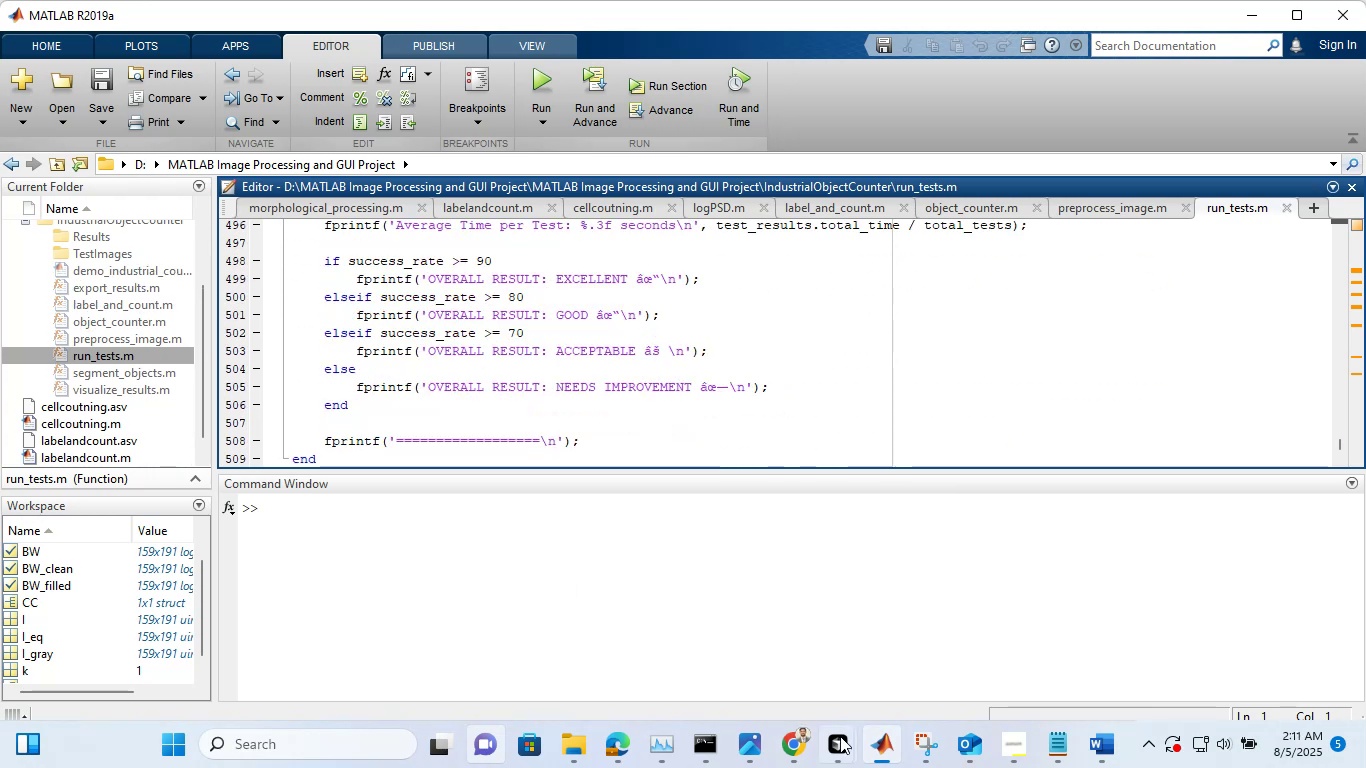 
left_click([843, 736])
 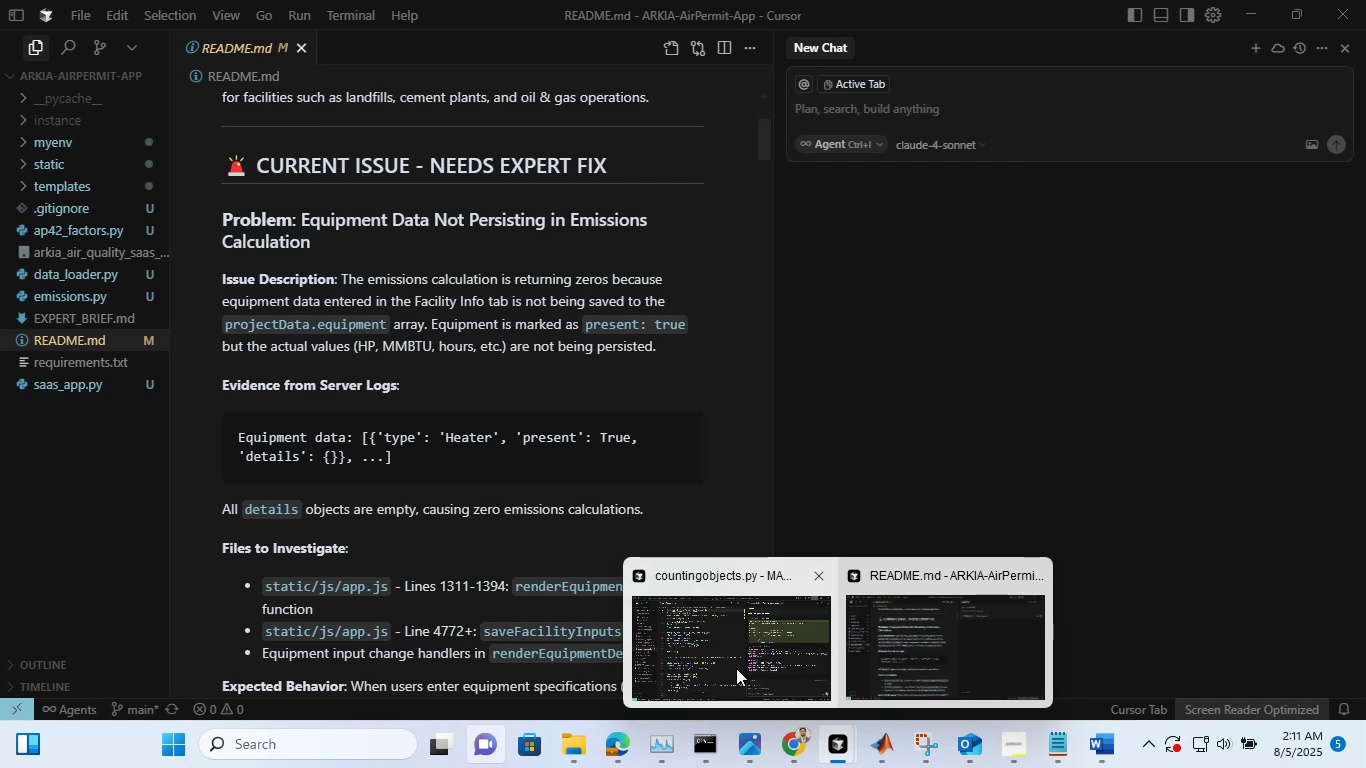 
scroll: coordinate [981, 459], scroll_direction: down, amount: 6.0
 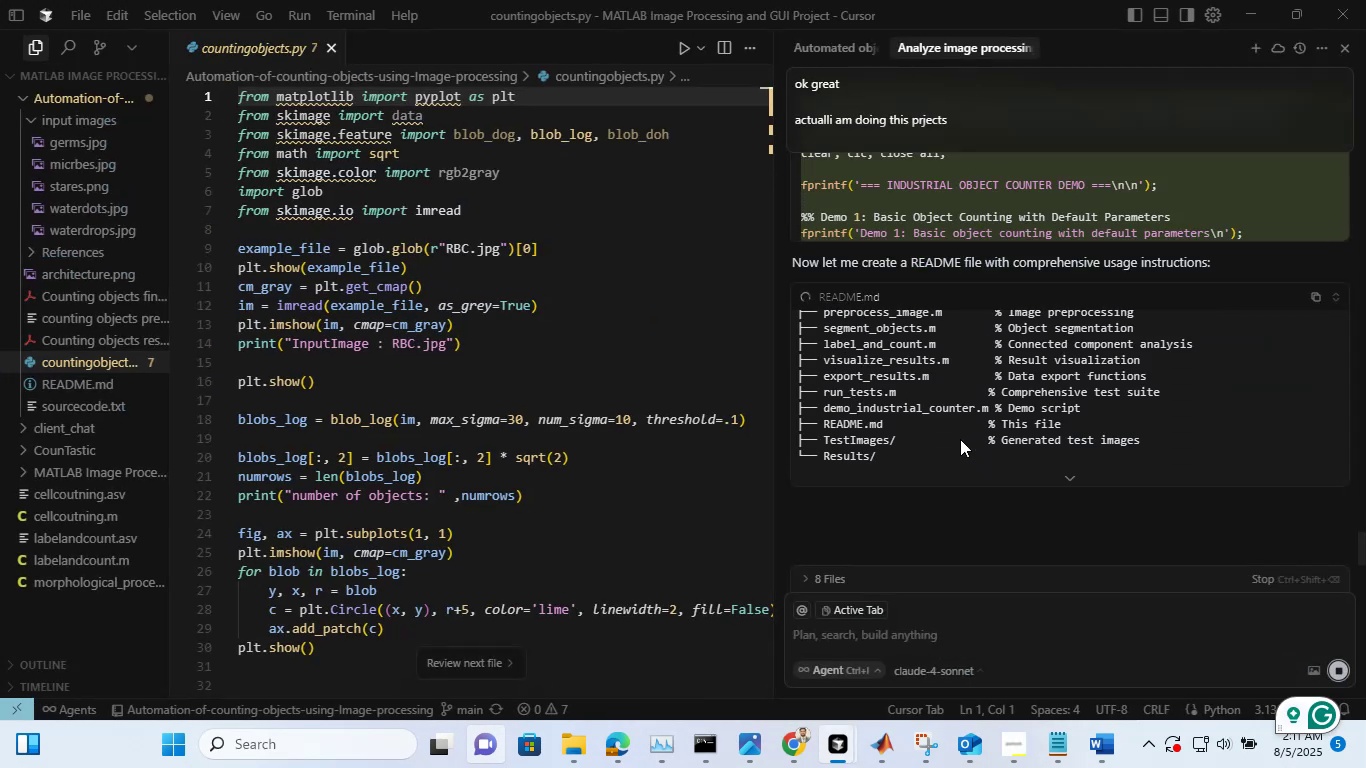 
wait(7.3)
 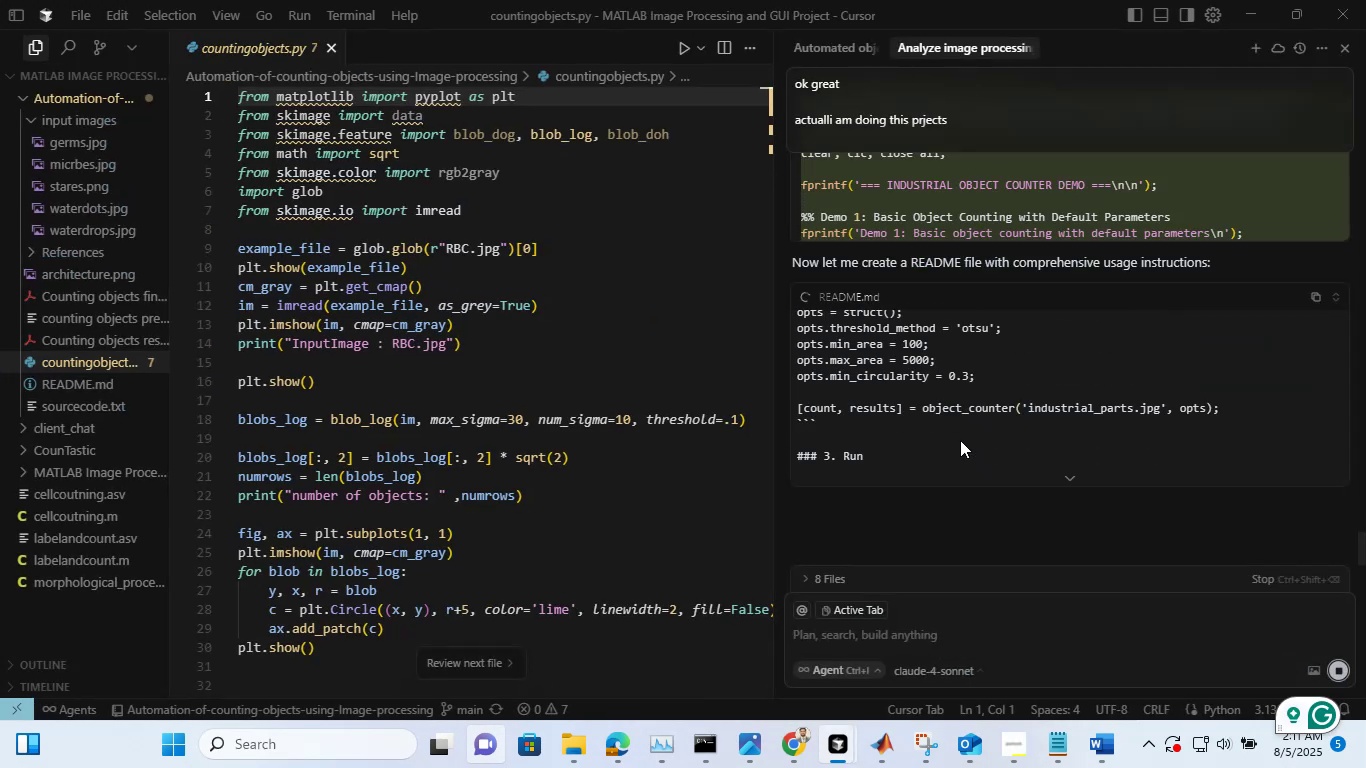 
scroll: coordinate [960, 439], scroll_direction: up, amount: 2.0
 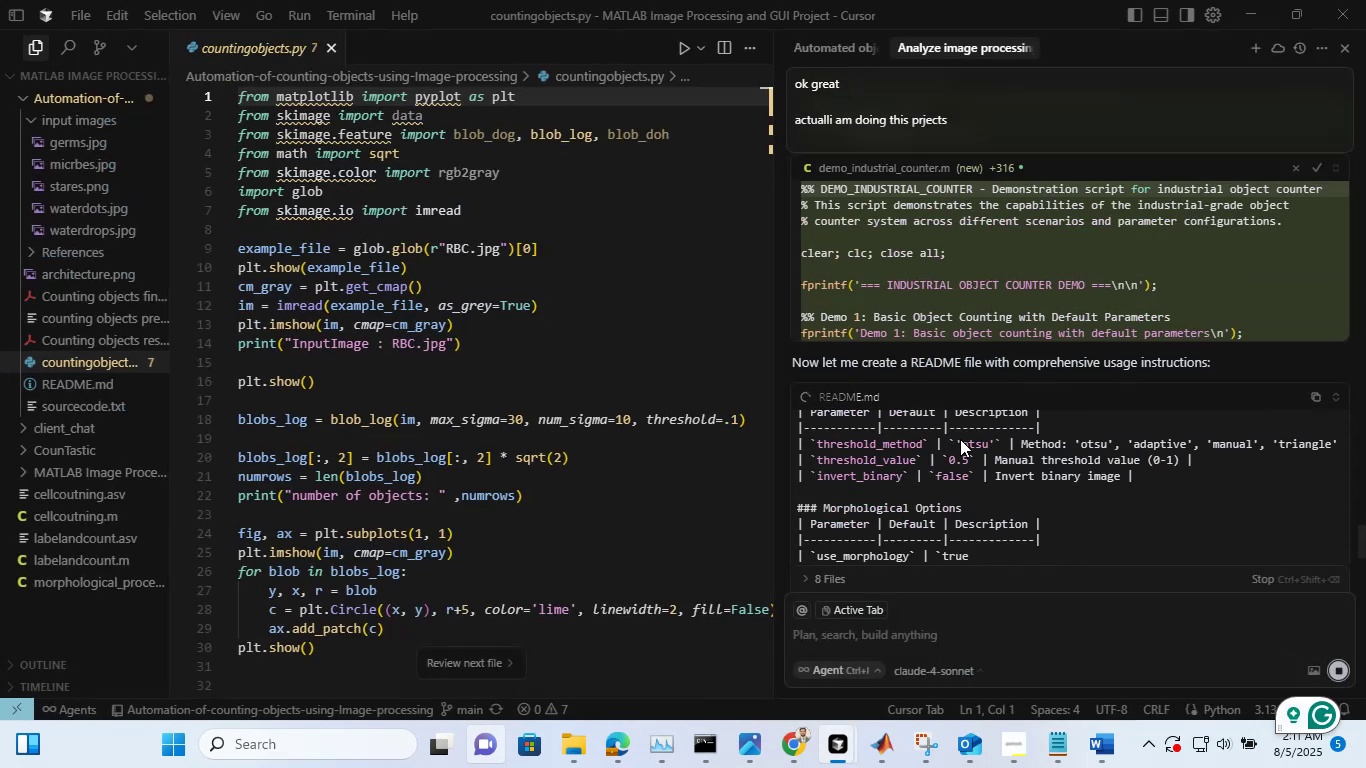 
scroll: coordinate [960, 439], scroll_direction: down, amount: 4.0
 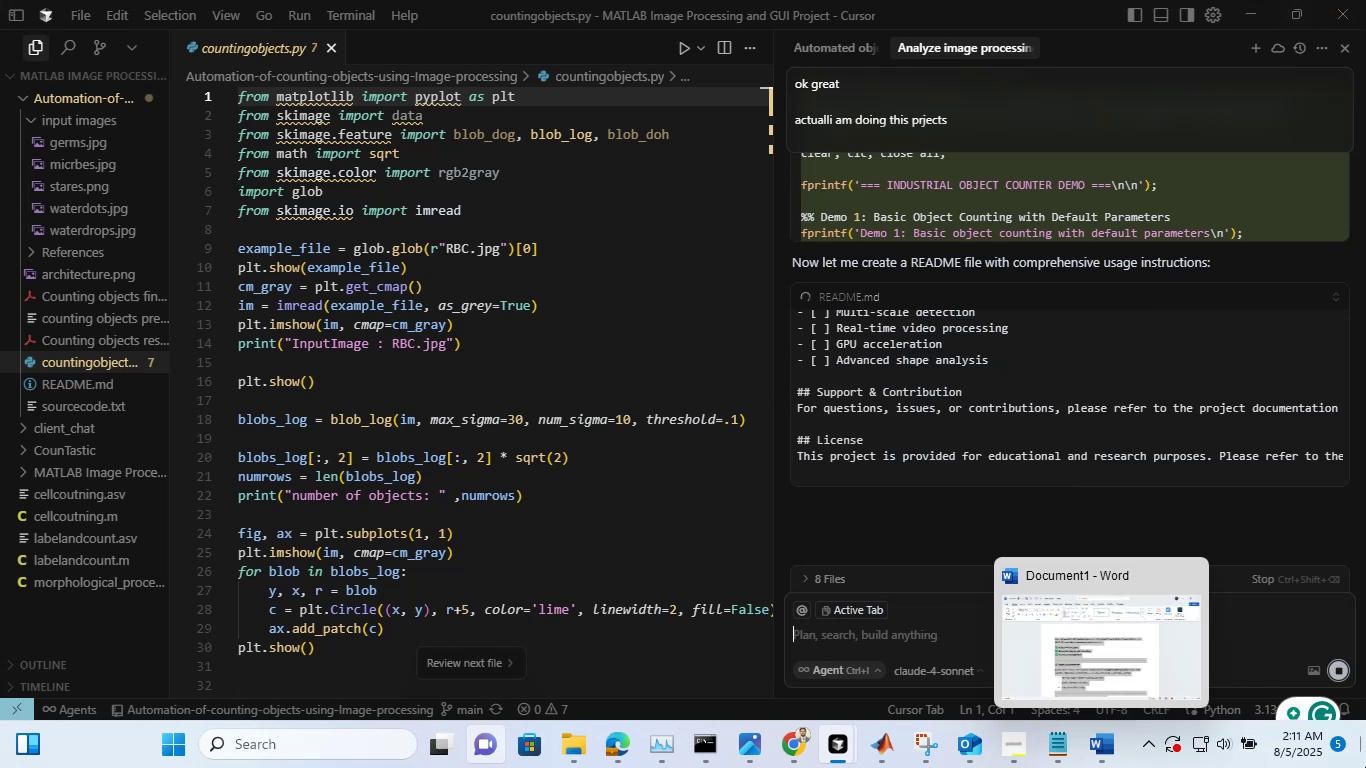 
wait(28.82)
 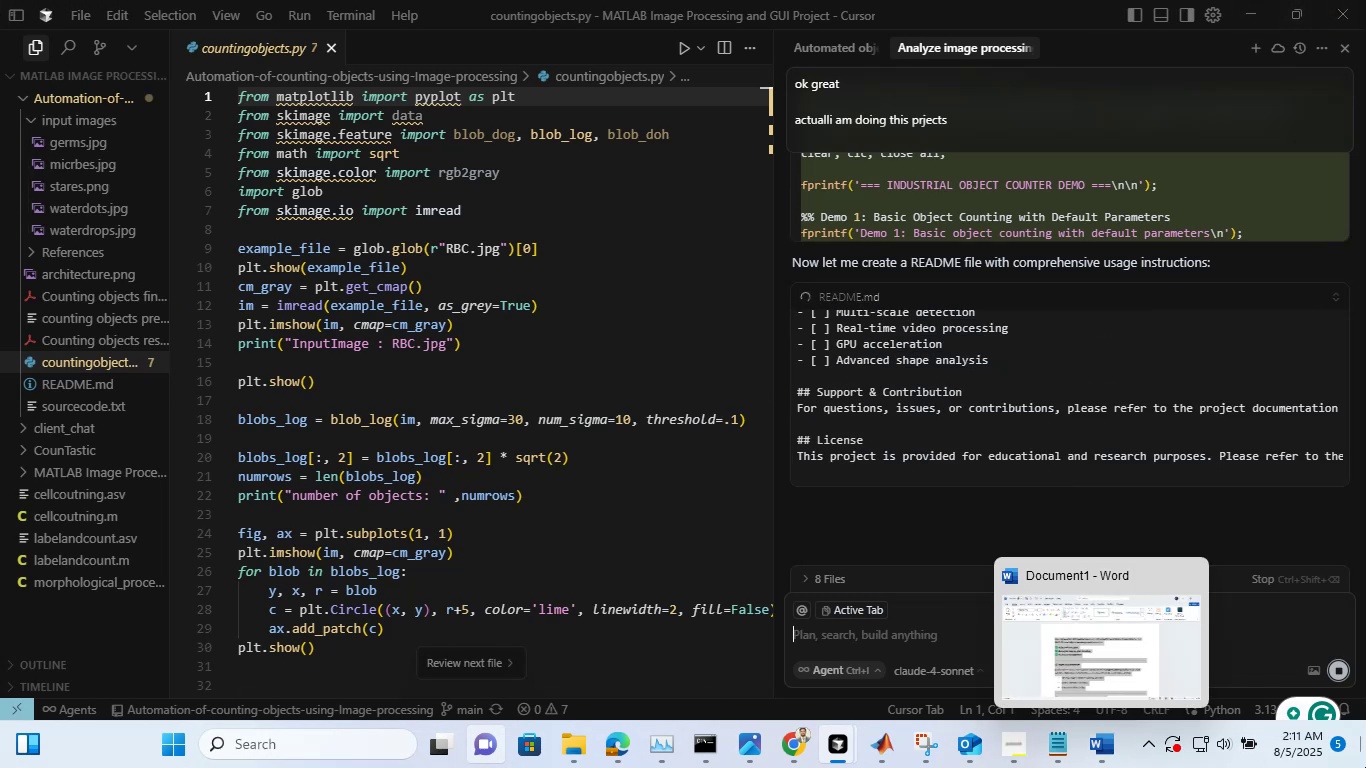 
mouse_move([166, 289])
 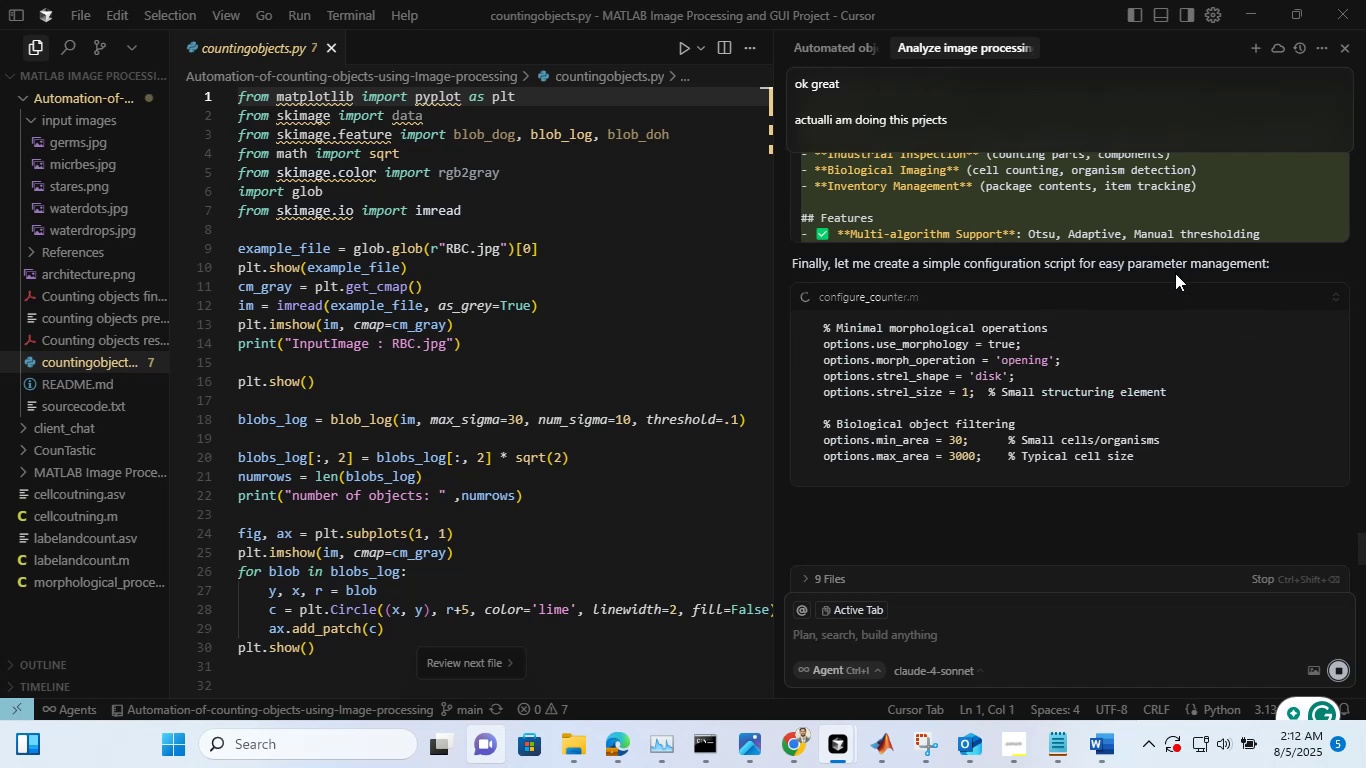 
wait(19.53)
 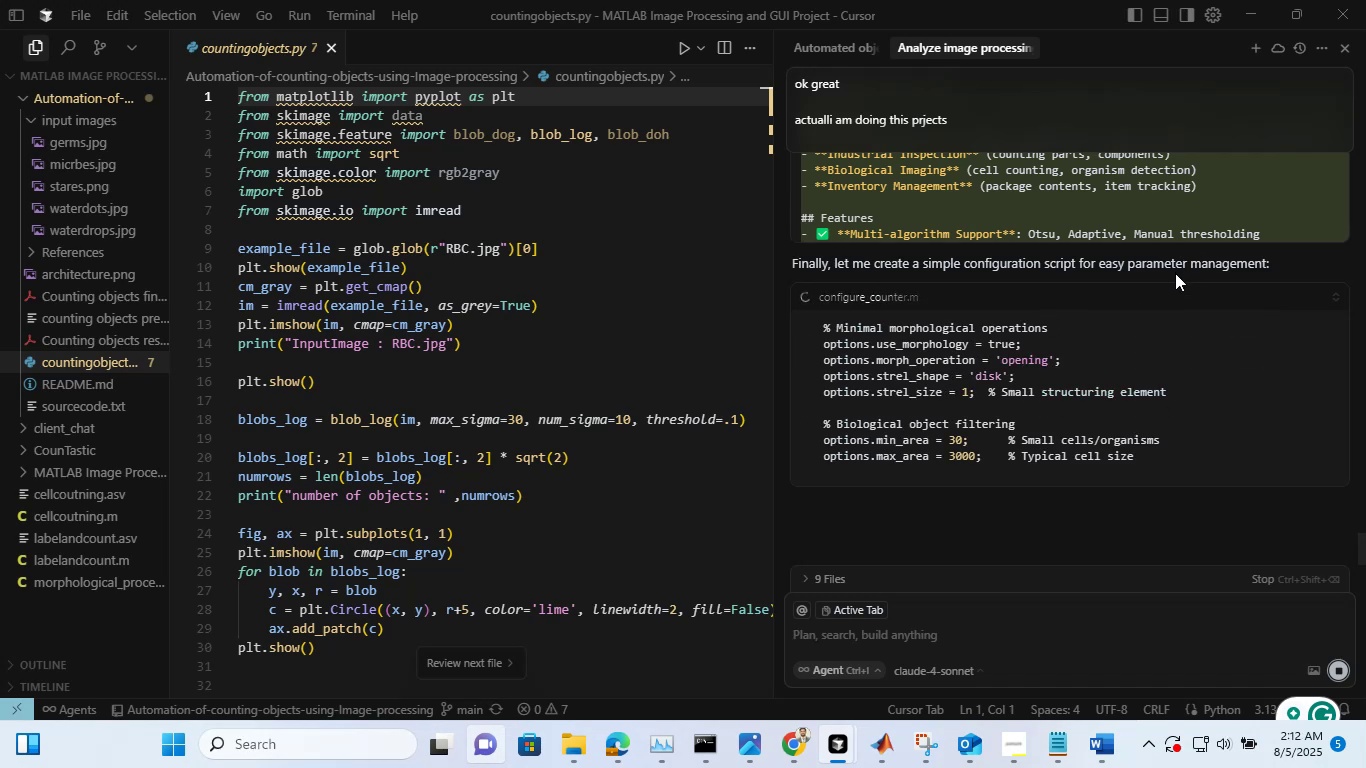 
left_click([893, 752])
 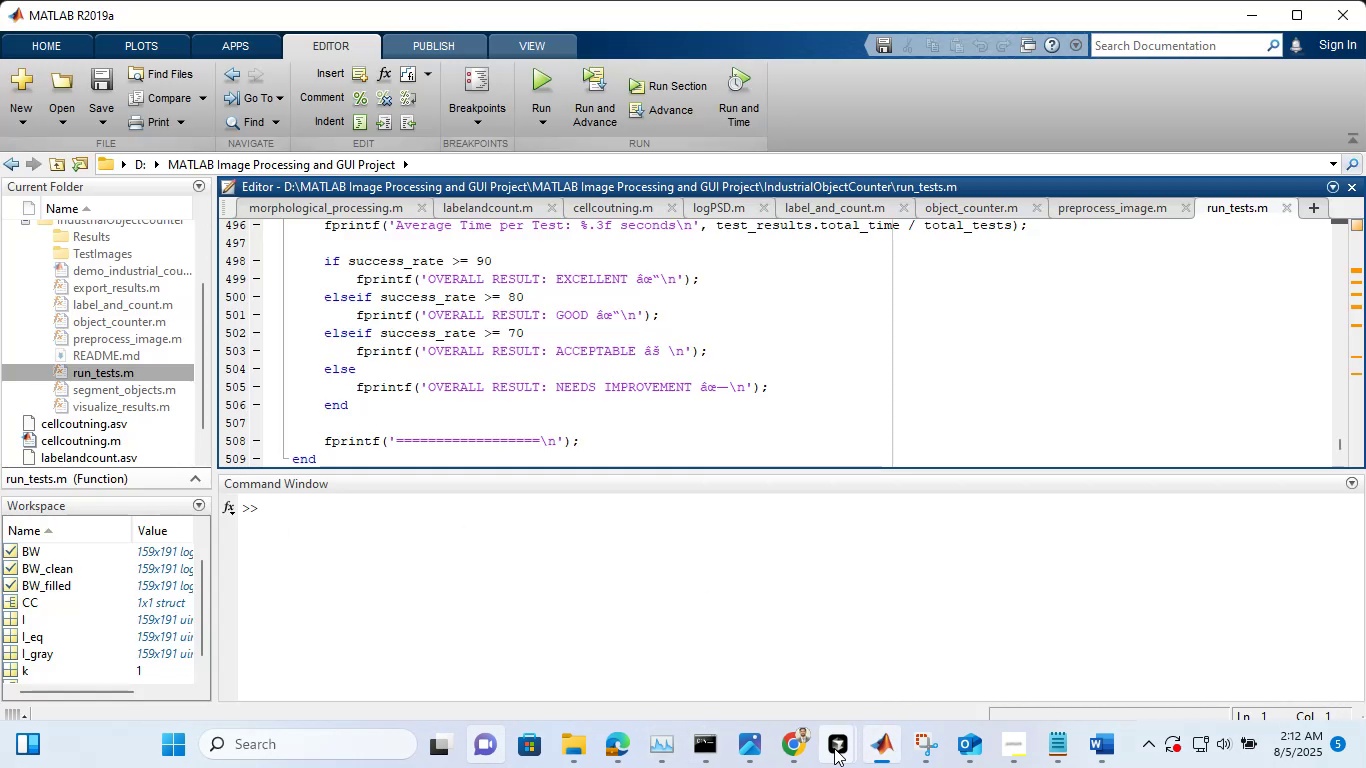 
wait(5.31)
 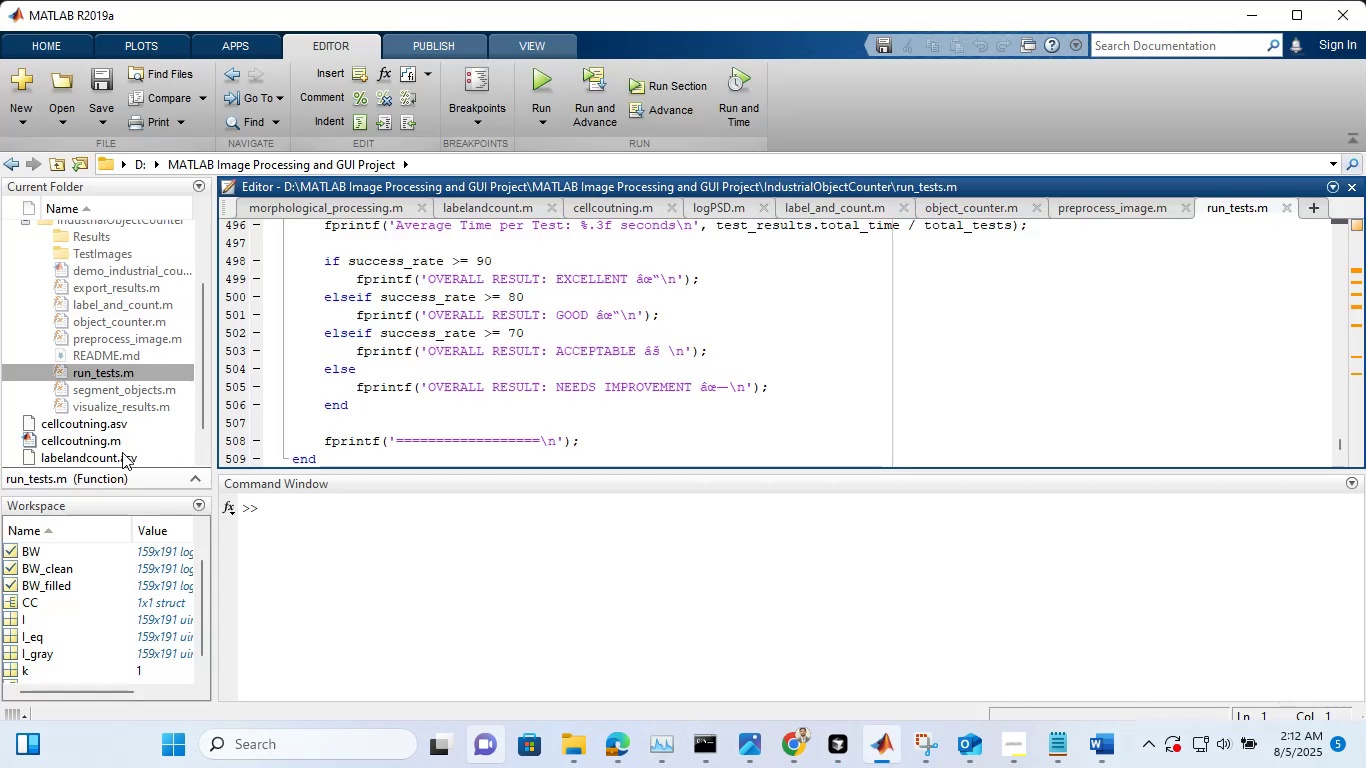 
left_click([746, 667])
 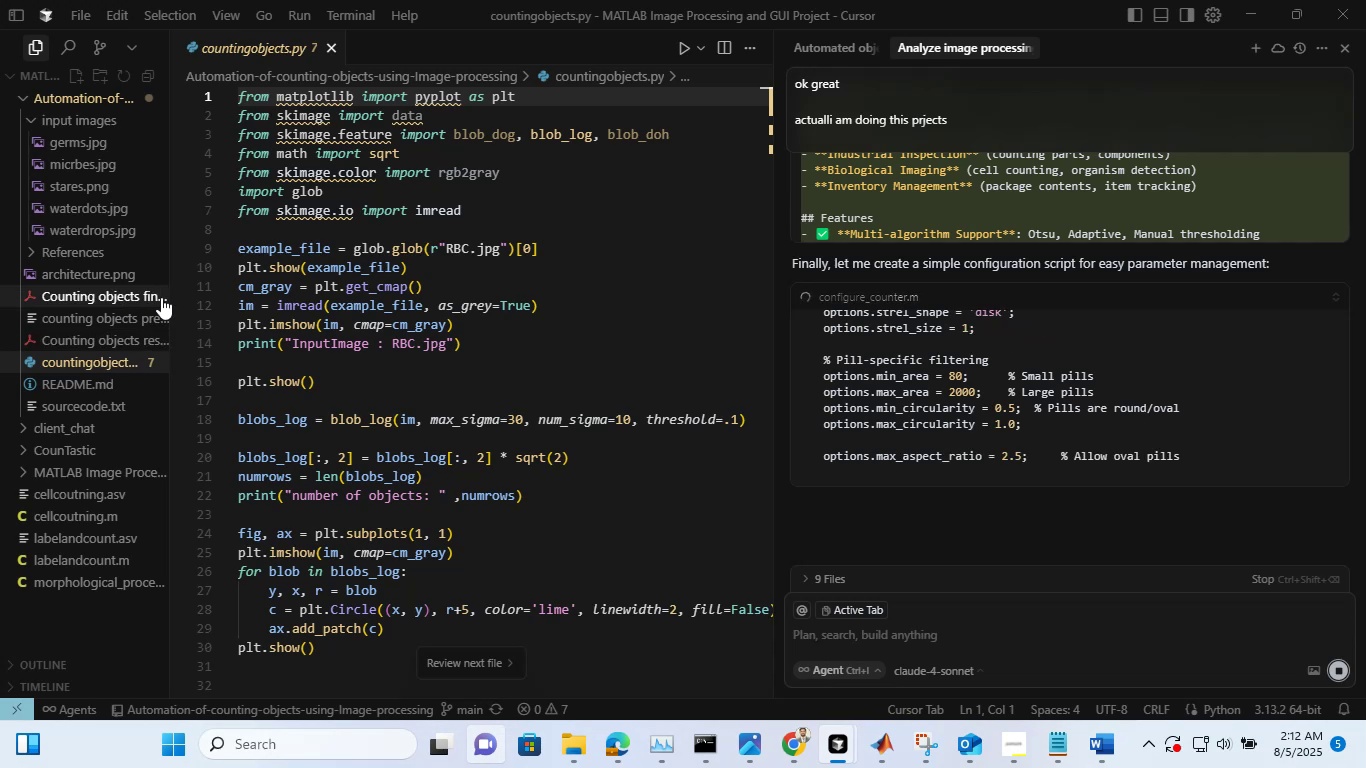 
mouse_move([66, 375])
 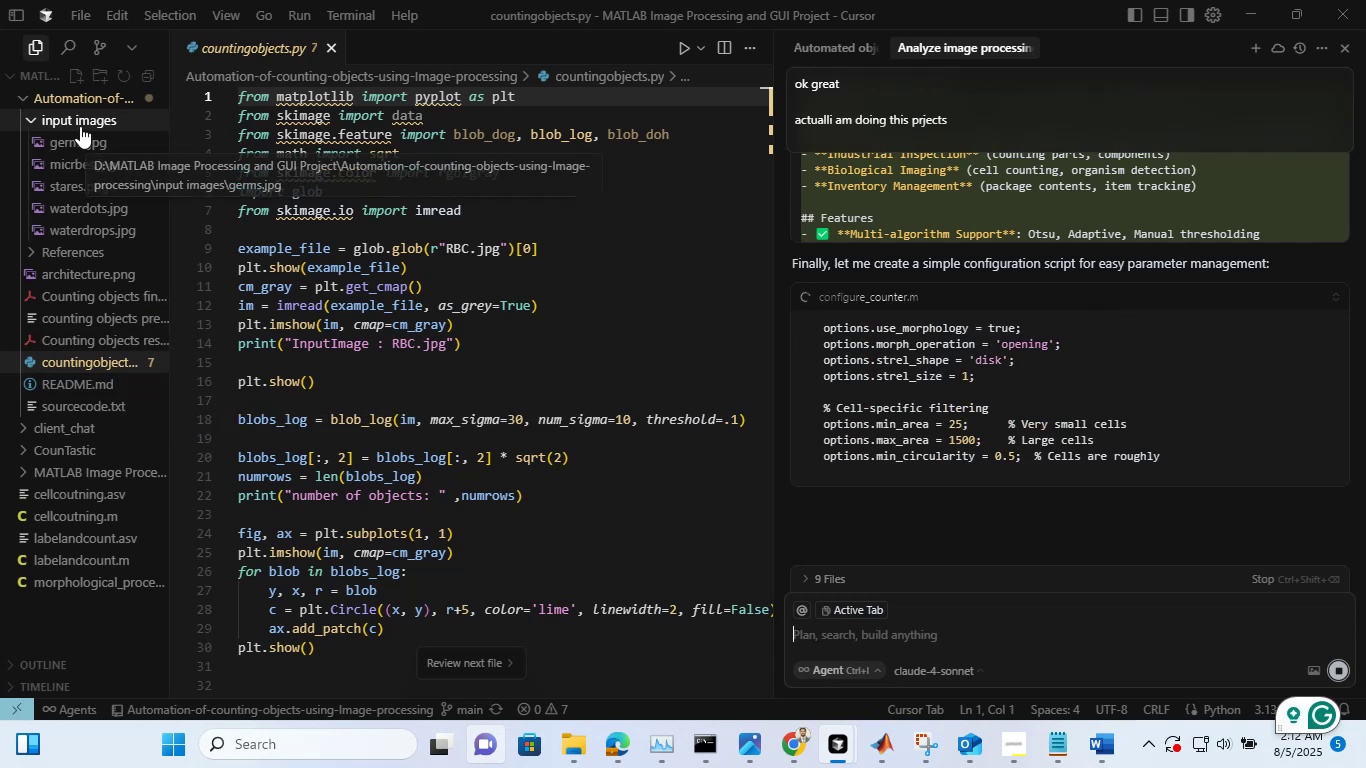 
left_click([80, 126])
 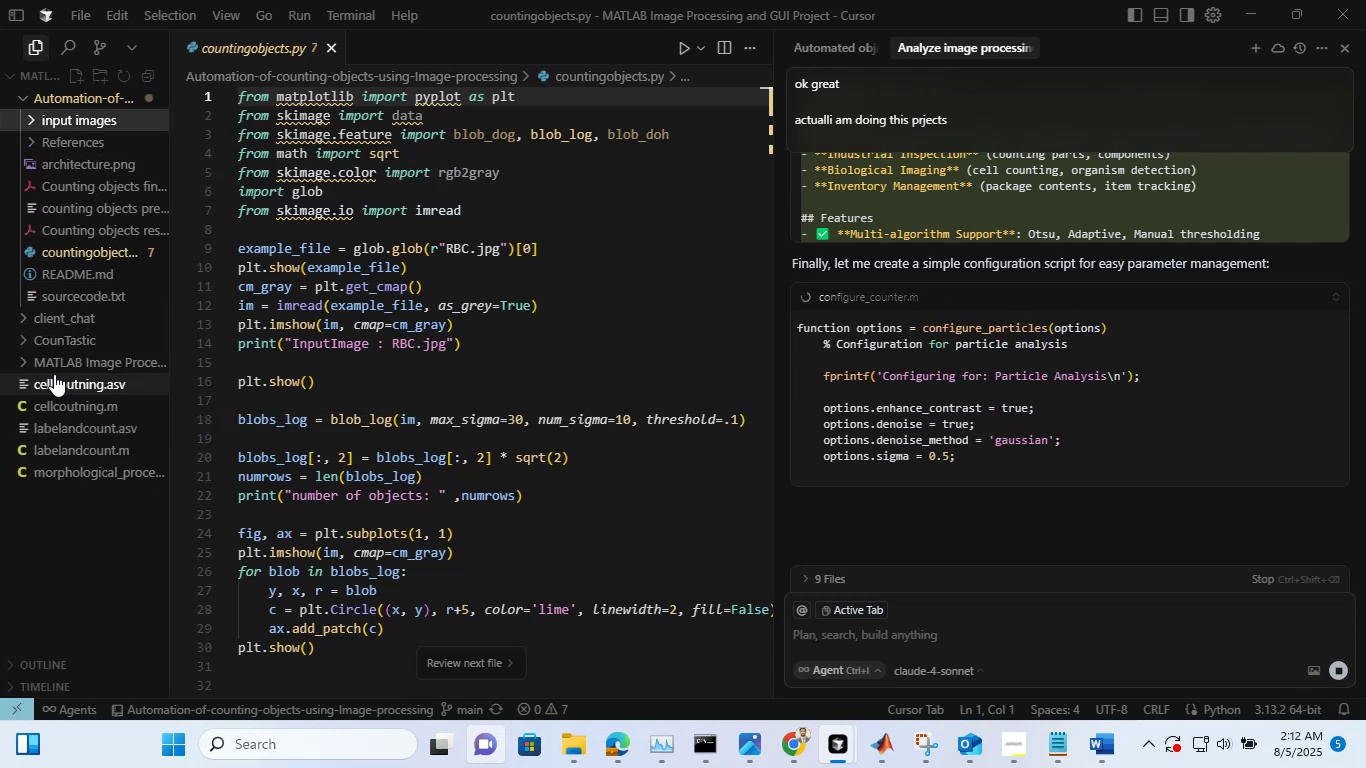 
left_click([58, 370])
 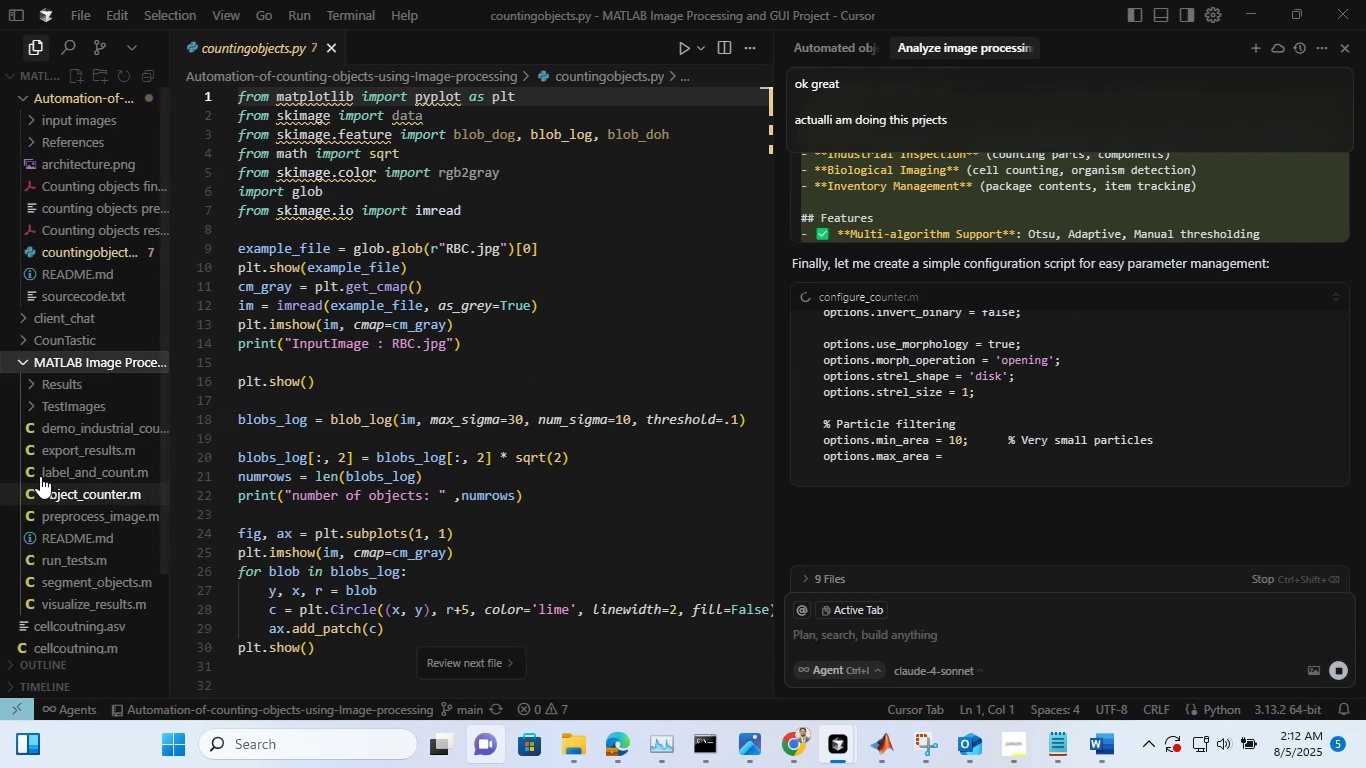 
scroll: coordinate [84, 422], scroll_direction: down, amount: 2.0
 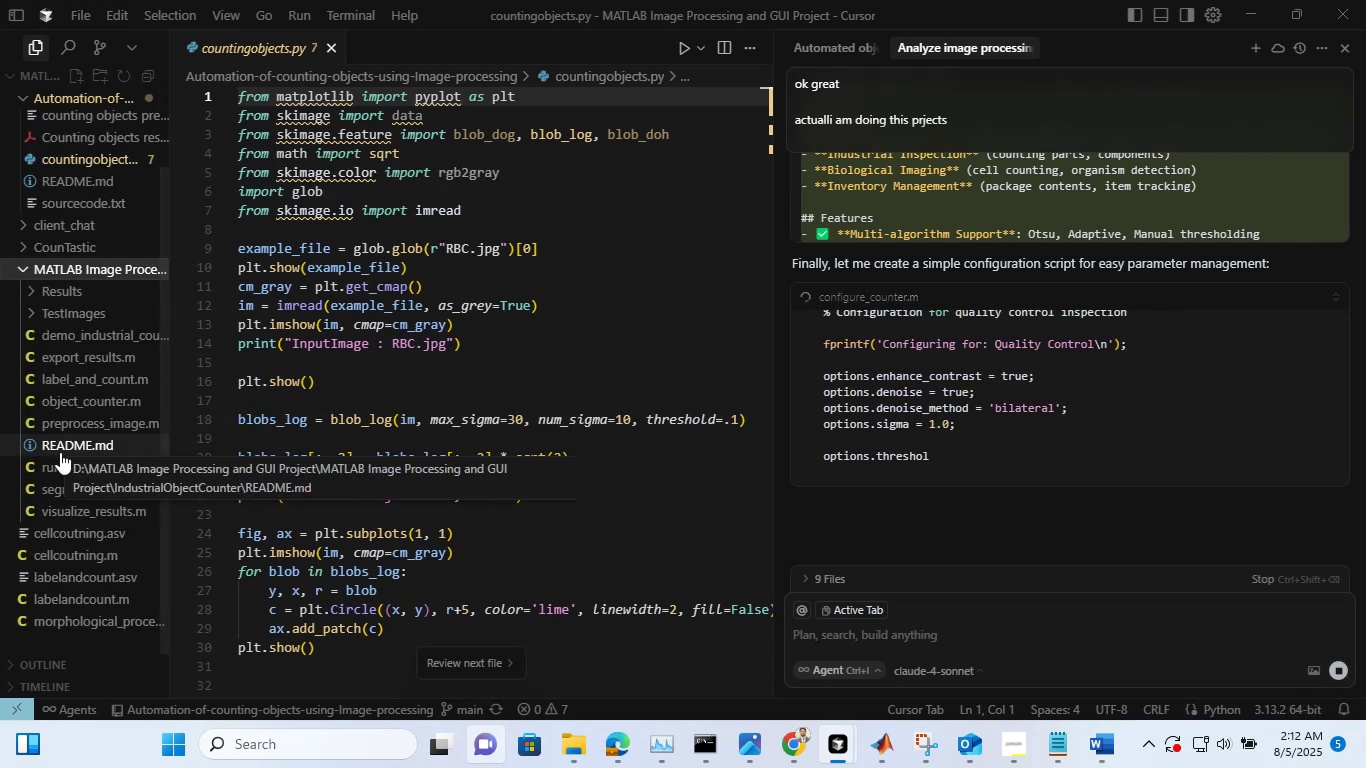 
left_click([60, 449])
 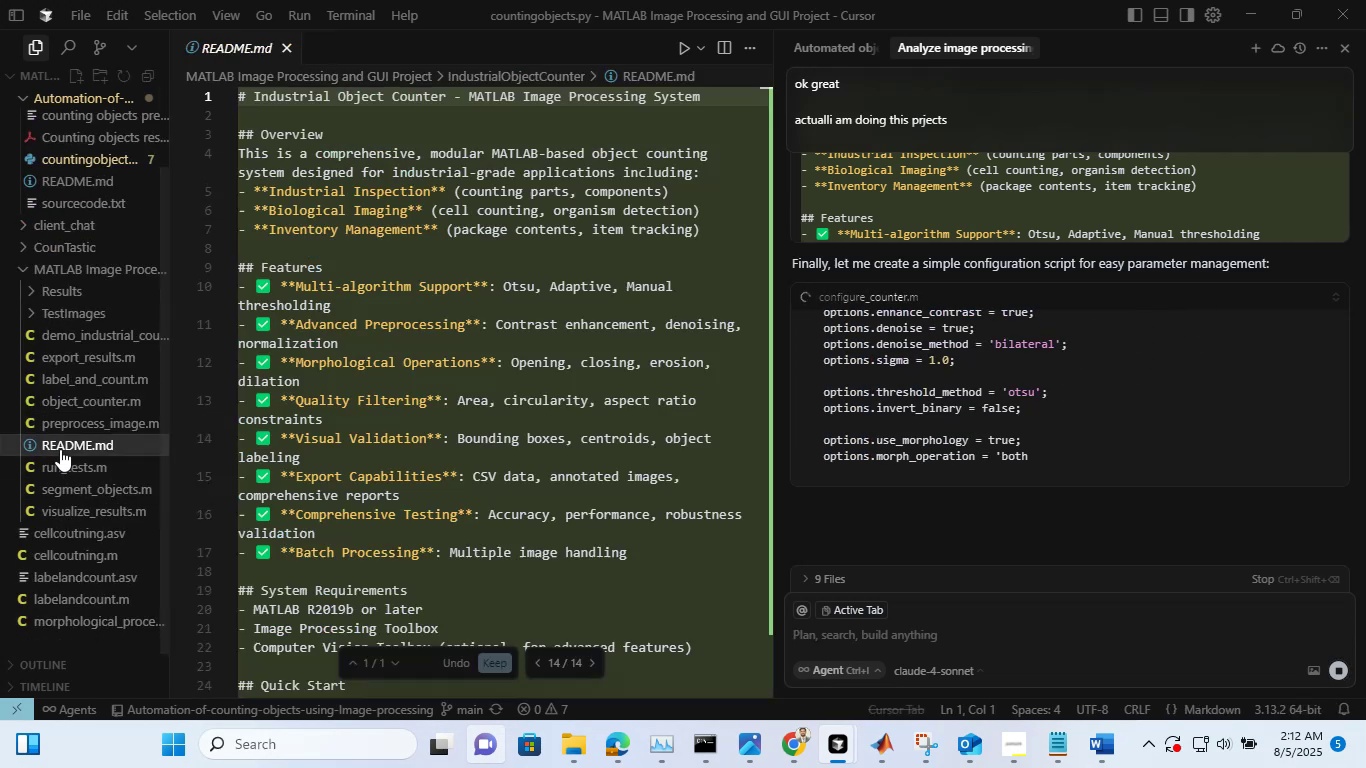 
right_click([60, 449])
 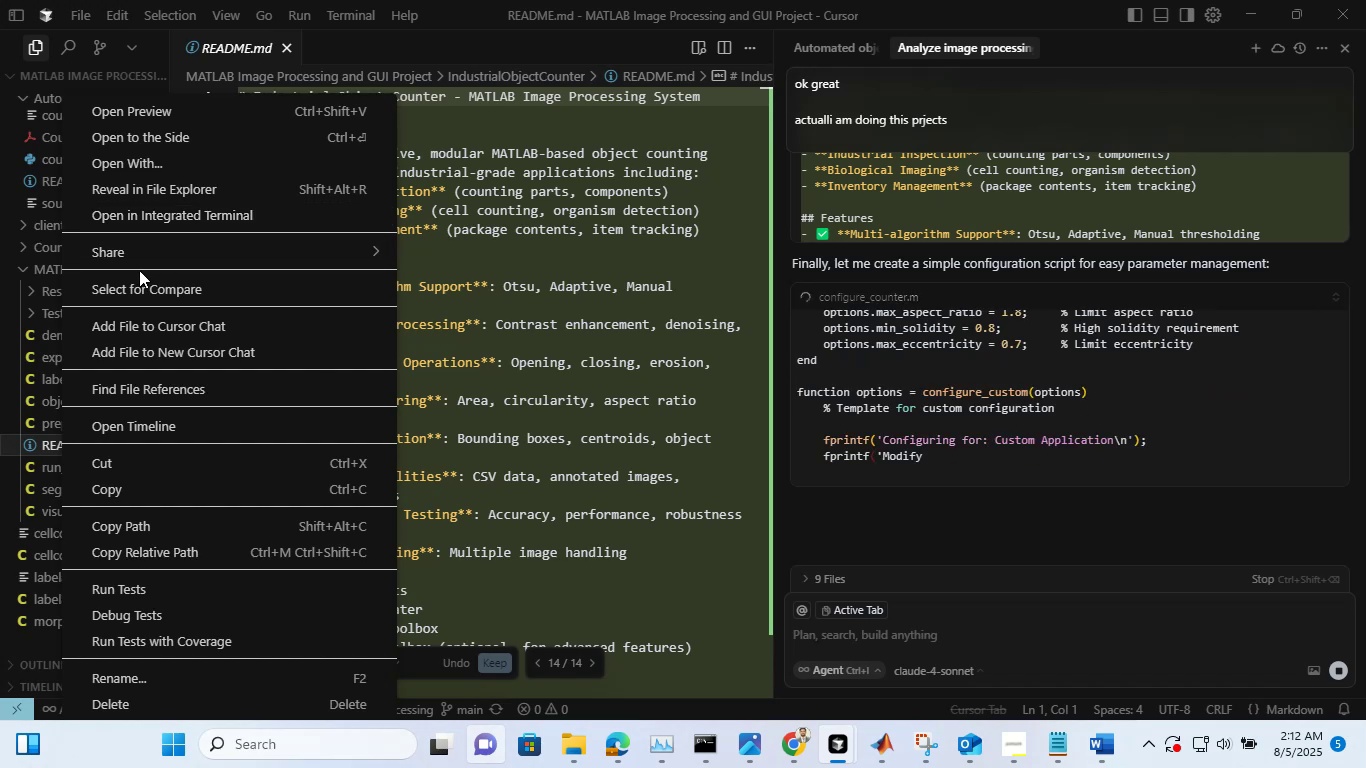 
left_click([138, 166])
 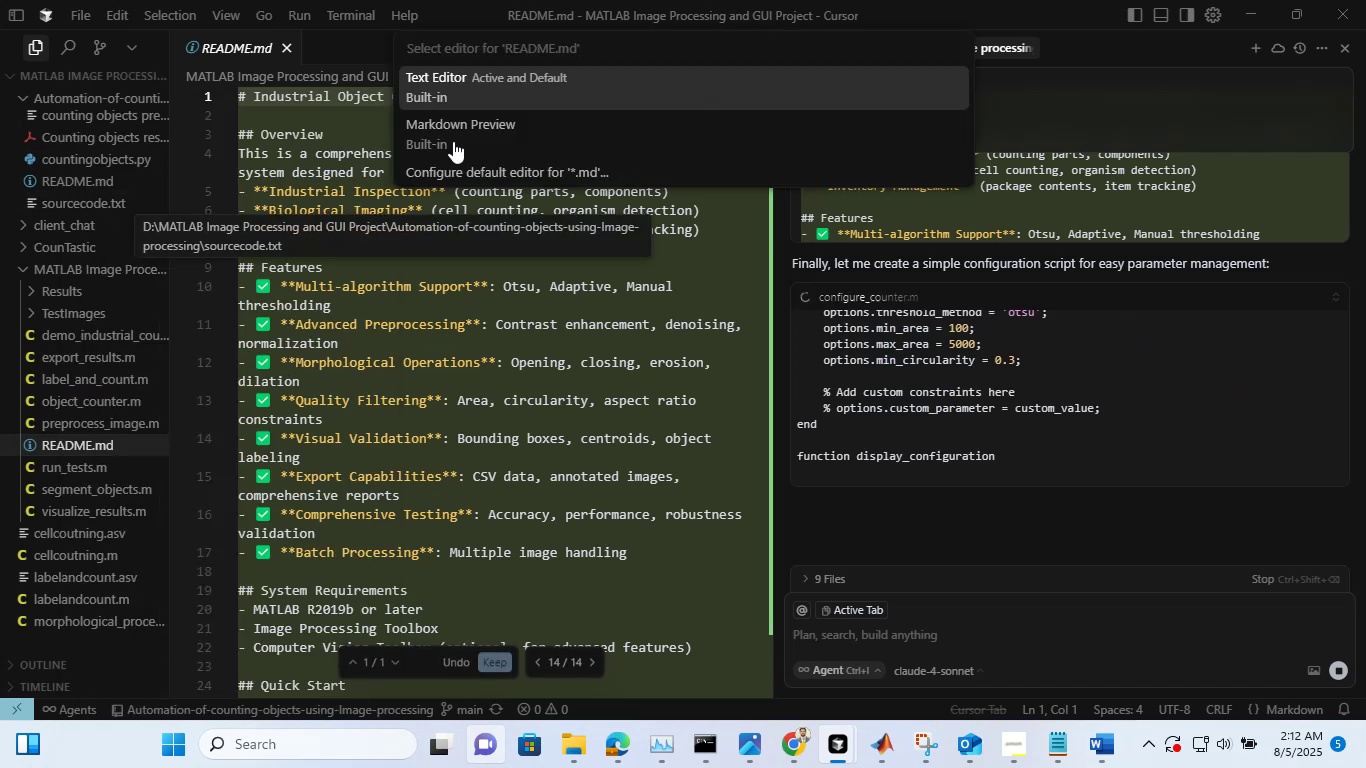 
left_click([457, 138])
 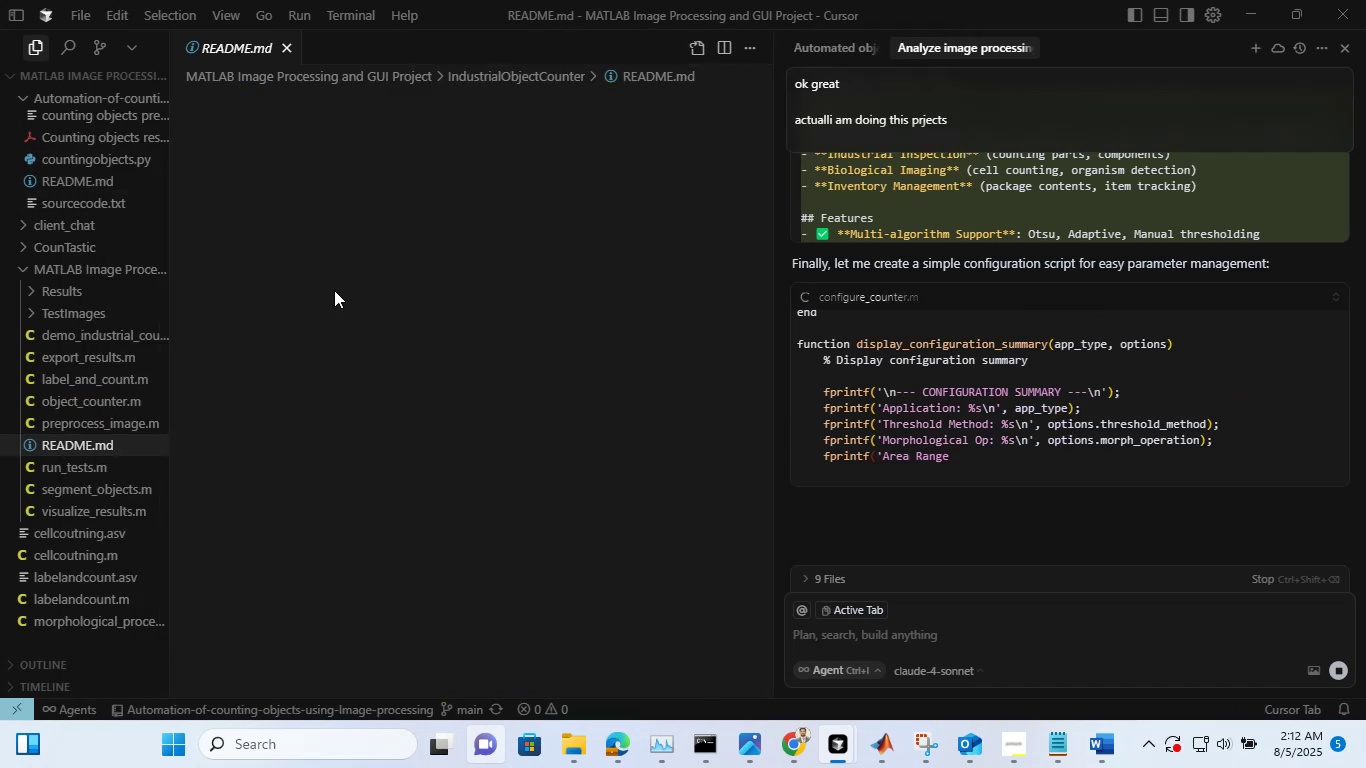 
mouse_move([304, 379])
 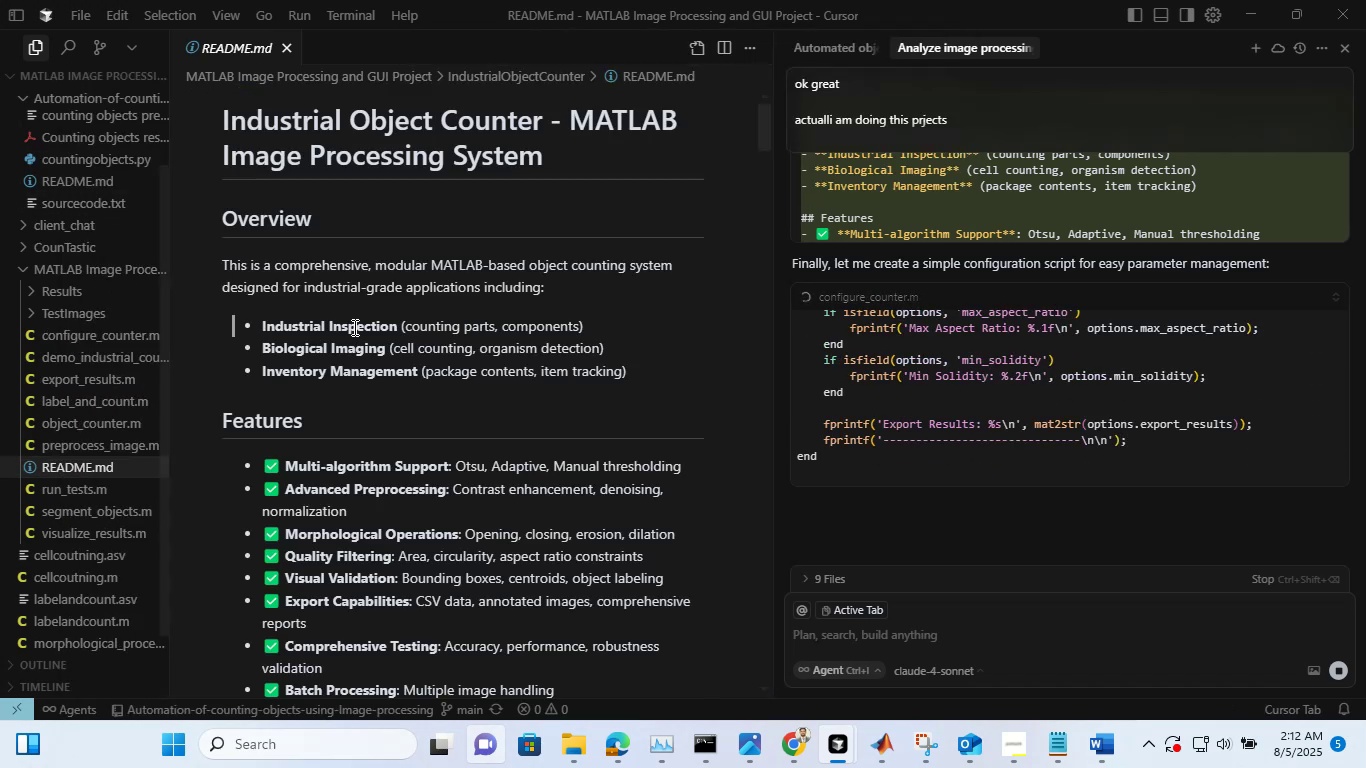 
scroll: coordinate [353, 327], scroll_direction: down, amount: 2.0
 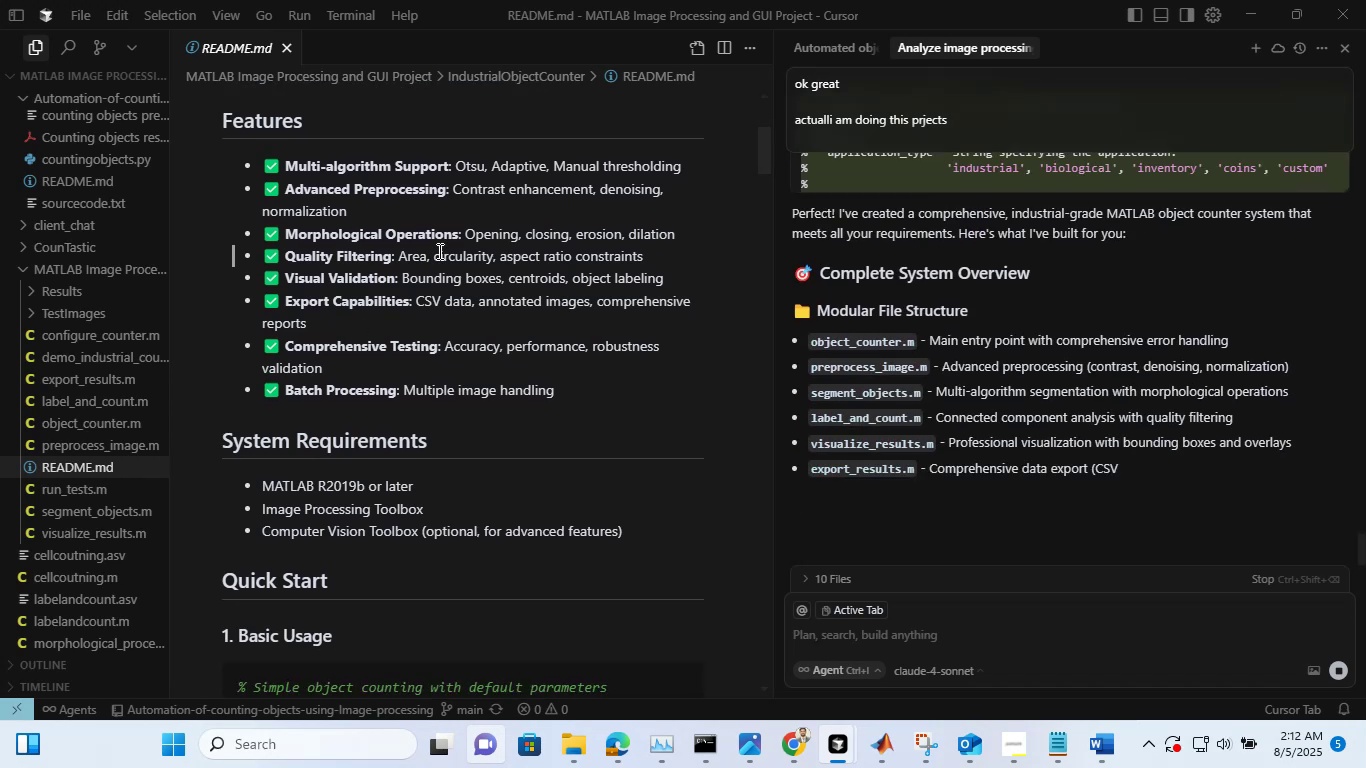 
left_click_drag(start_coordinate=[399, 257], to_coordinate=[646, 252])
 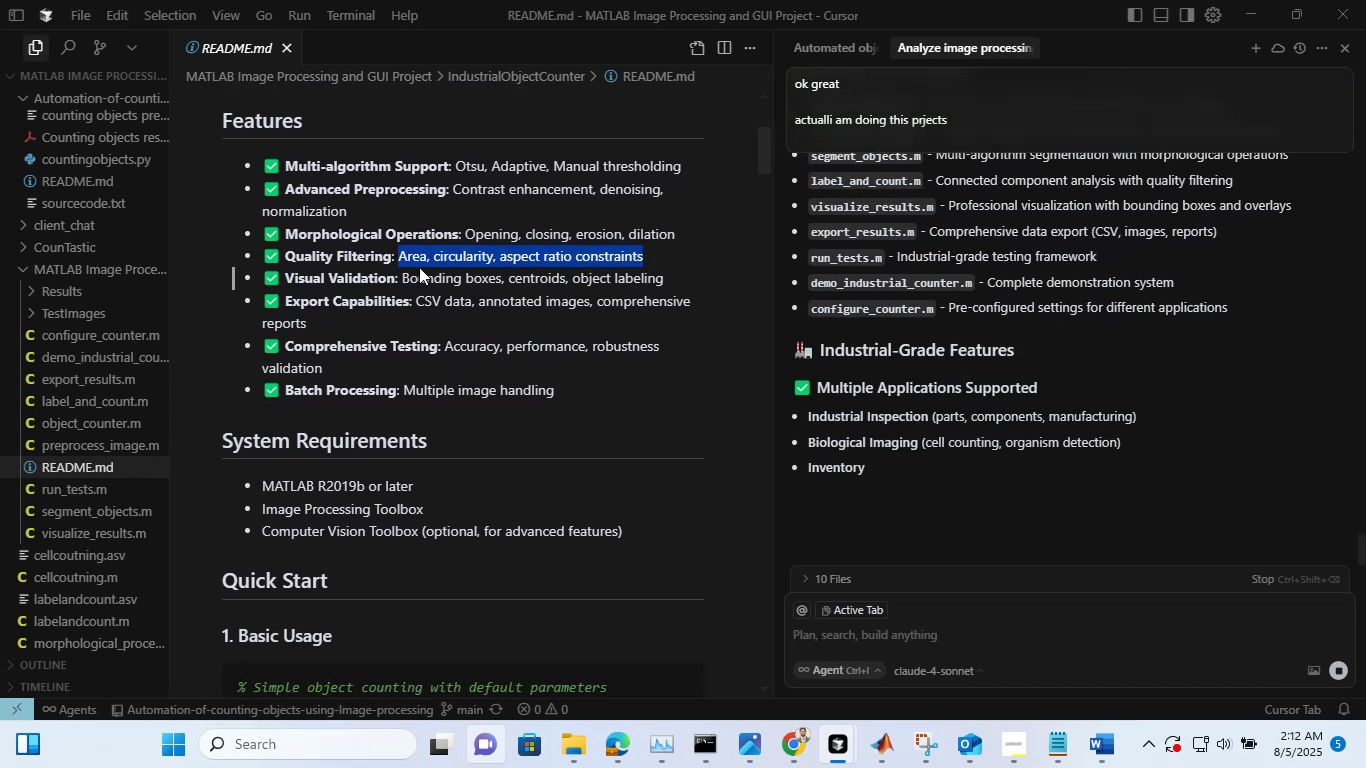 
scroll: coordinate [418, 266], scroll_direction: down, amount: 6.0
 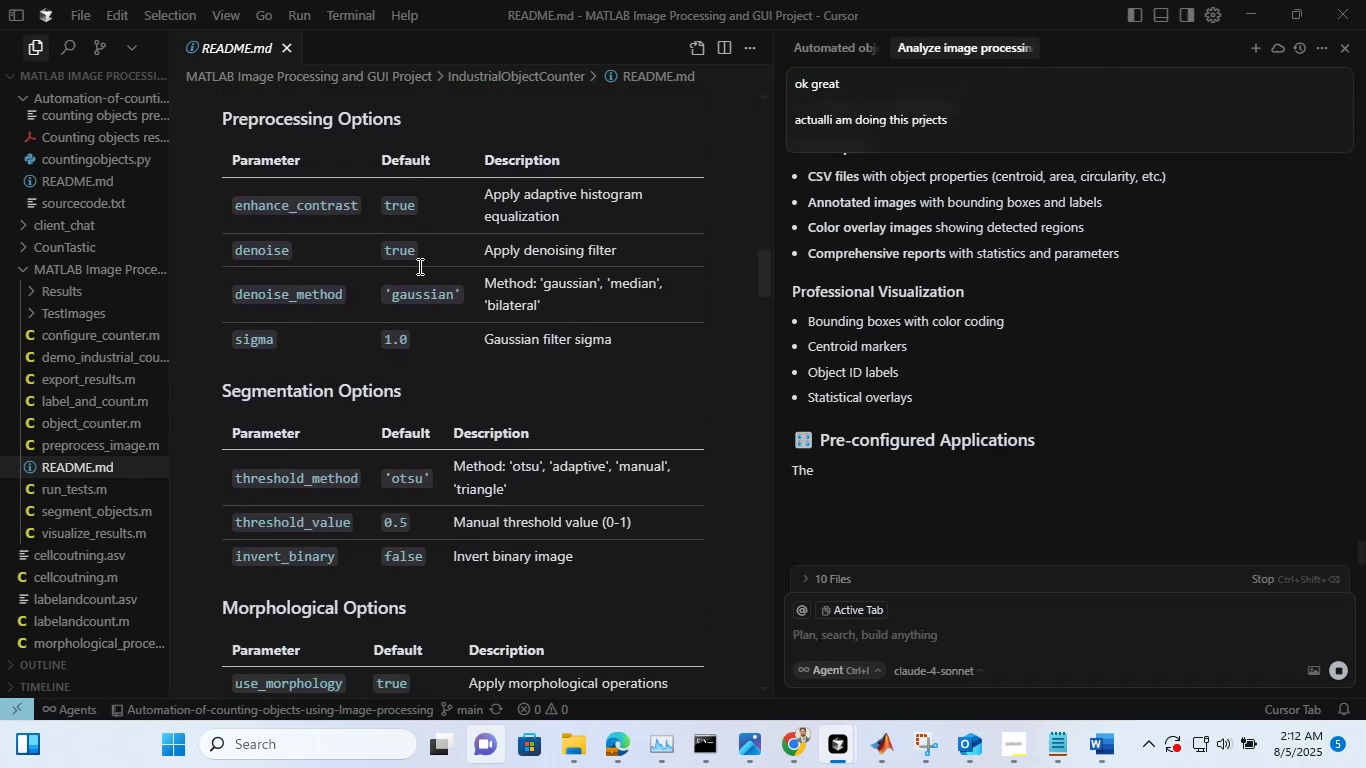 
scroll: coordinate [418, 266], scroll_direction: up, amount: 2.0
 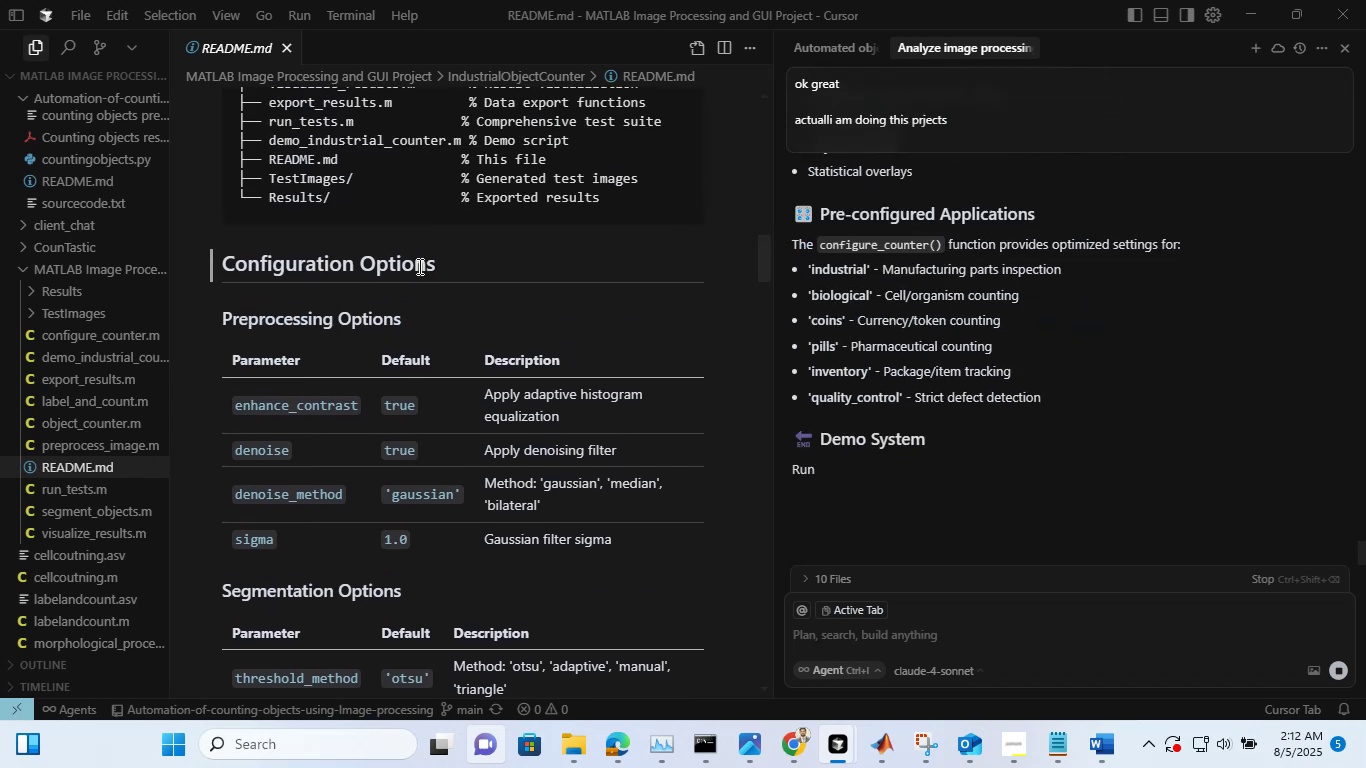 
scroll: coordinate [417, 281], scroll_direction: down, amount: 5.0
 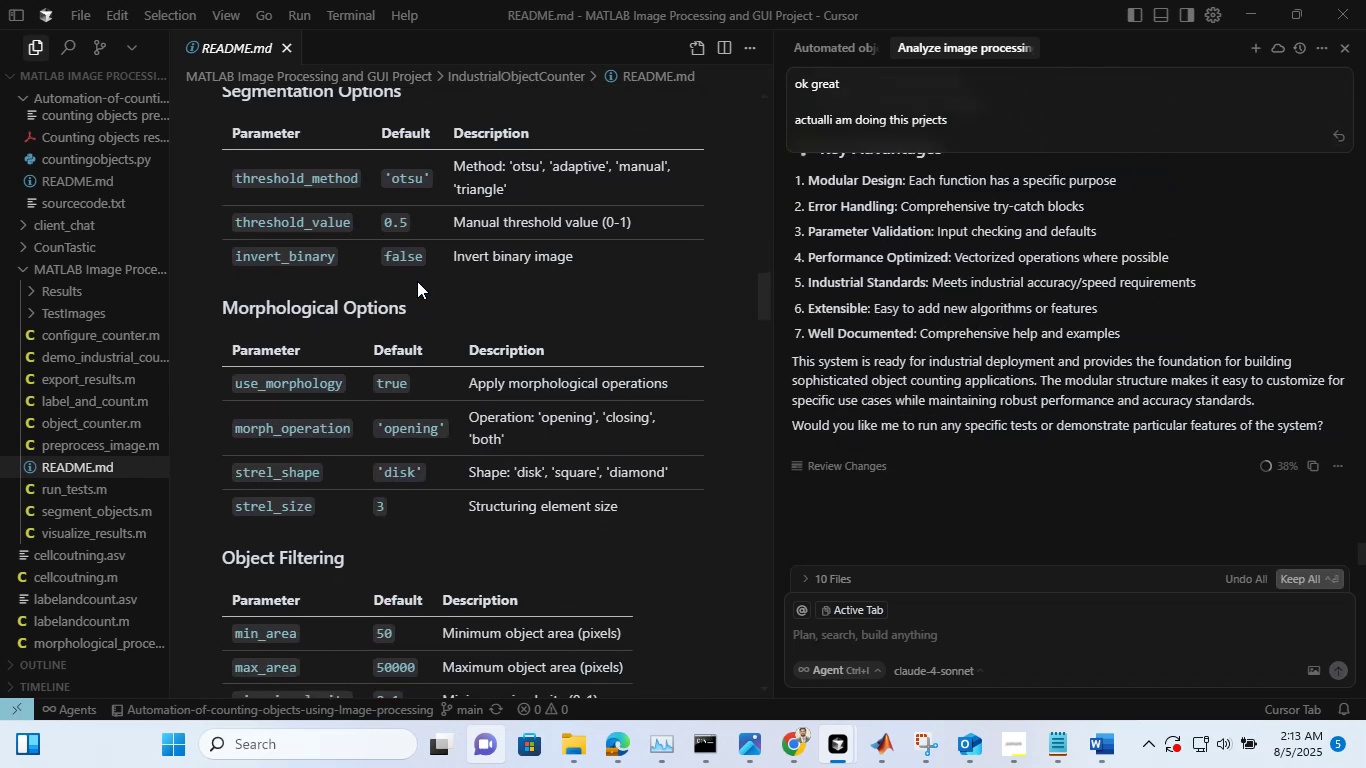 
scroll: coordinate [417, 281], scroll_direction: up, amount: 1.0
 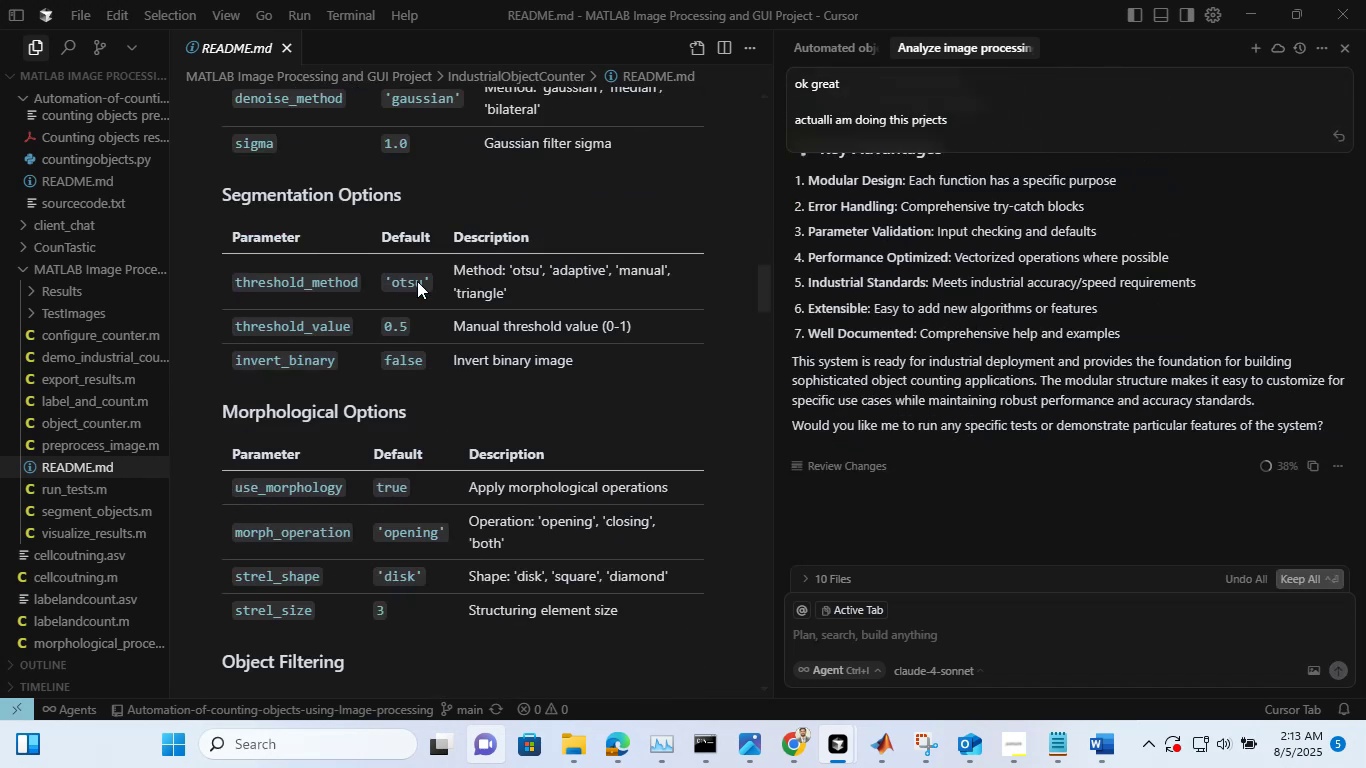 
scroll: coordinate [562, 289], scroll_direction: down, amount: 12.0
 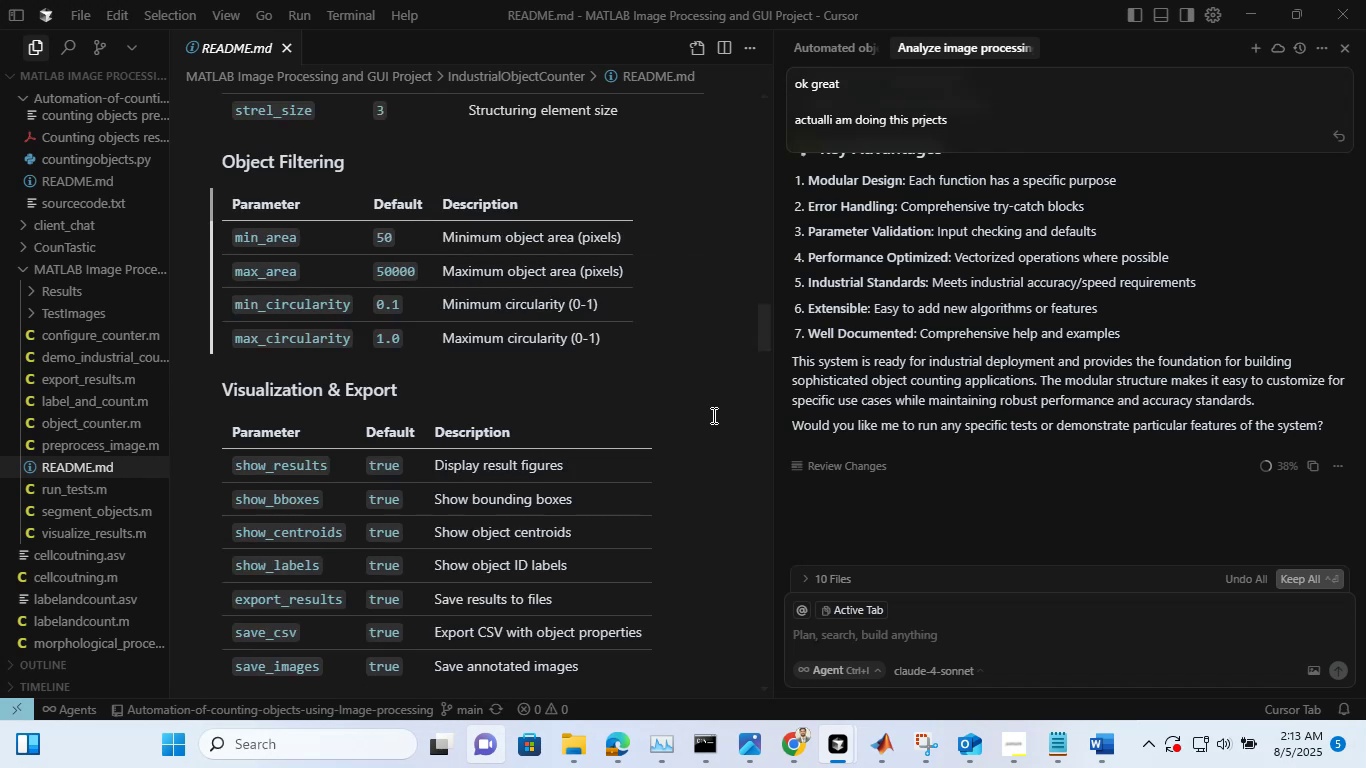 
left_click([704, 409])
 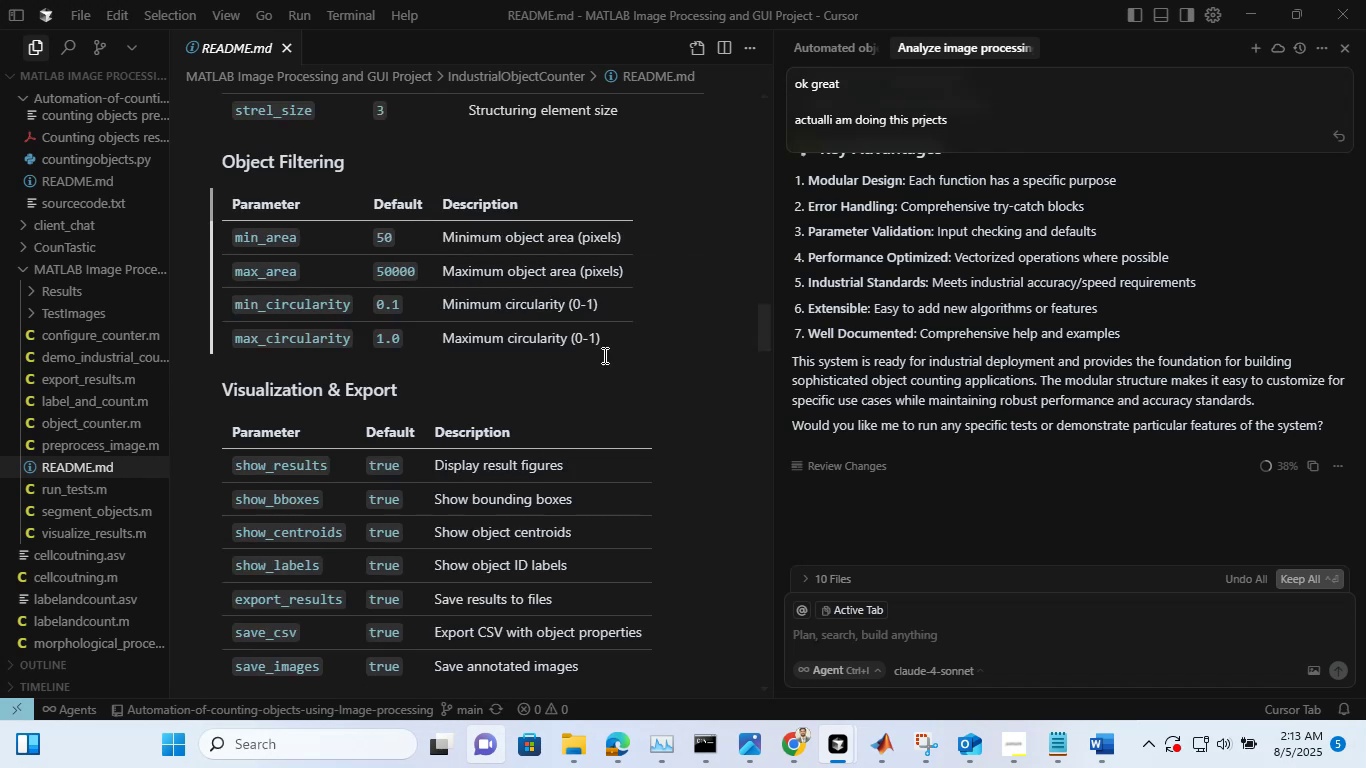 
scroll: coordinate [600, 352], scroll_direction: down, amount: 3.0
 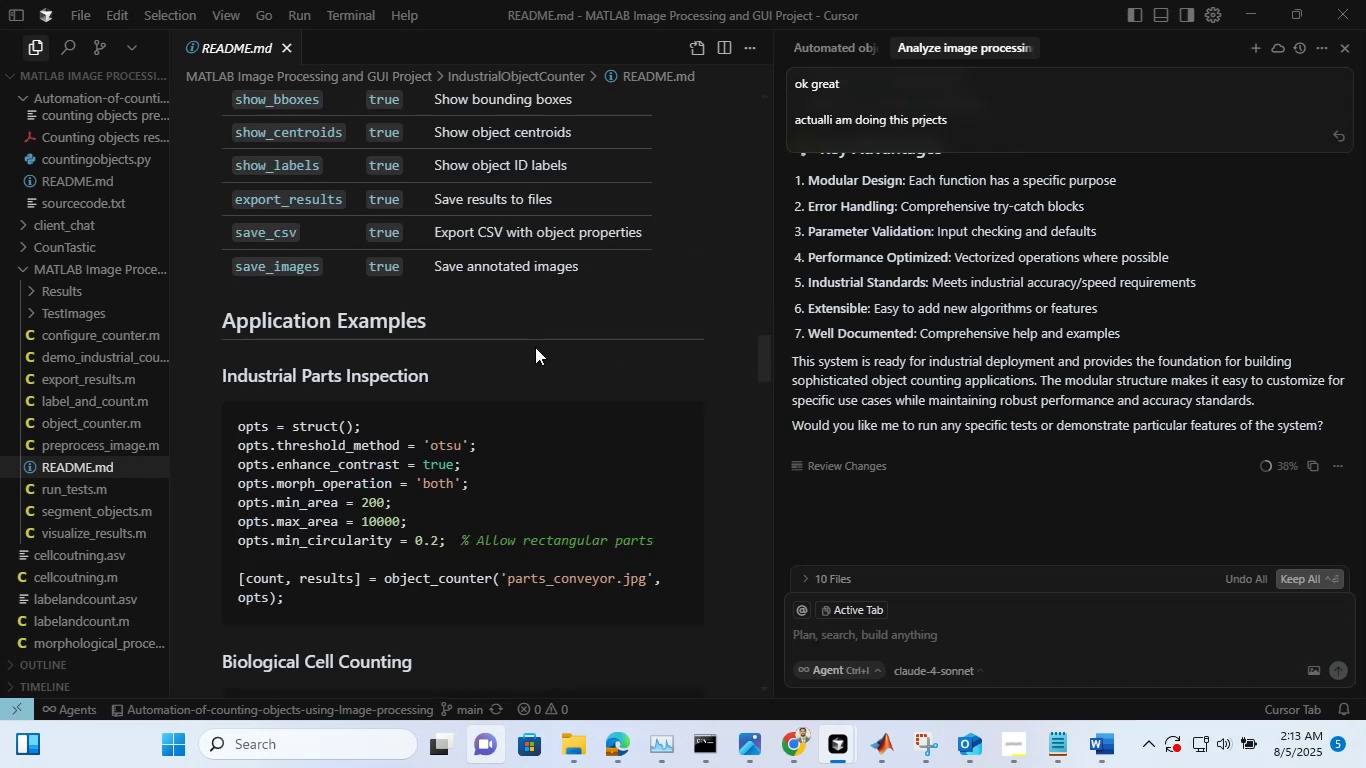 
scroll: coordinate [536, 346], scroll_direction: up, amount: 2.0
 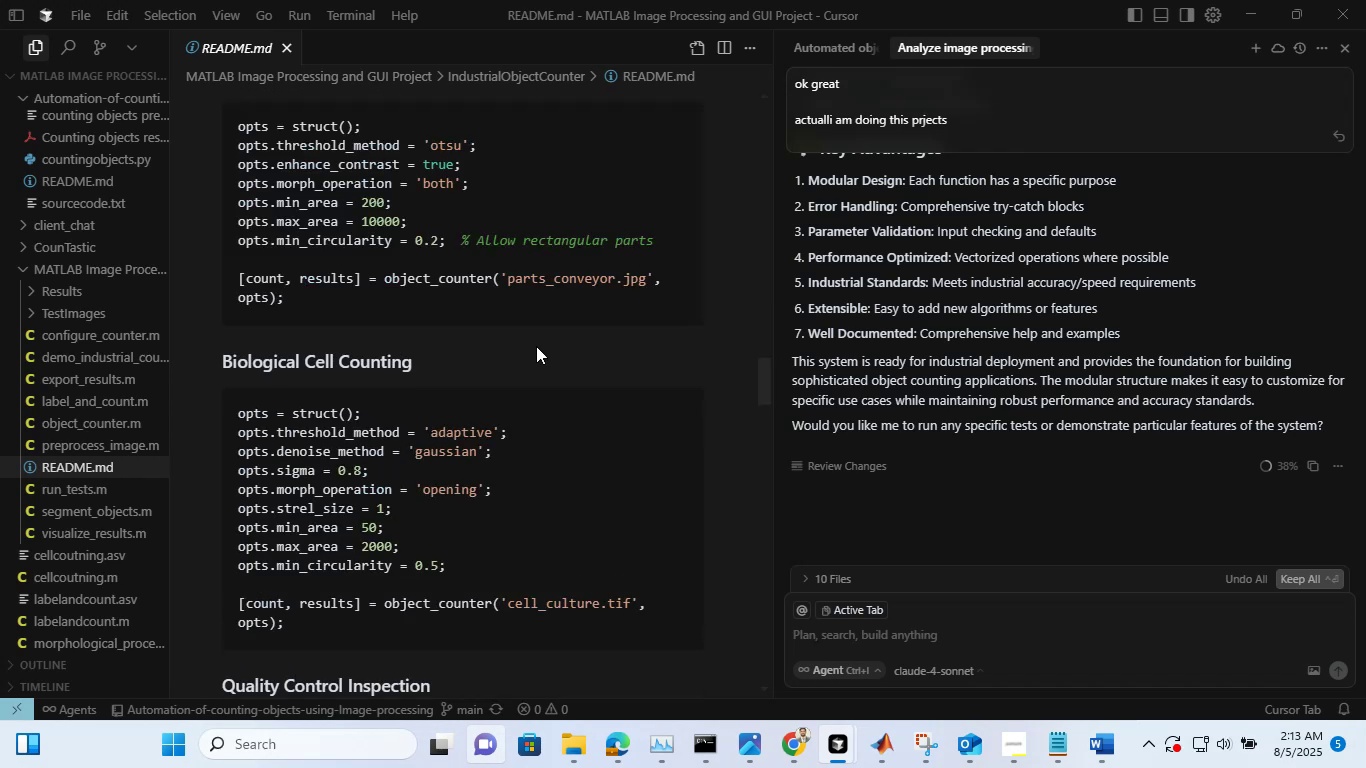 
scroll: coordinate [536, 346], scroll_direction: down, amount: 2.0
 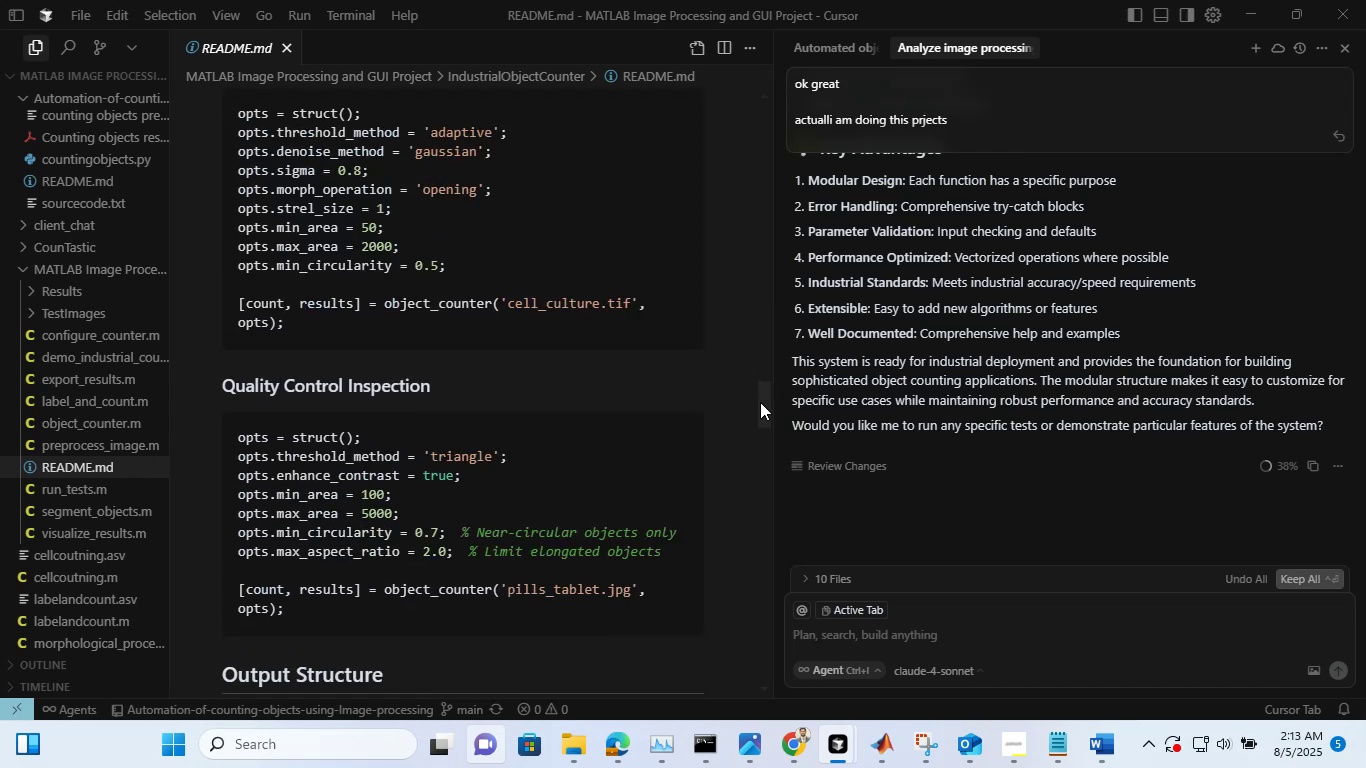 
left_click_drag(start_coordinate=[760, 405], to_coordinate=[774, 632])
 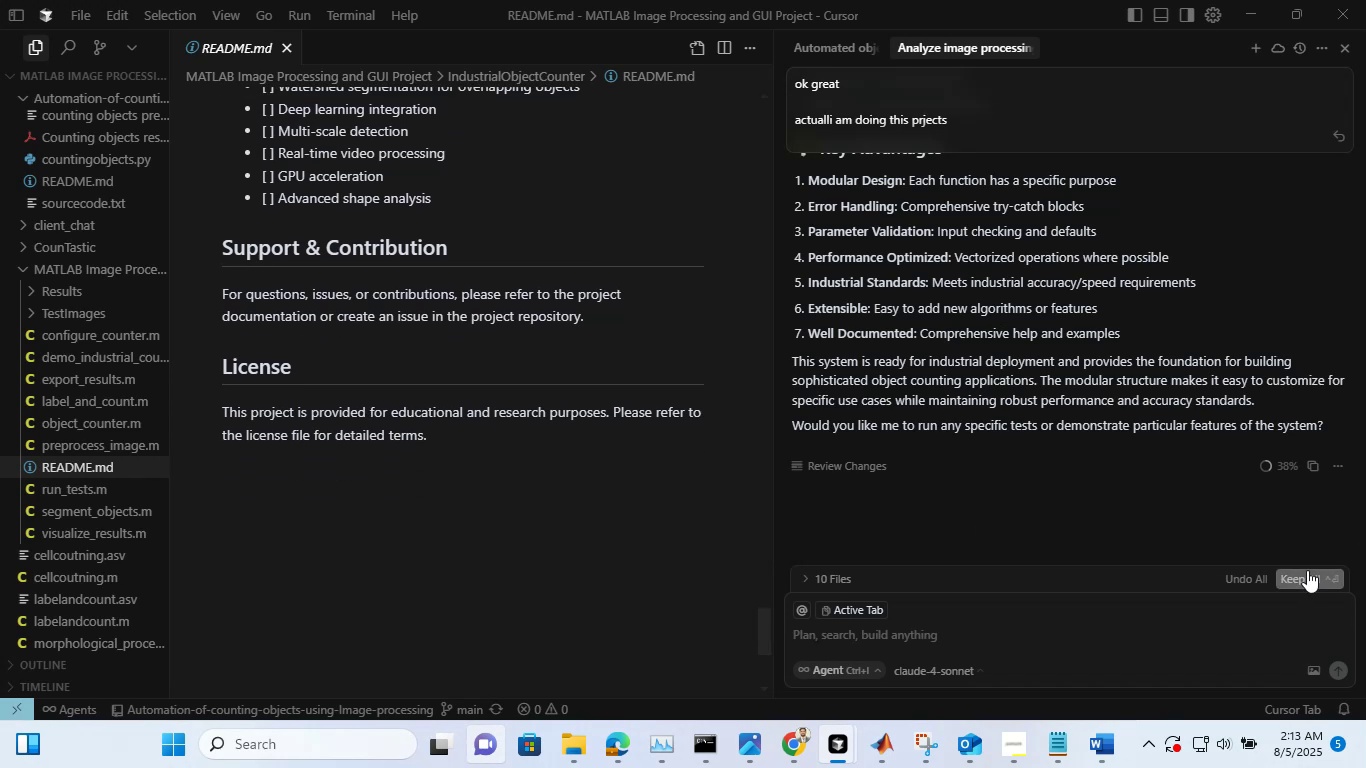 
left_click([1307, 574])
 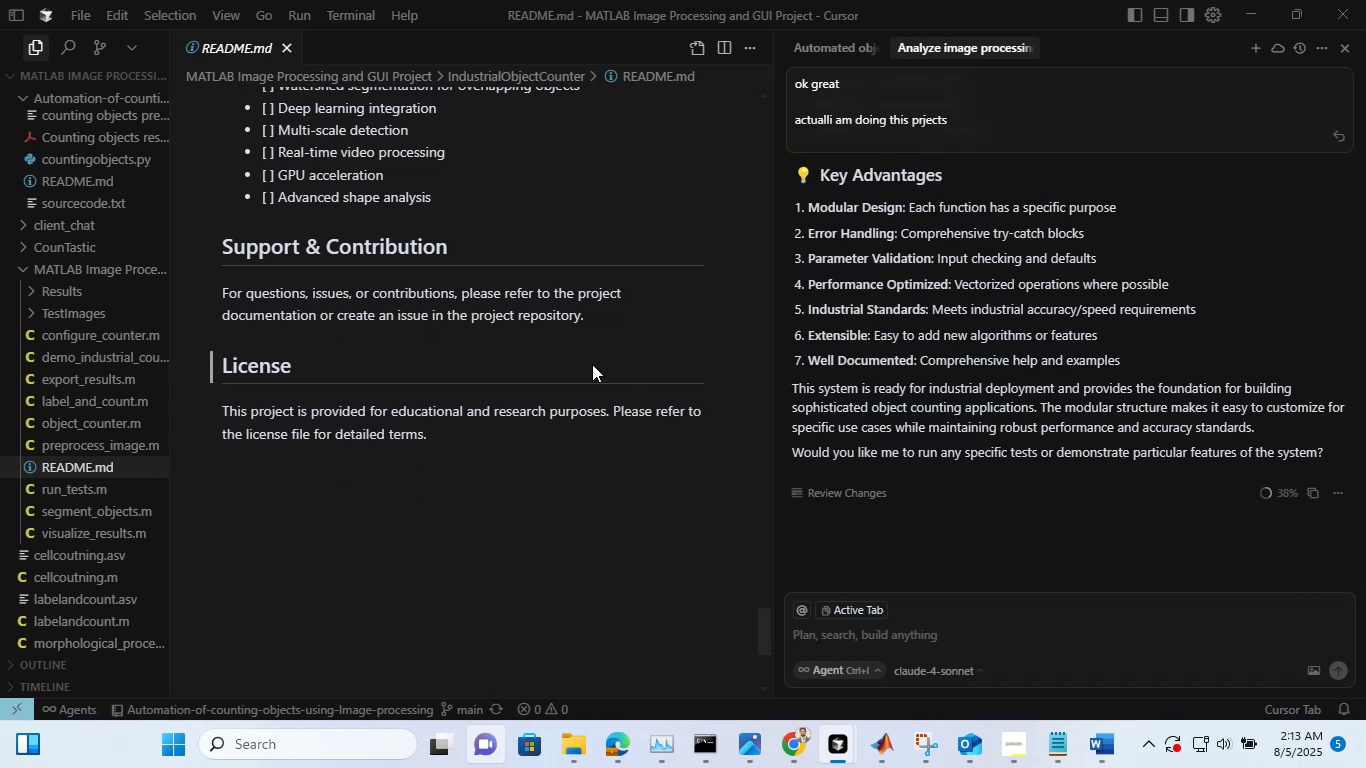 
scroll: coordinate [588, 370], scroll_direction: up, amount: 27.0
 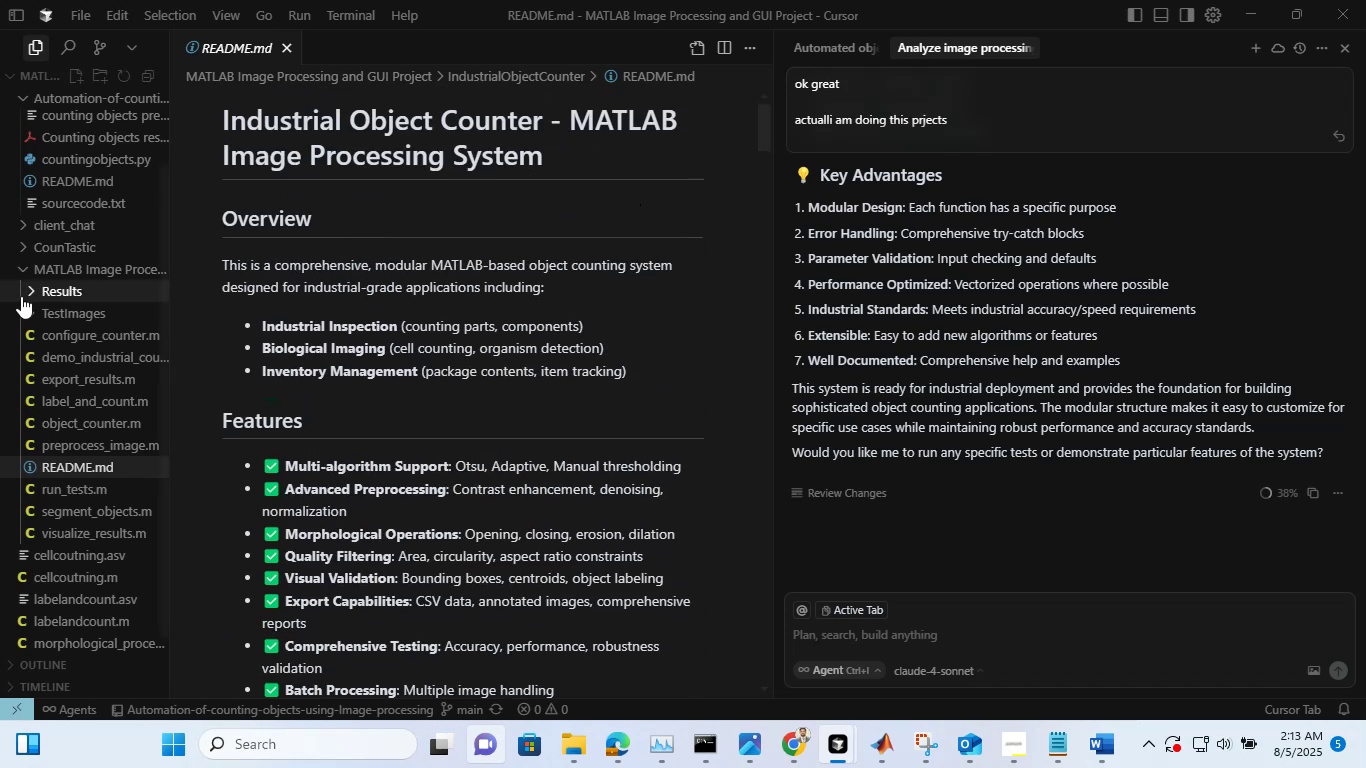 
left_click([54, 309])
 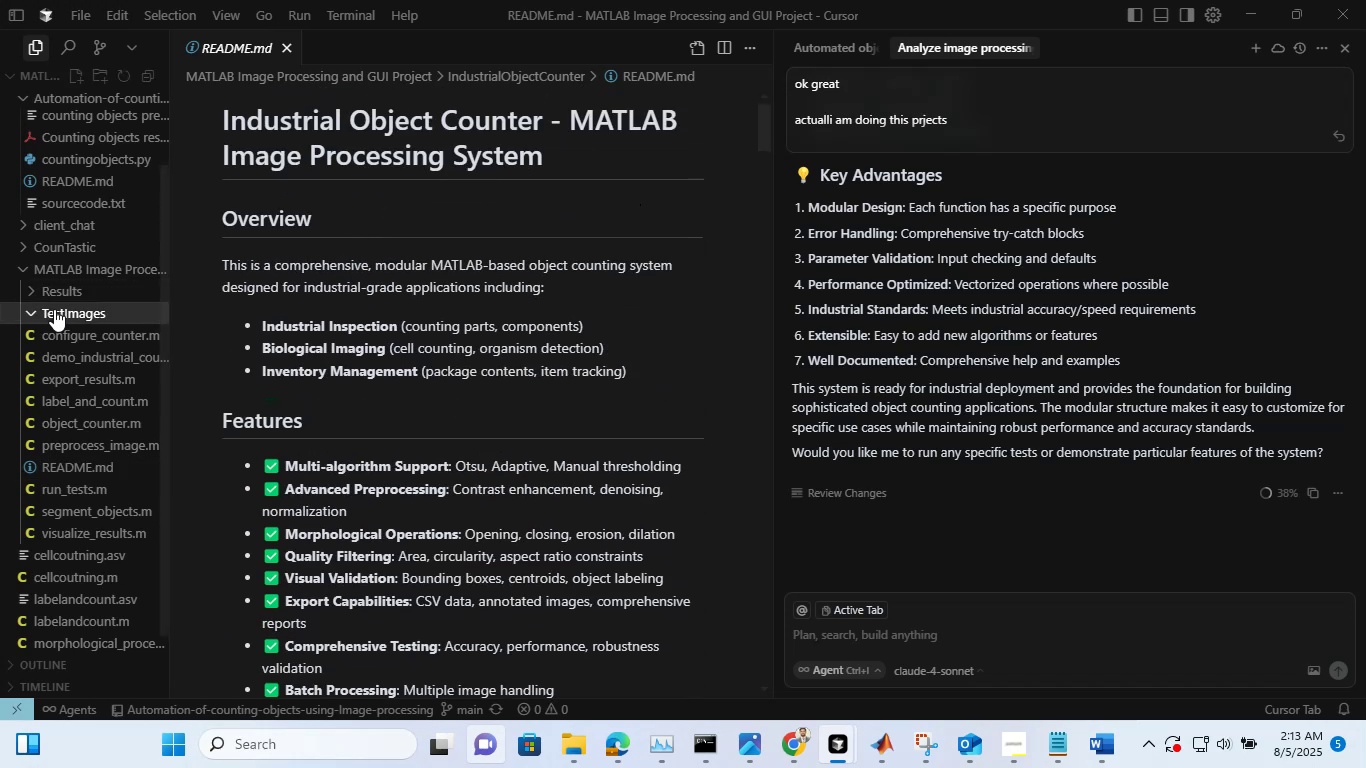 
double_click([54, 309])
 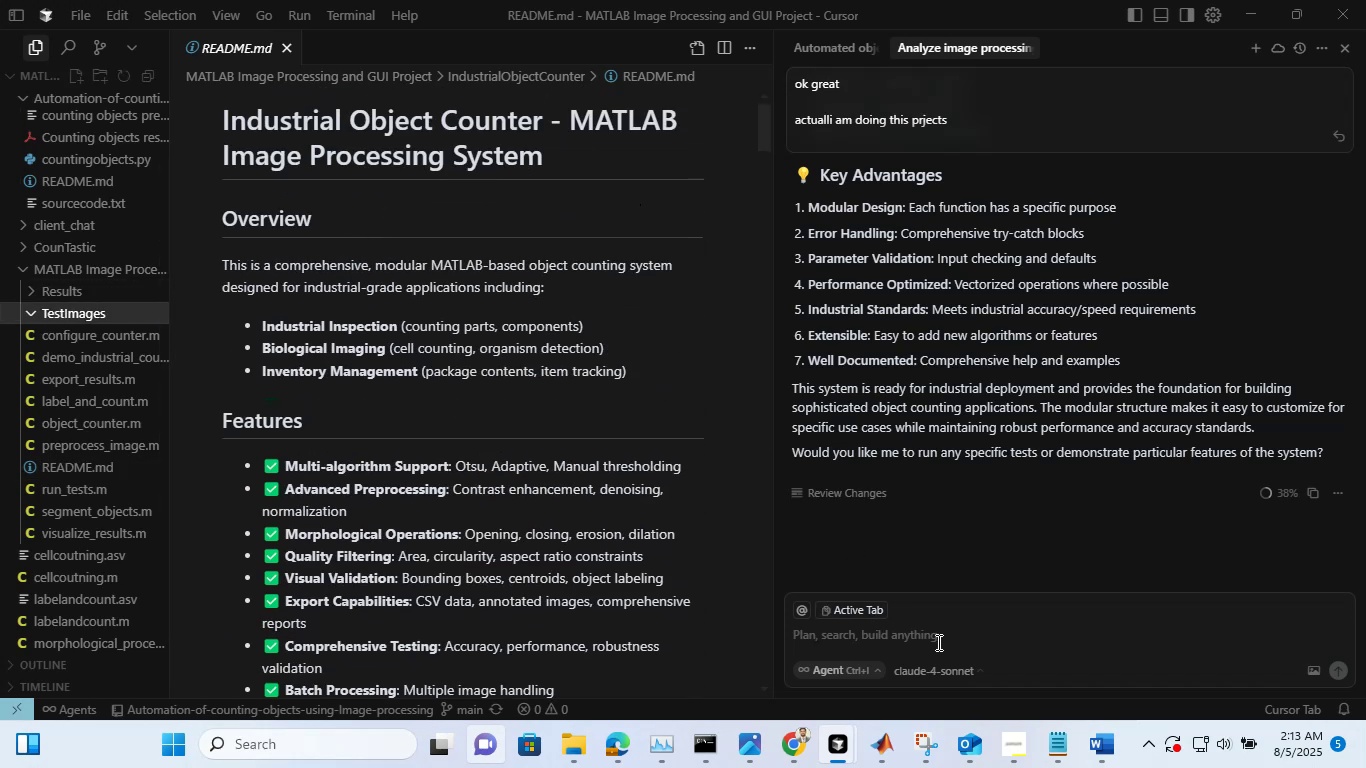 
left_click([937, 641])
 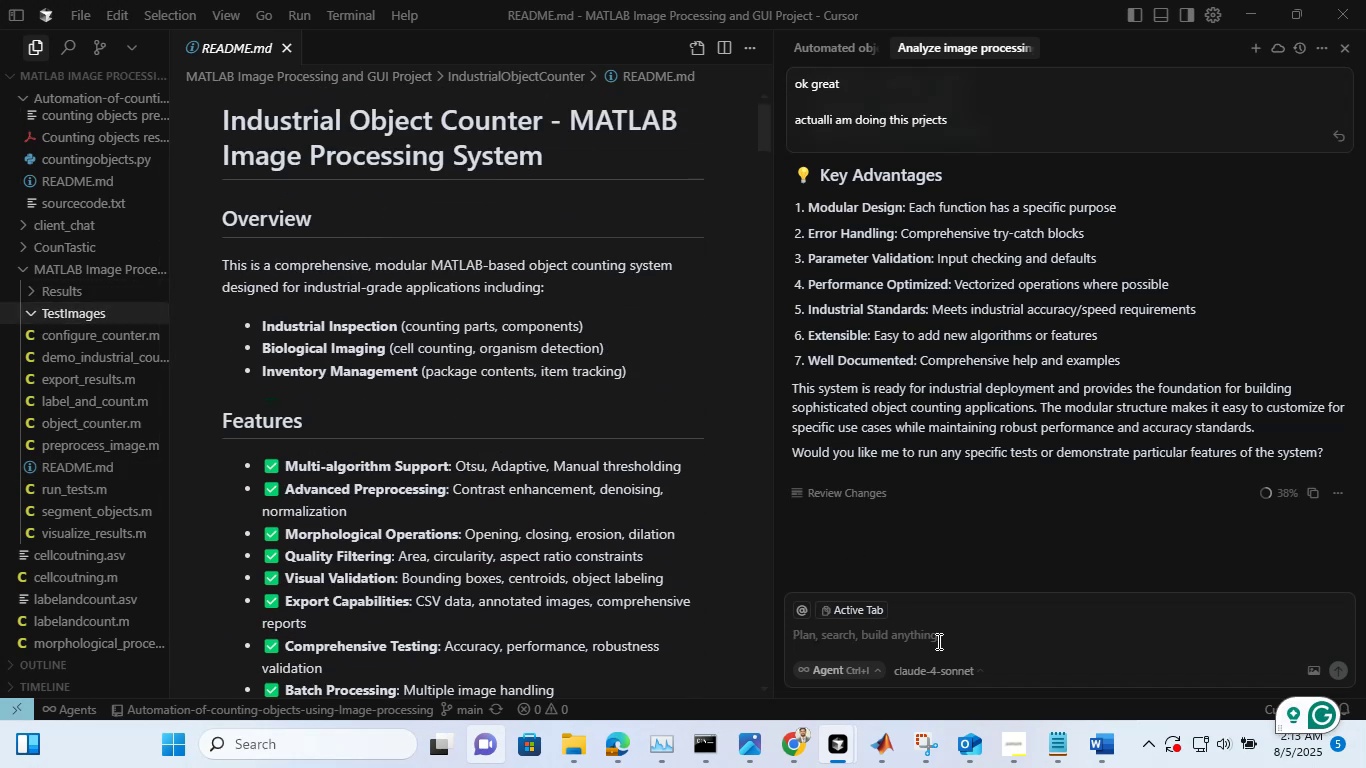 
type(I think )
key(Backspace)
key(Backspace)
key(Backspace)
key(Backspace)
key(Backspace)
key(Backspace)
key(Backspace)
key(Backspace)
type(what is the)
 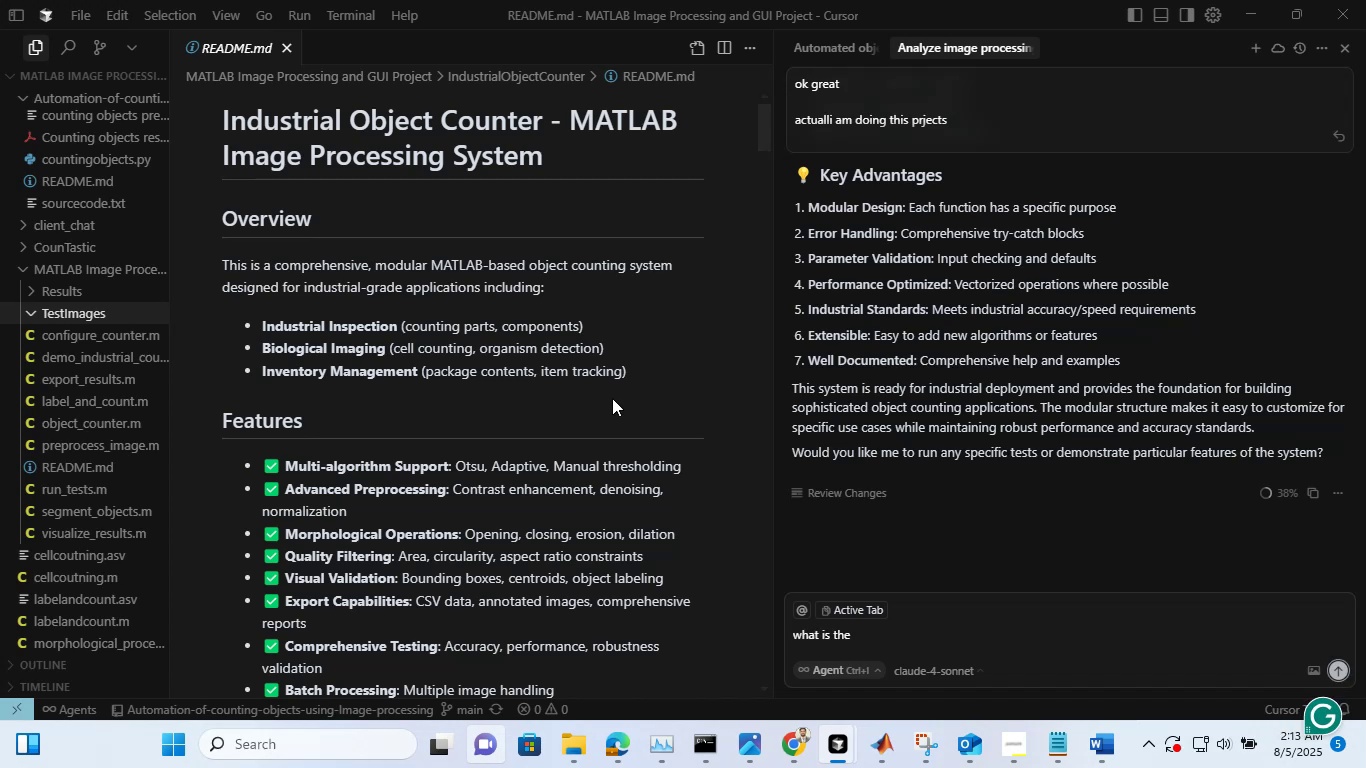 
scroll: coordinate [601, 385], scroll_direction: down, amount: 13.0
 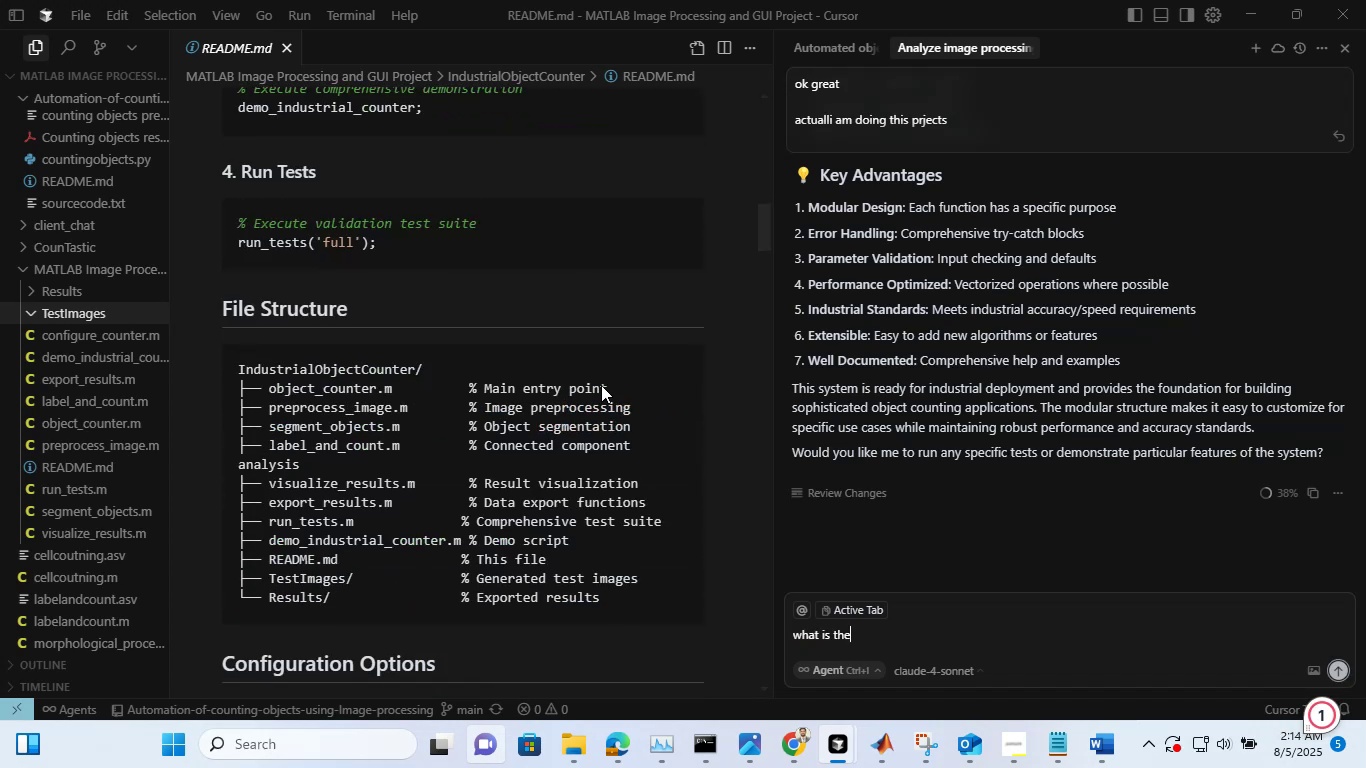 
wait(10.26)
 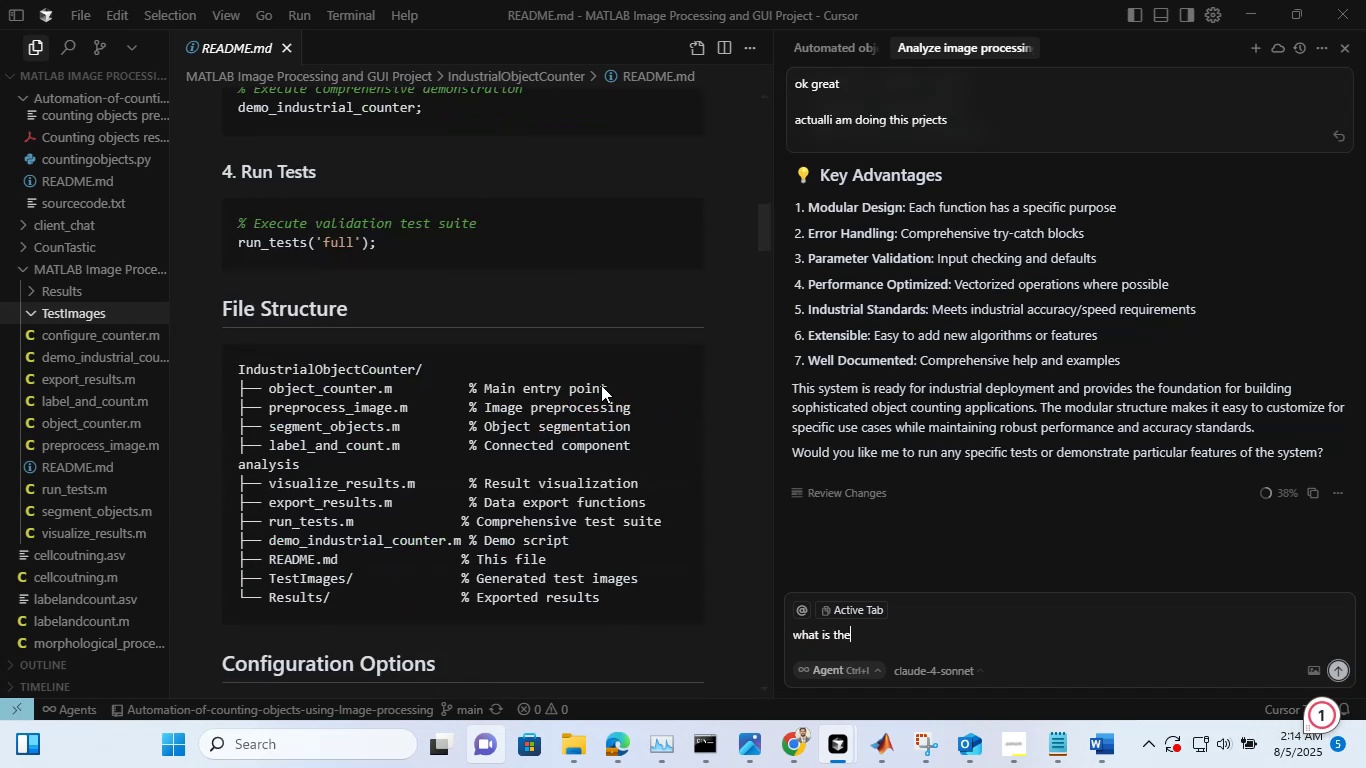 
key(Backspace)
key(Backspace)
key(Backspace)
key(Backspace)
key(Backspace)
key(Backspace)
key(Backspace)
key(Backspace)
key(Backspace)
key(Backspace)
key(Backspace)
type(thank you so much now i want=)
key(Backspace)
key(Backspace)
key(Backspace)
key(Backspace)
type(ill ask ou==)
key(Backspace)
key(Backspace)
key(Backspace)
key(Backspace)
type(you a few qe)
key(Backspace)
type(uestions?)
 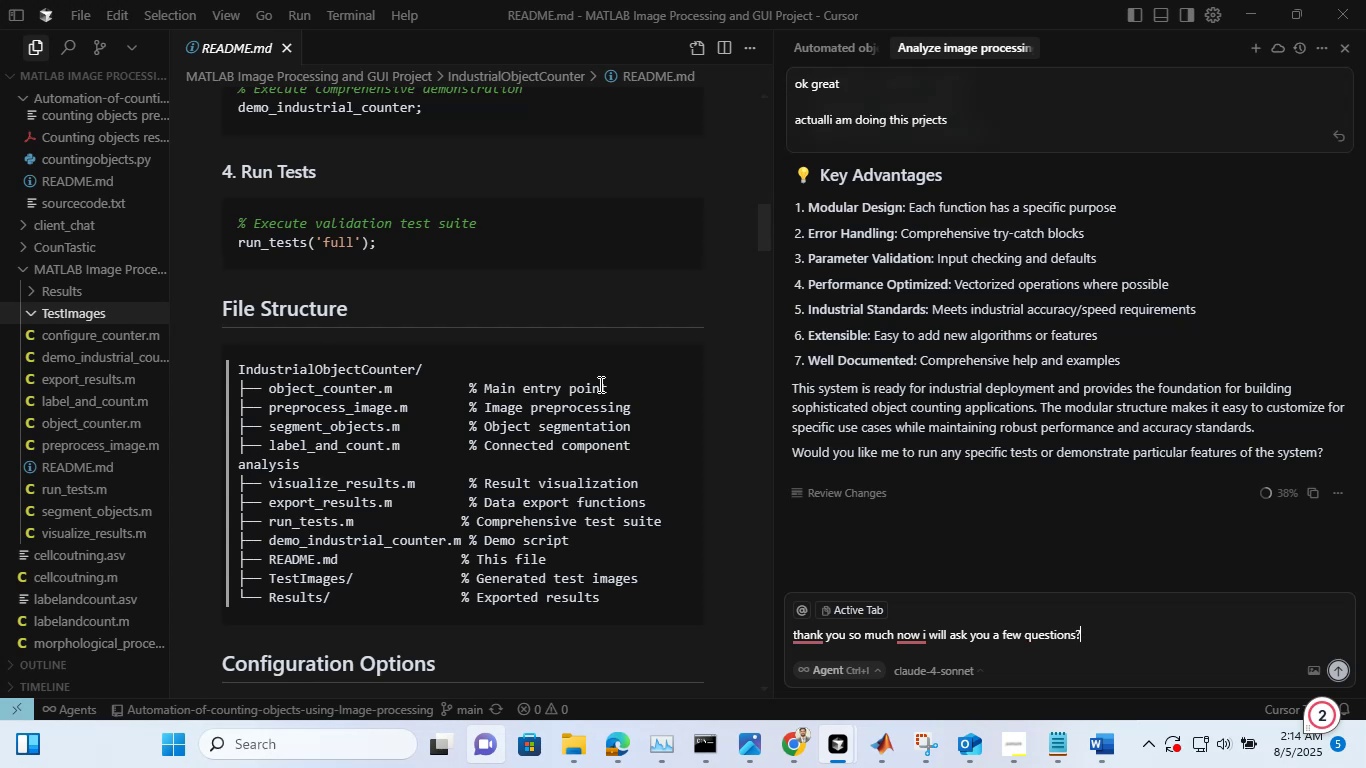 
key(Shift+Enter)
 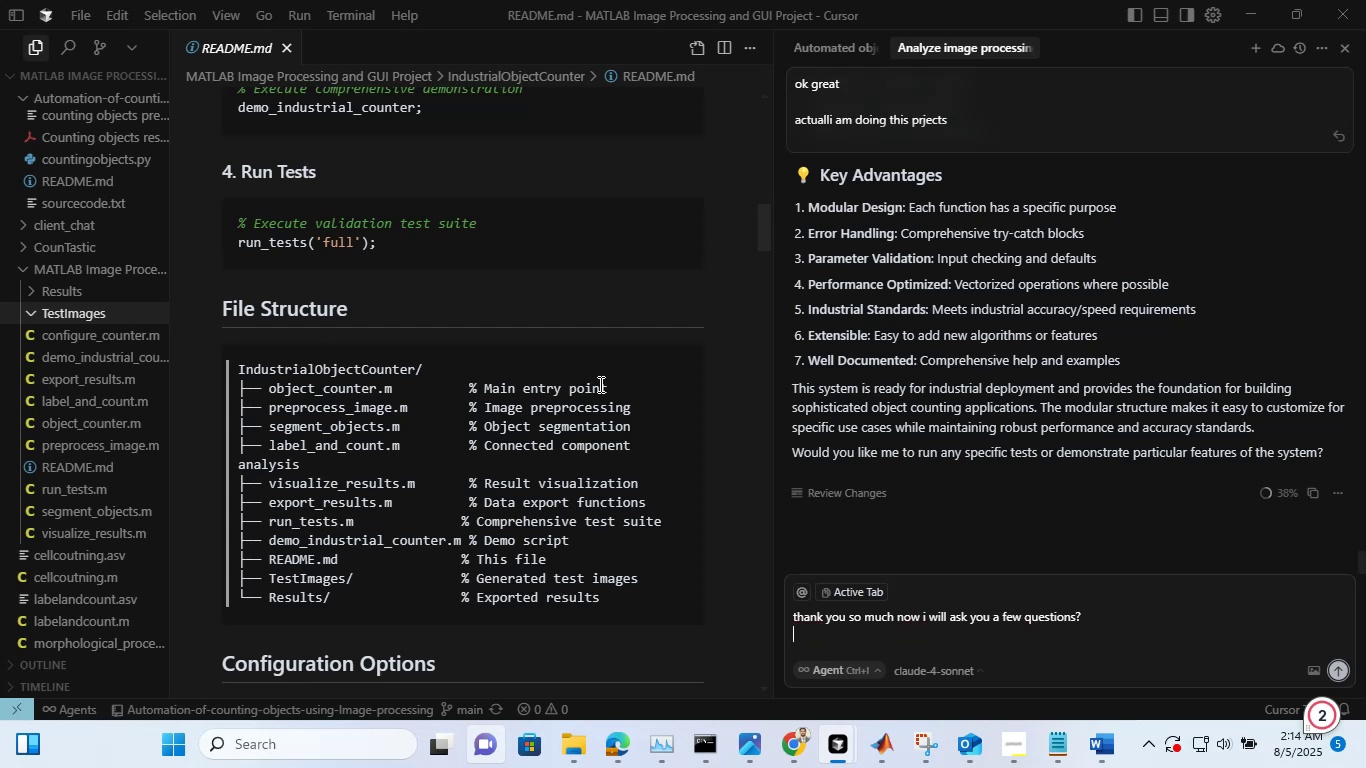 
key(Shift+Enter)
 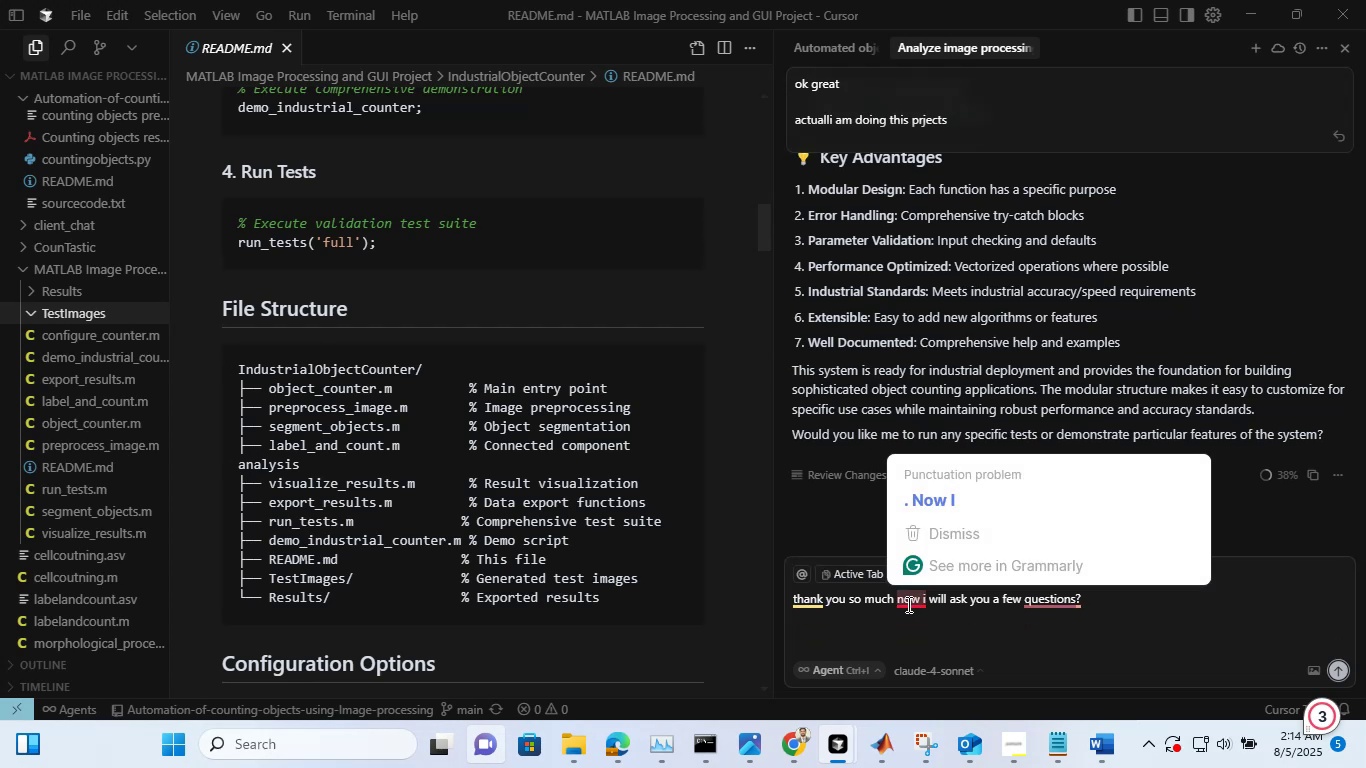 
key(Unknown)
 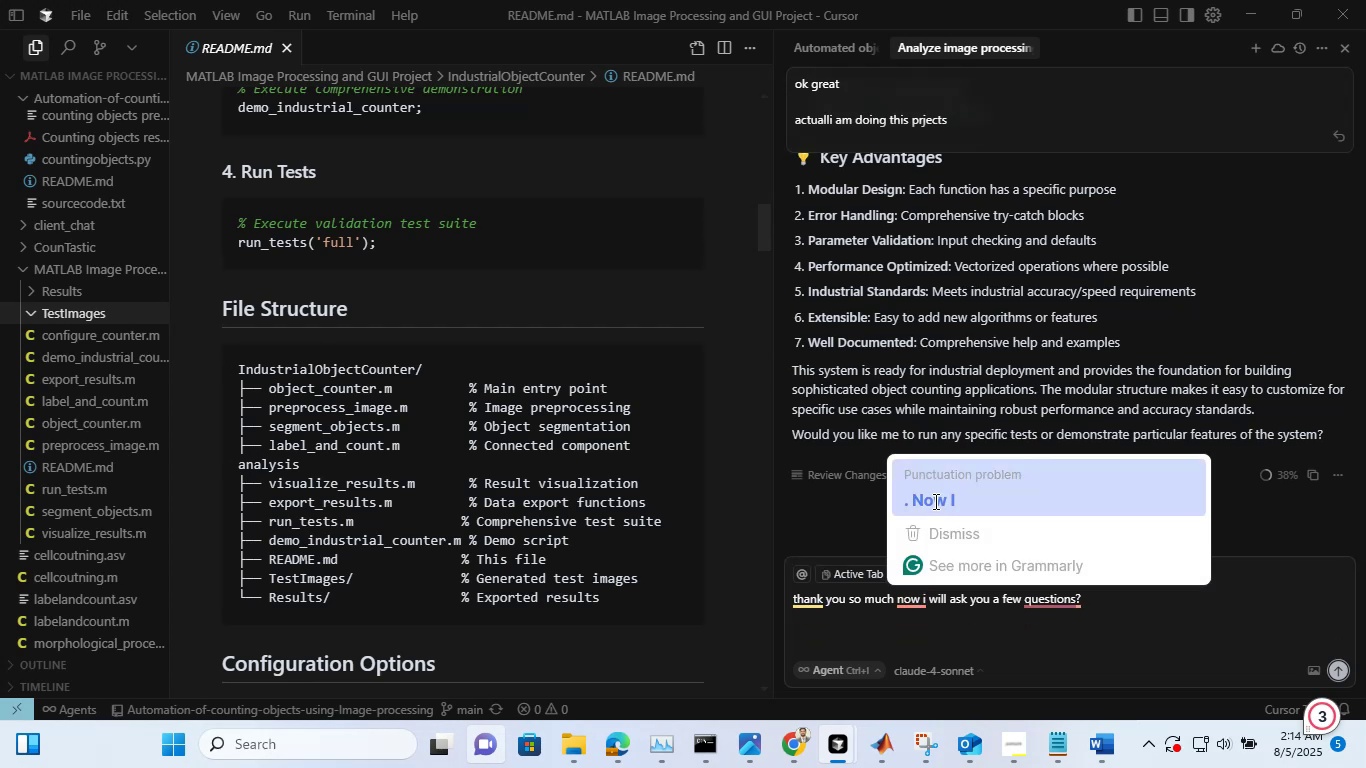 
key(Unknown)
 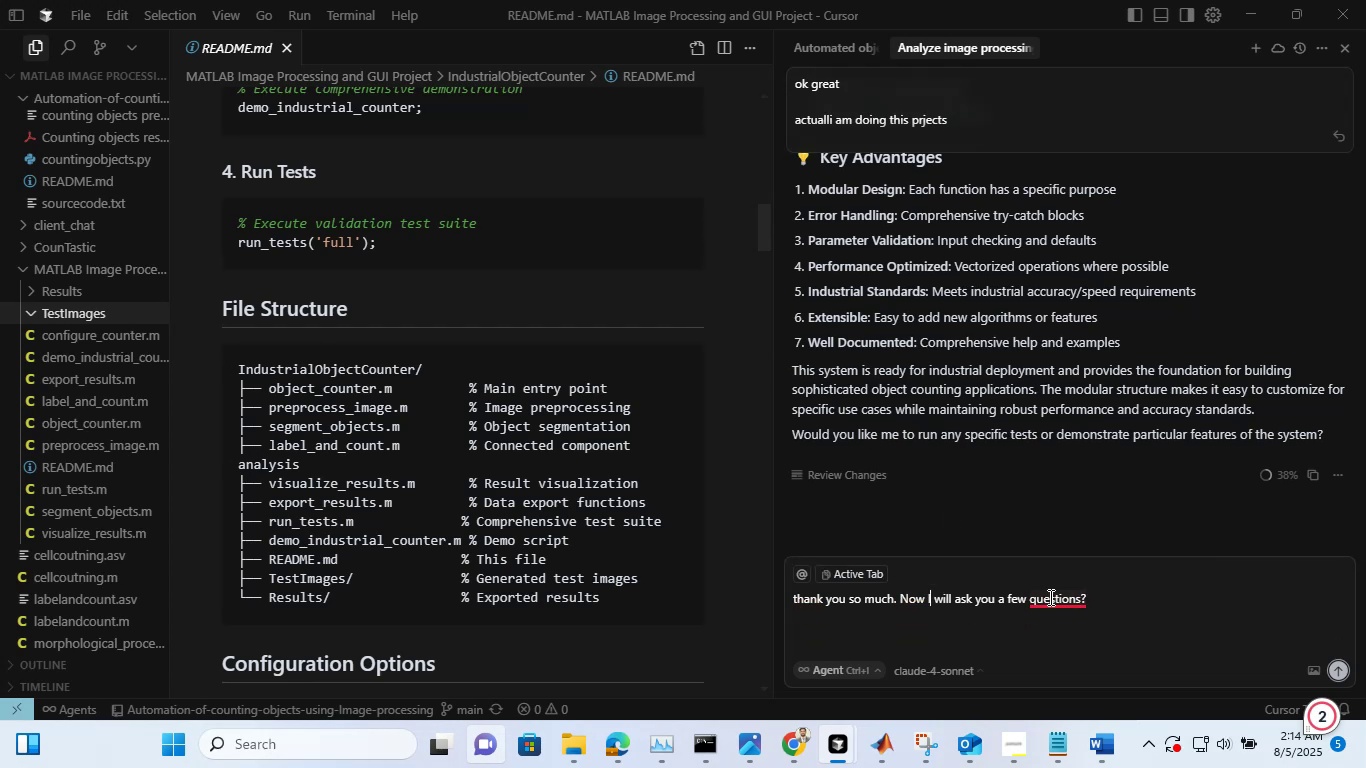 
key(Unknown)
 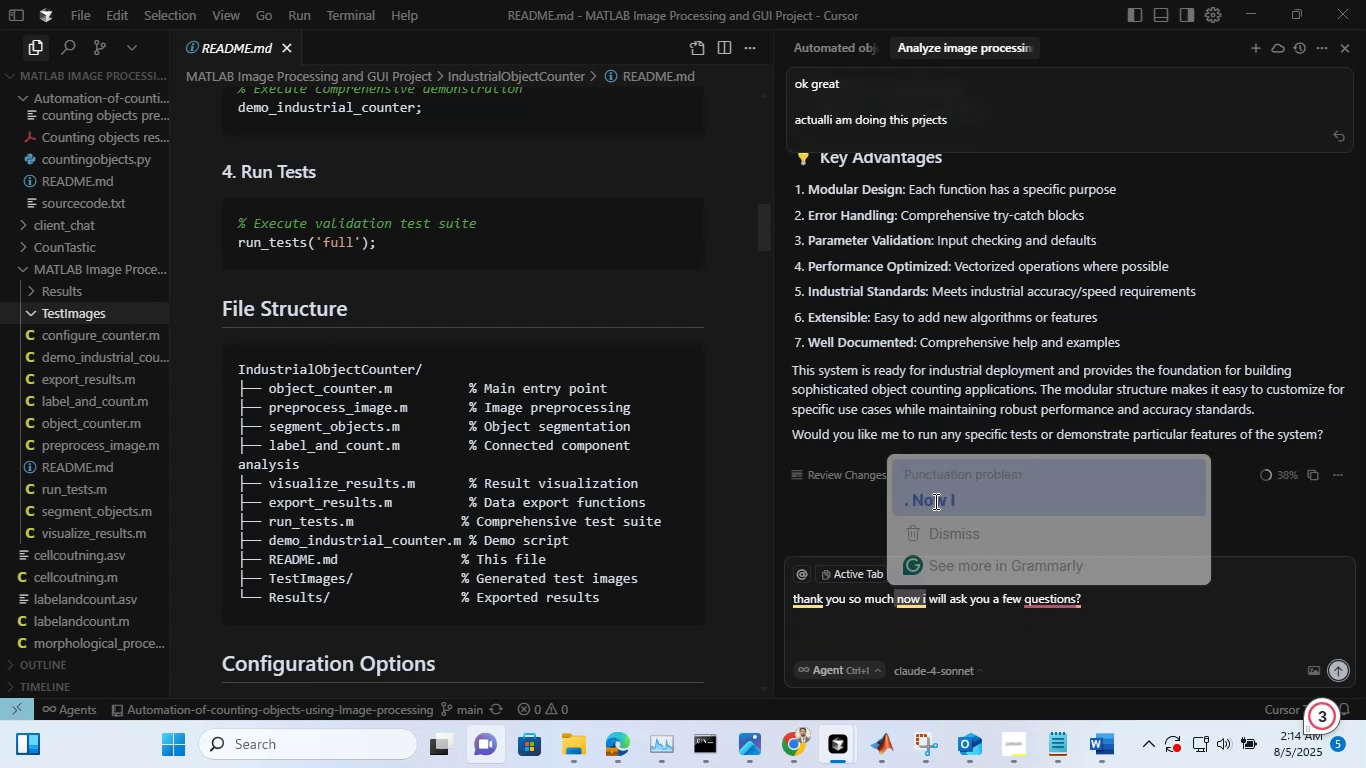 
key(Unknown)
 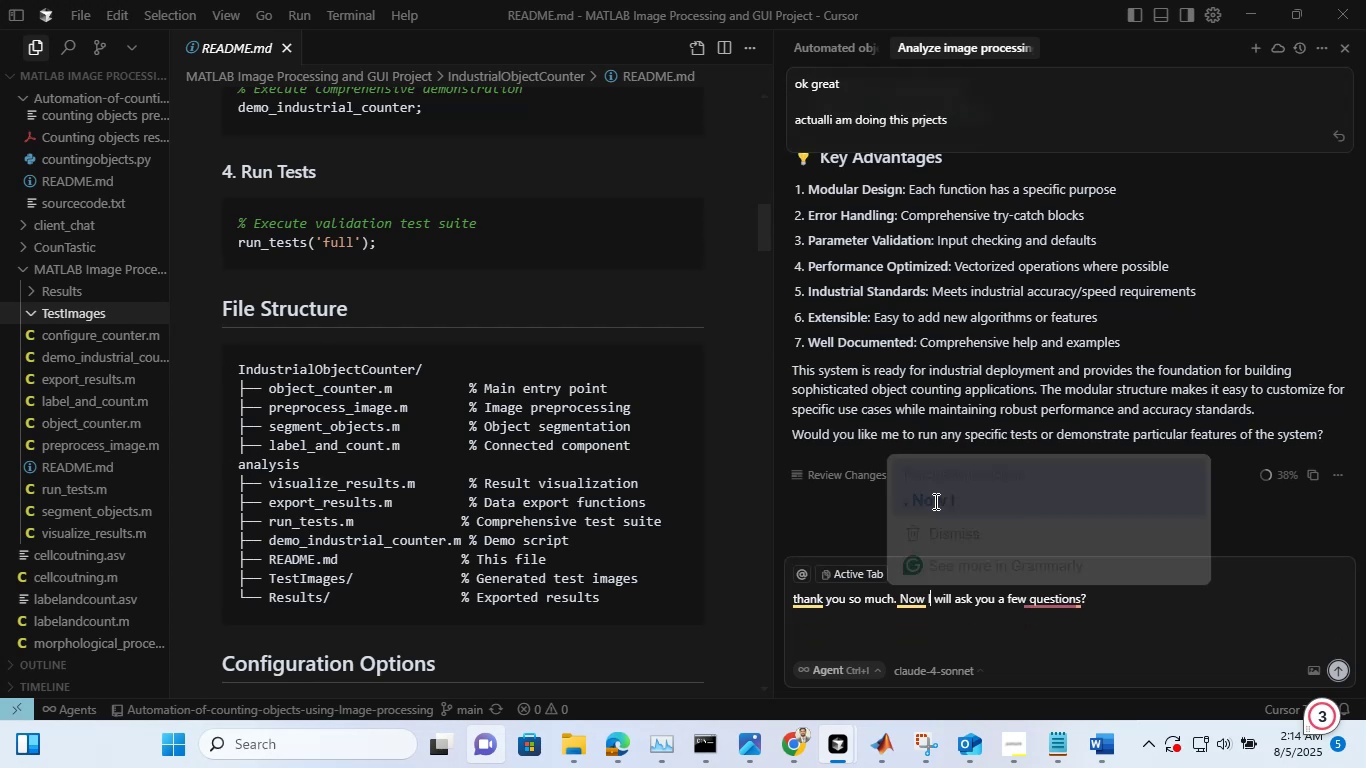 
key(Unknown)
 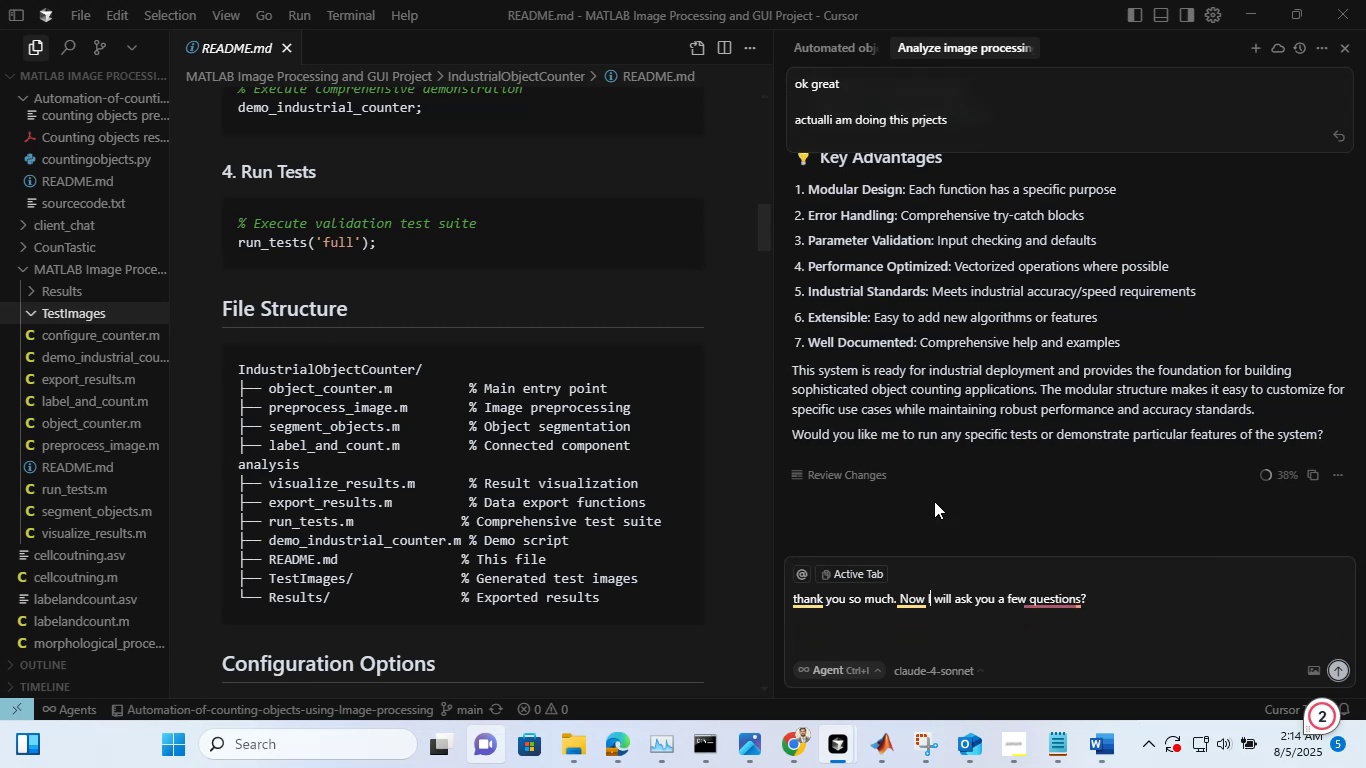 
key(Unknown)
 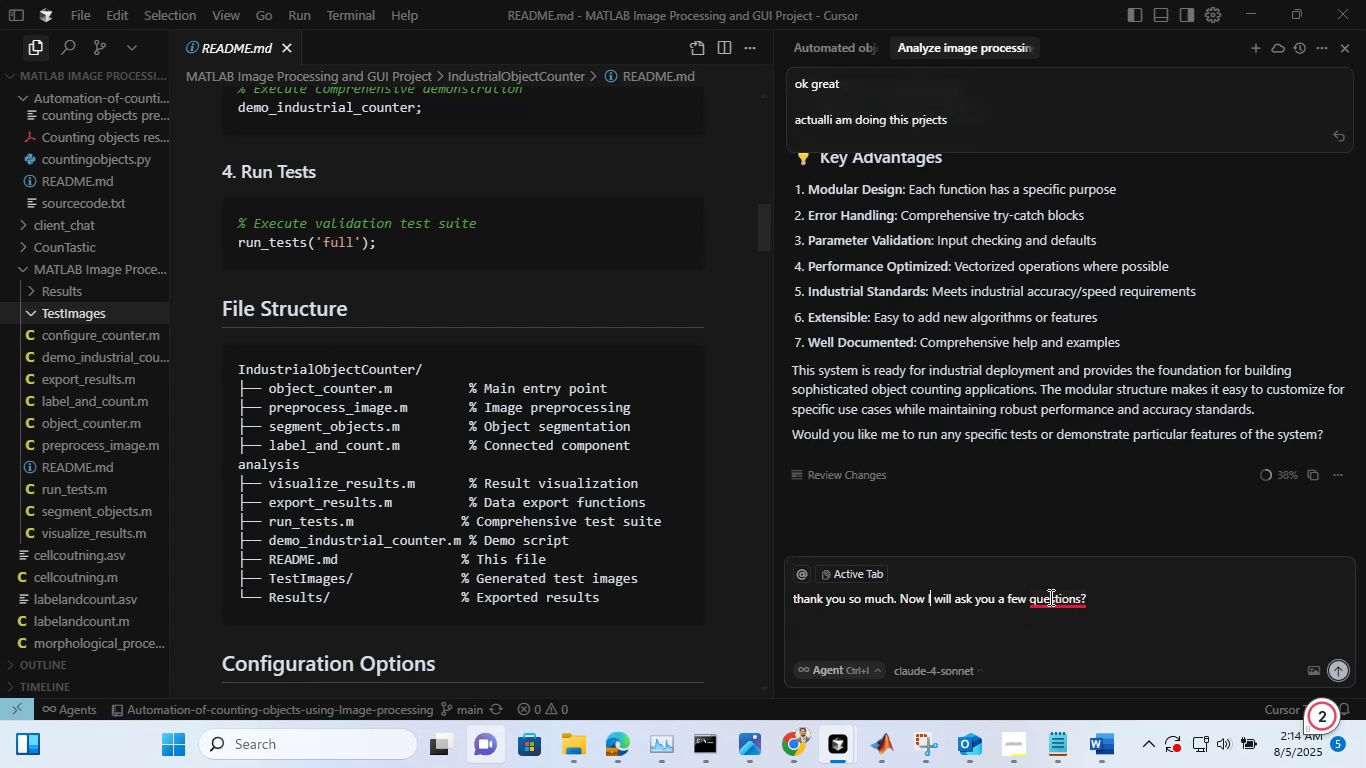 
key(Unknown)
 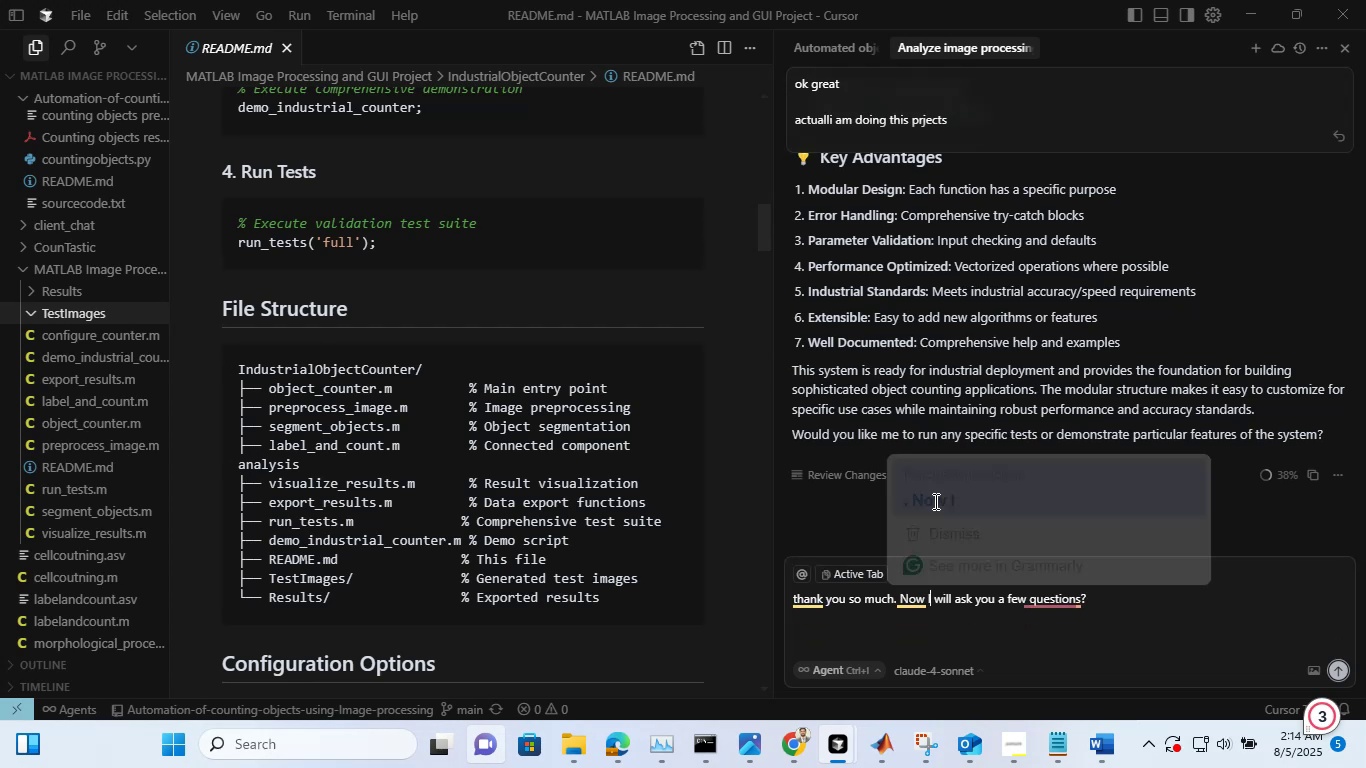 
left_click([934, 501])
 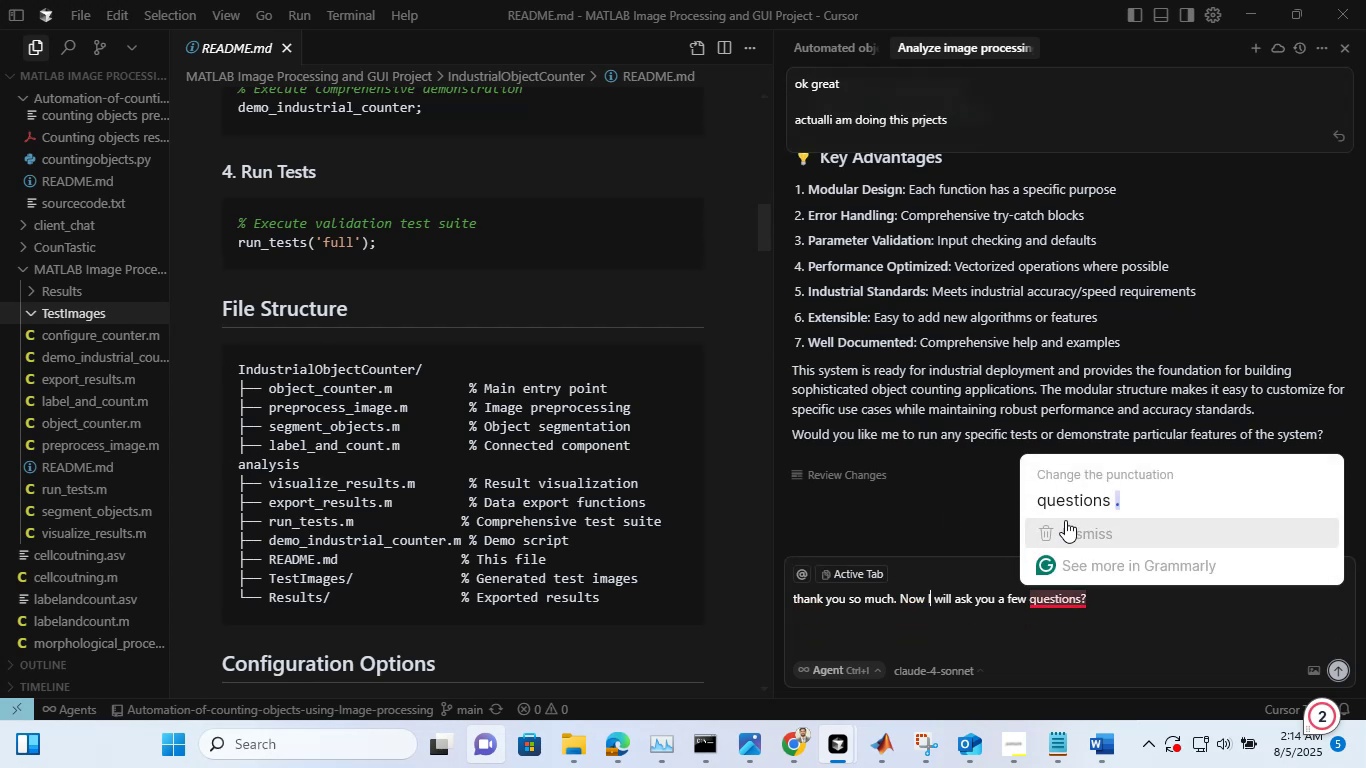 
key(Unknown)
 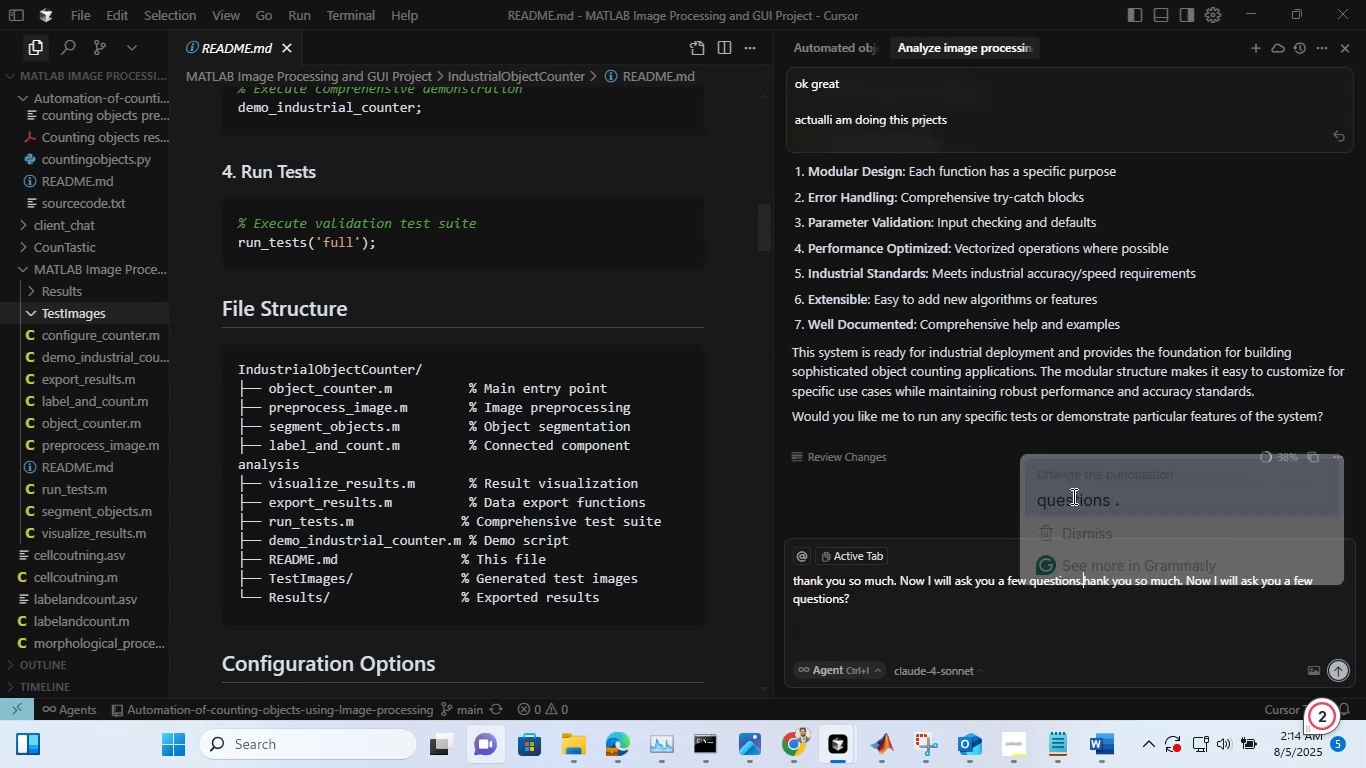 
left_click([1072, 496])
 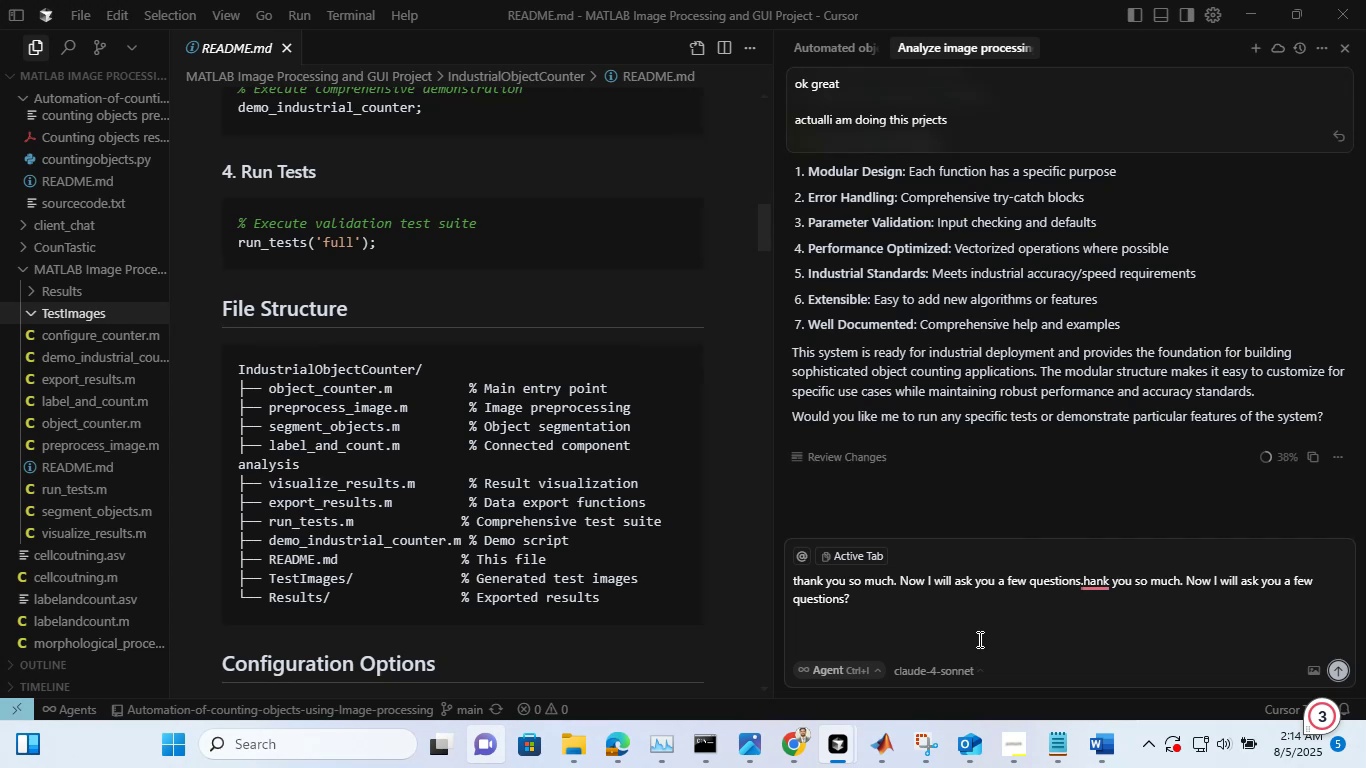 
key(Control+Z)
 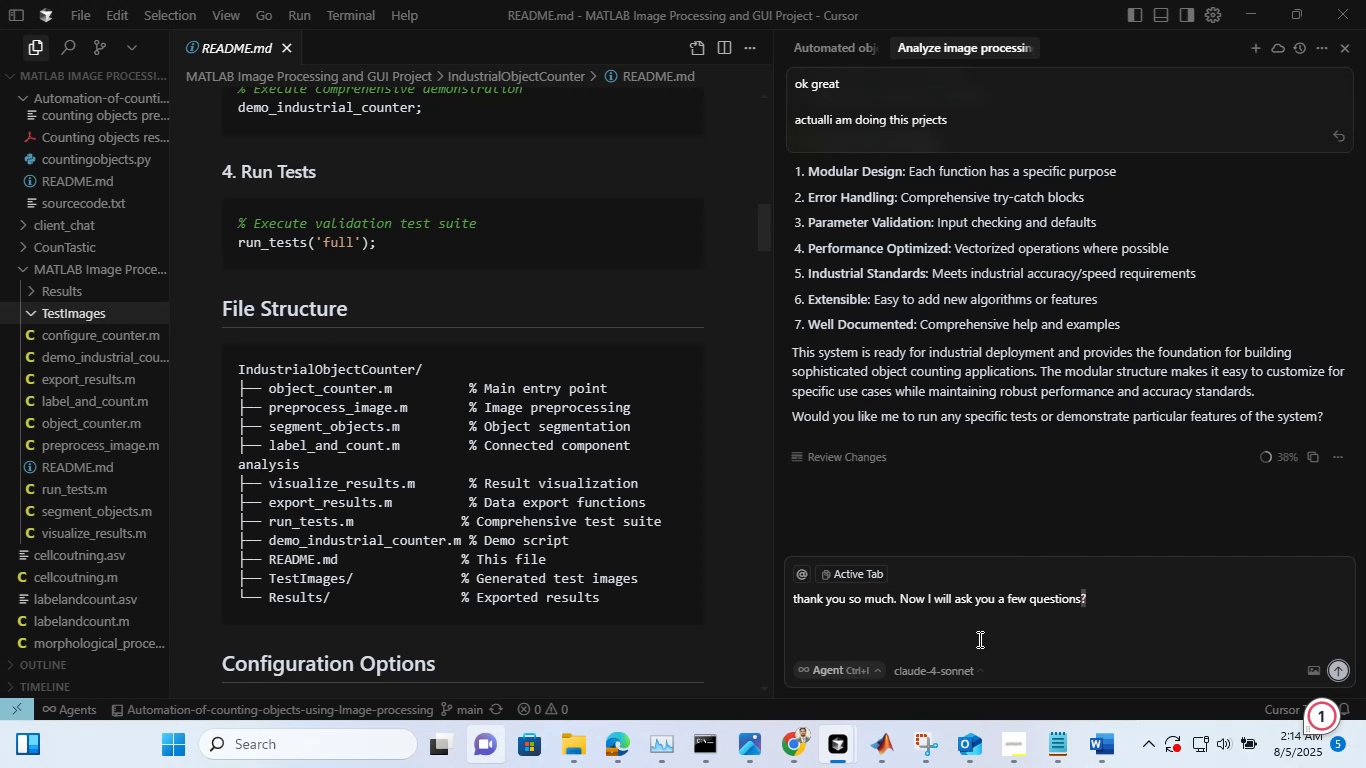 
key(Control+ArrowRight)
 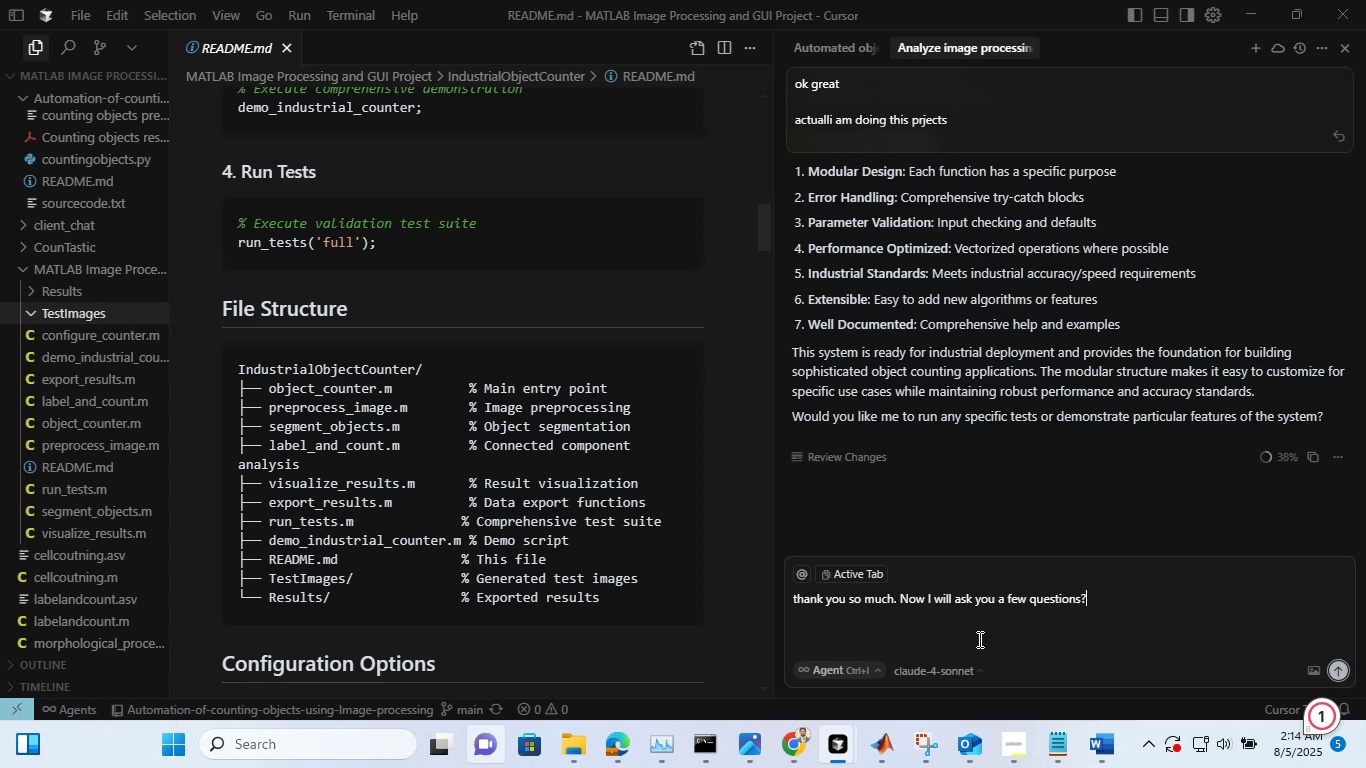 
key(Shift+Enter)
 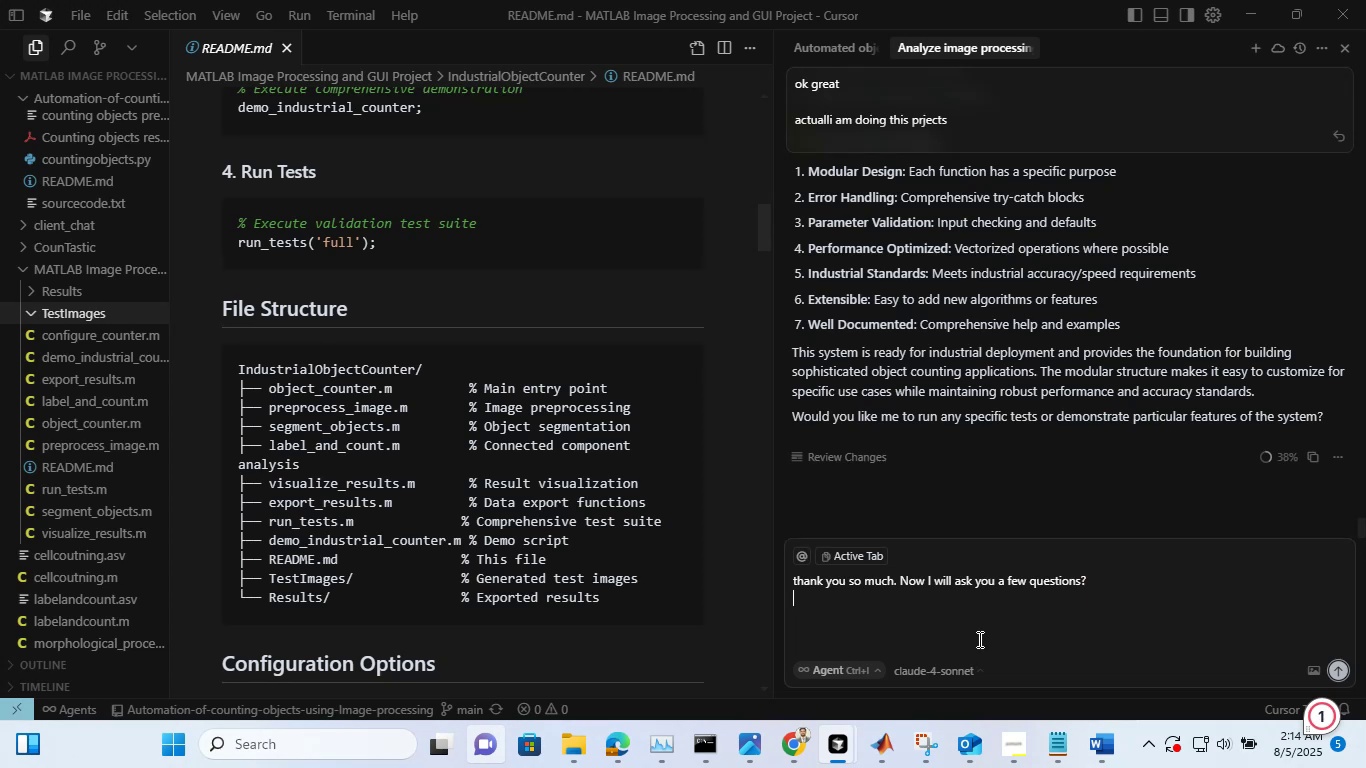 
key(Shift+Enter)
 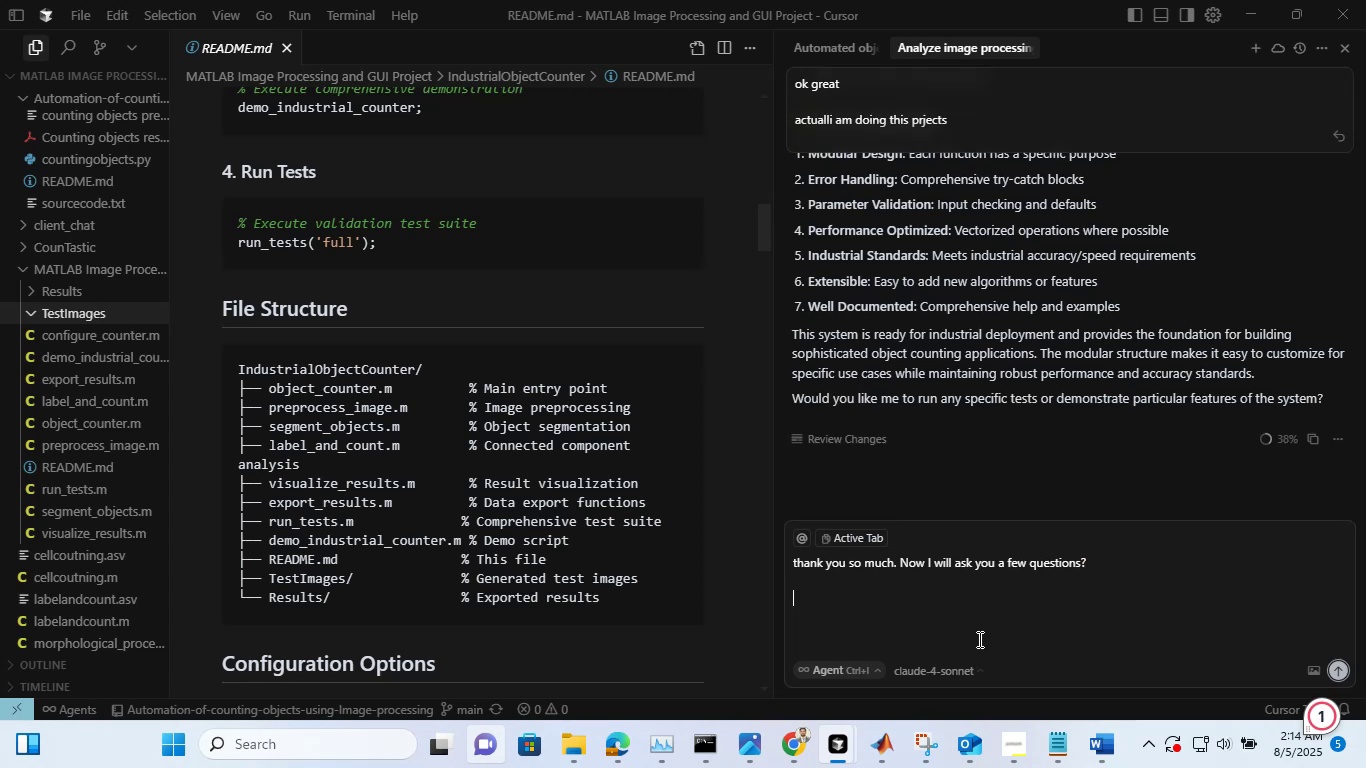 
type(wh)
key(Backspace)
key(Backspace)
type(i th)
key(Backspace)
key(Backspace)
key(Backspace)
key(Backspace)
type(do in= )
key(Backspace)
key(Backspace)
key(Backspace)
type( need to add mannualy)
key(Backspace)
key(Backspace)
type(lly inpiut)
key(Backspace)
key(Backspace)
key(Backspace)
type(ut image in the tes fold)
key(Backspace)
key(Backspace)
key(Backspace)
key(Backspace)
key(Backspace)
type(t folder or not o )
key(Backspace)
type(r )
key(Backspace)
type( code will generet the images bult in the matlab image tool box)
 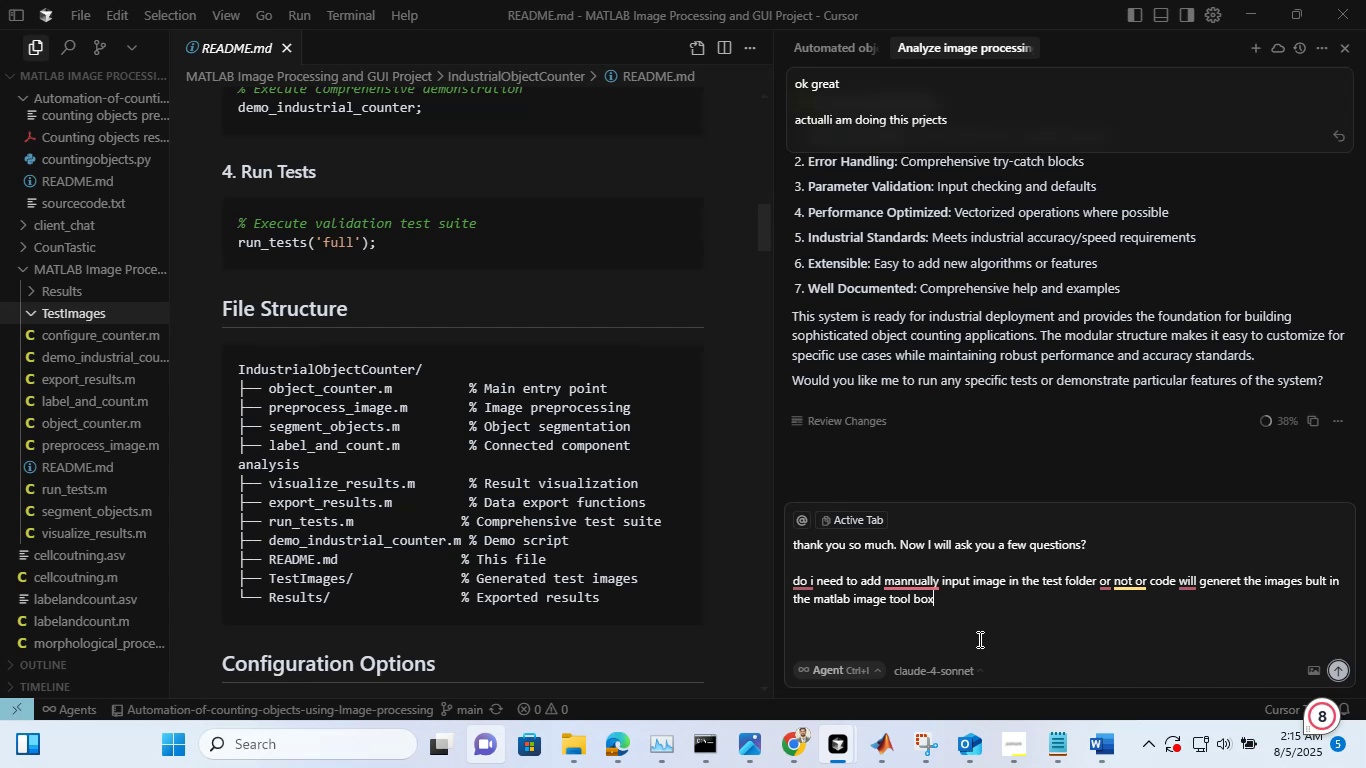 
key(Shift+Enter)
 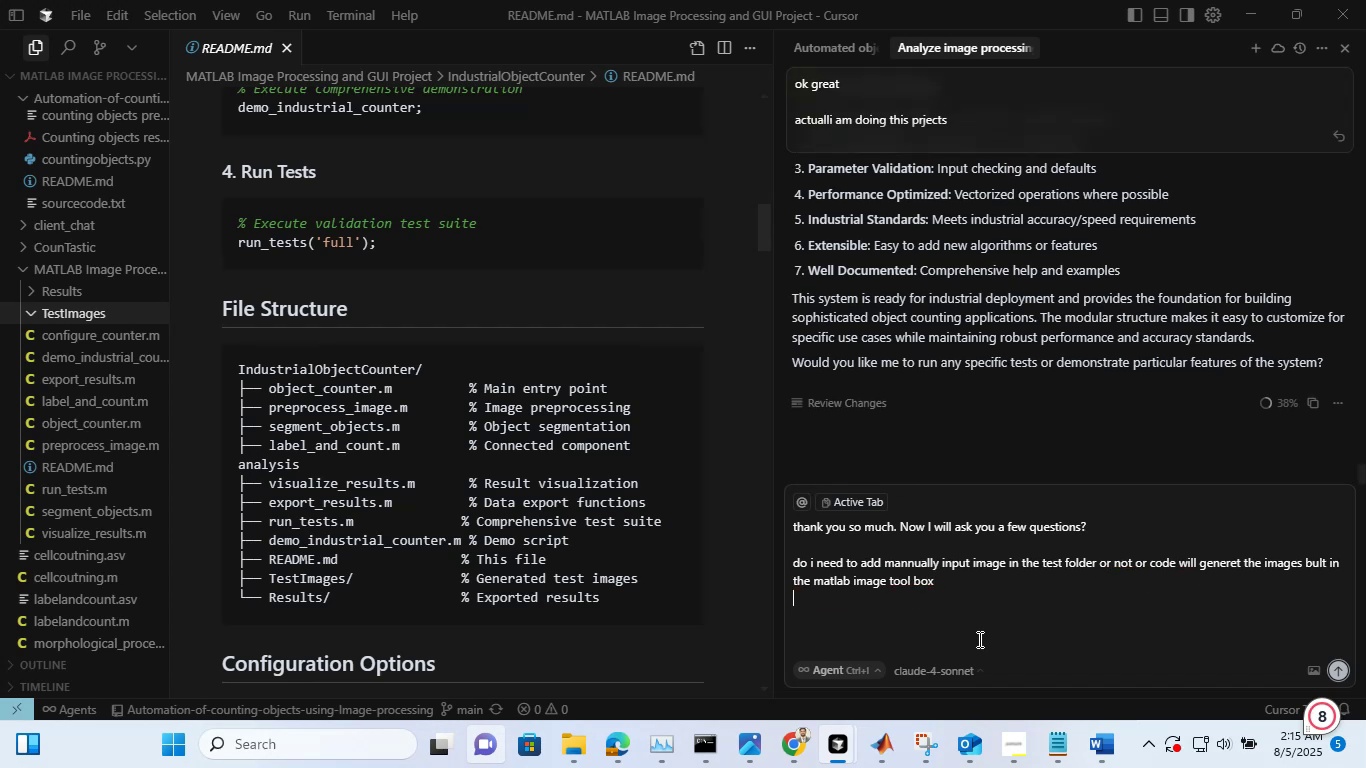 
key(Shift+Enter)
 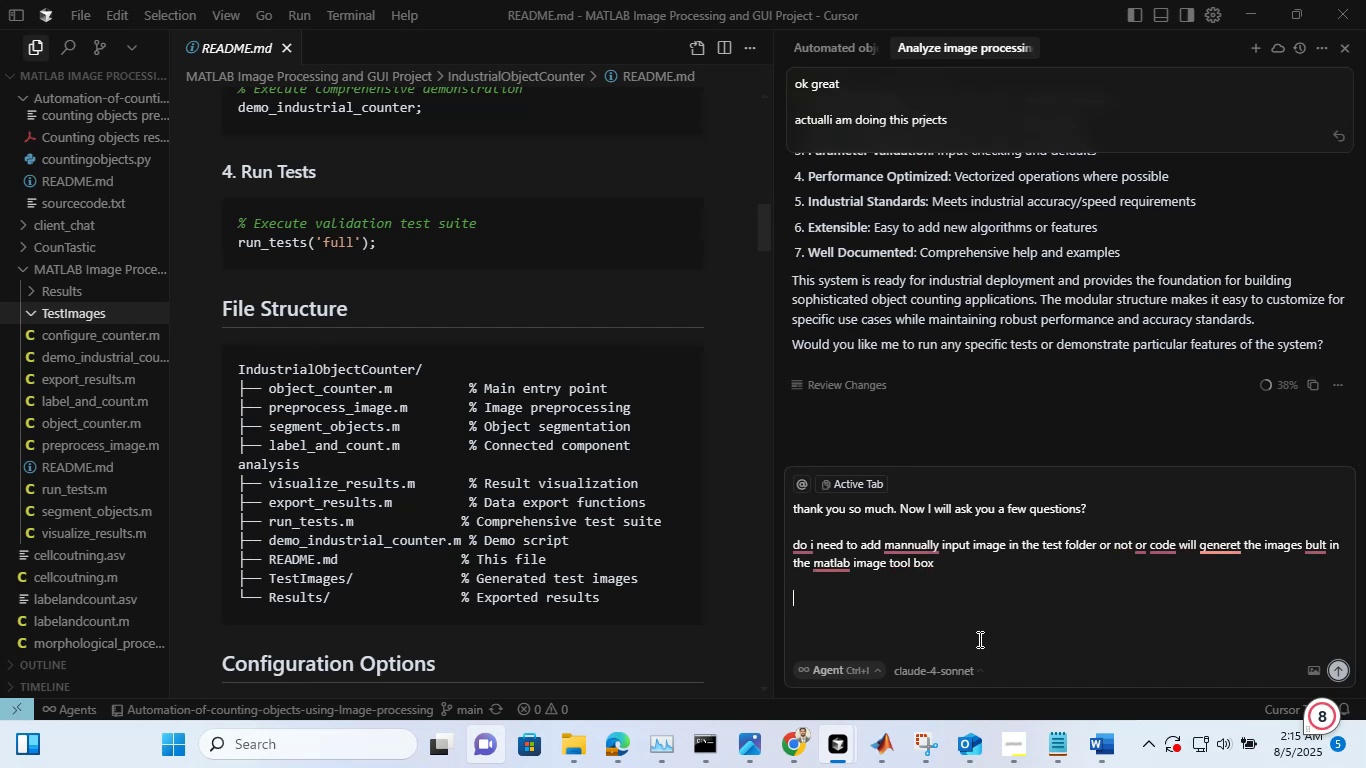 
type(dont do te code just me repl )
key(Backspace)
type(t )
key(Backspace)
key(Backspace)
type(y here in the text thank you)
 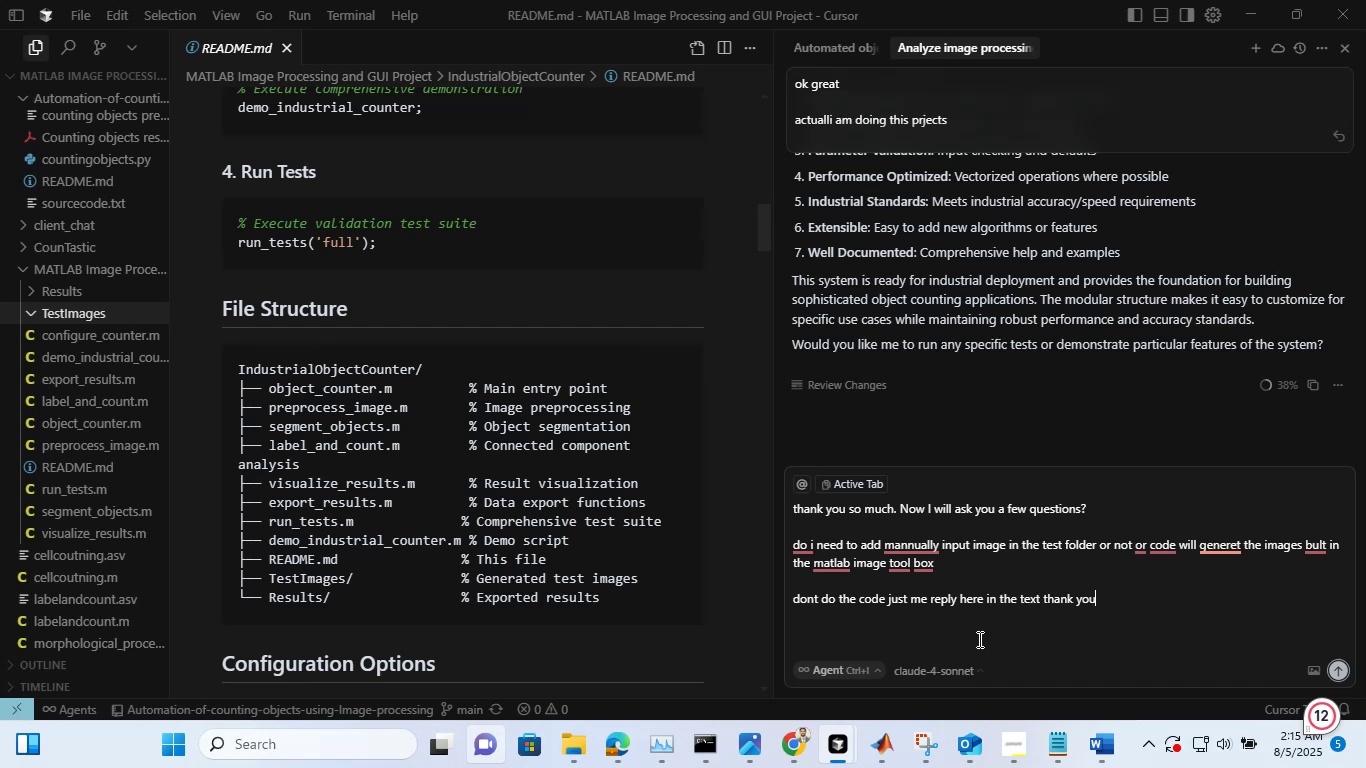 
key(Enter)
 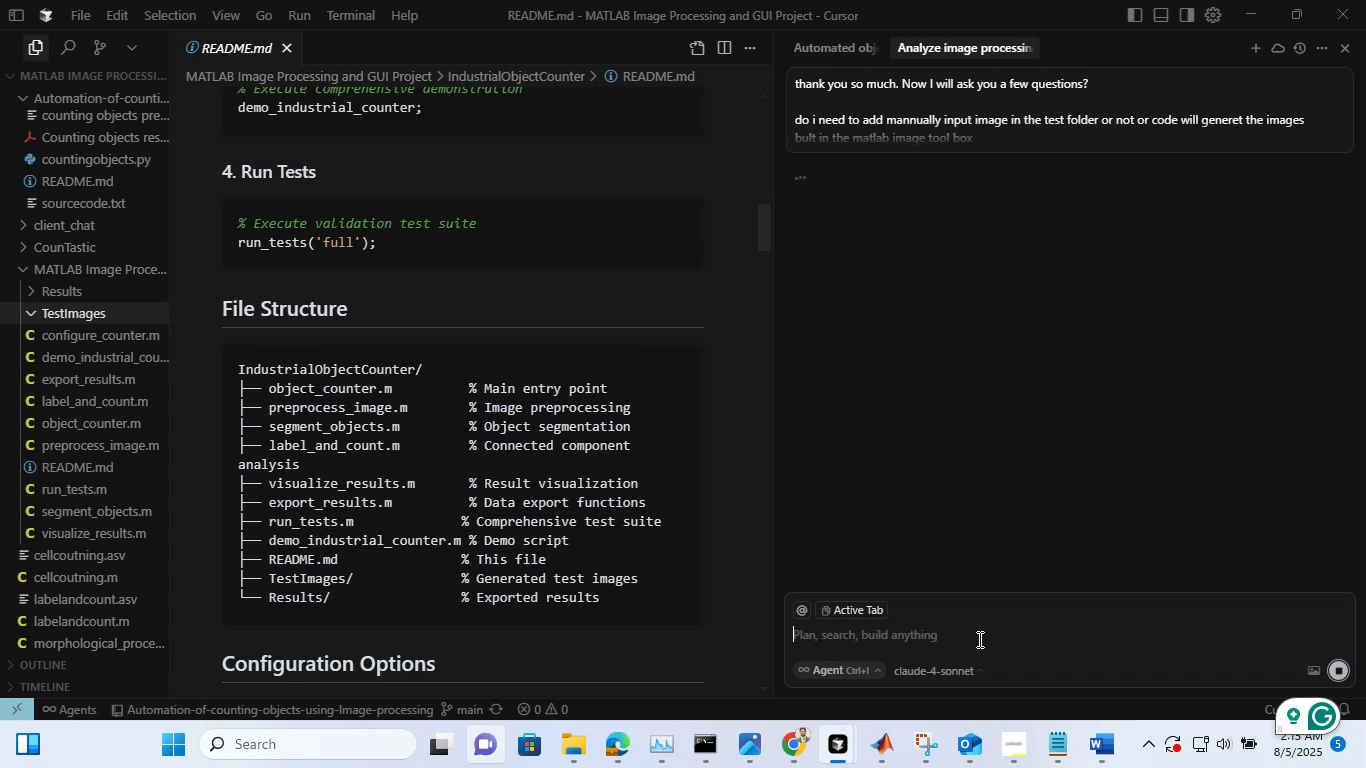 
wait(12.78)
 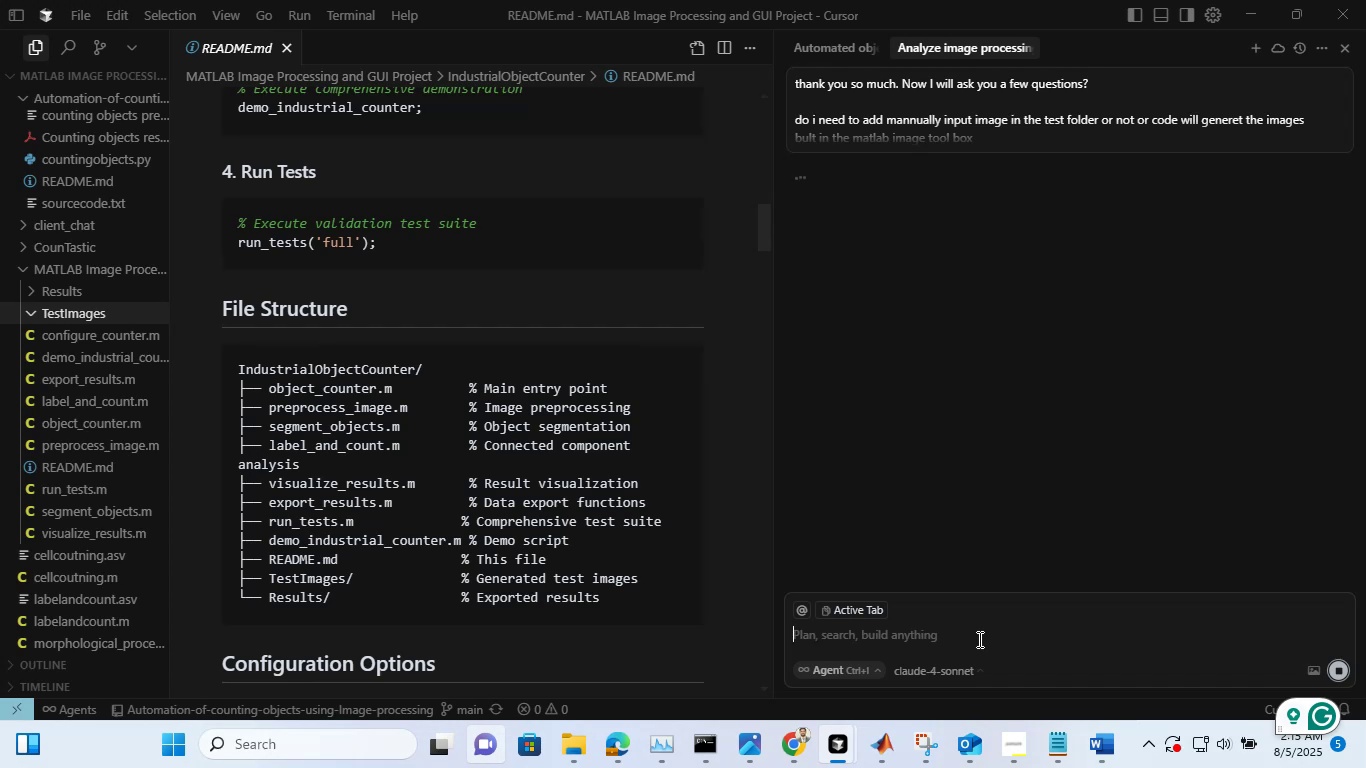 
scroll: coordinate [1118, 342], scroll_direction: up, amount: 2.0
 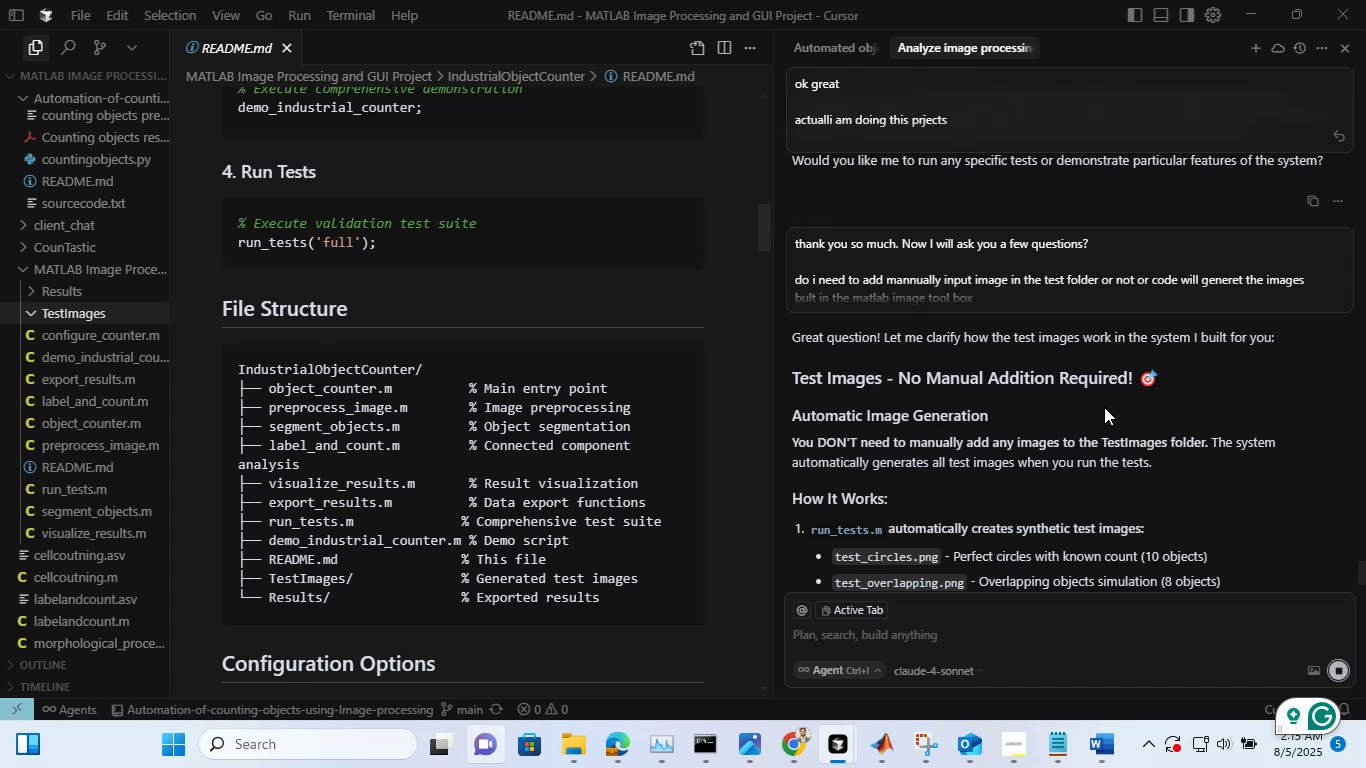 
scroll: coordinate [1104, 407], scroll_direction: none, amount: 0.0
 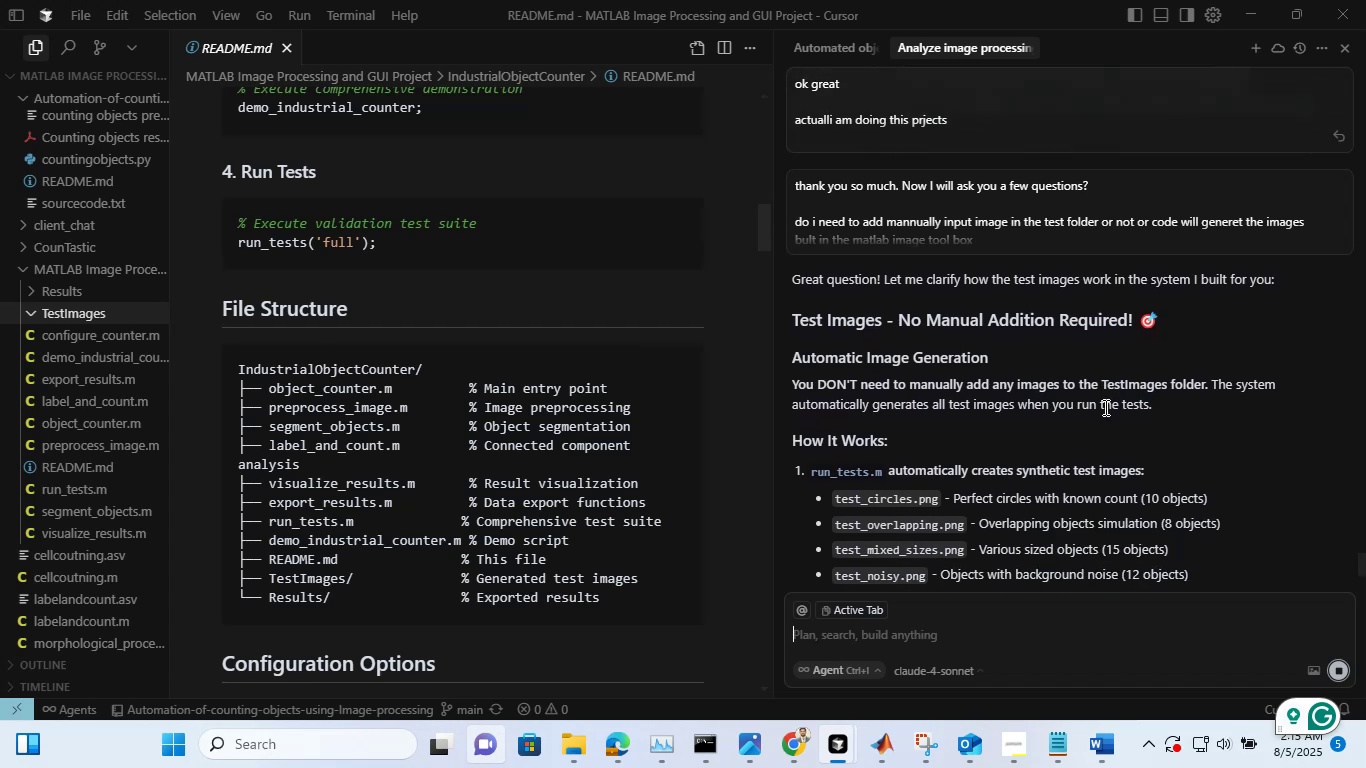 
scroll: coordinate [1165, 402], scroll_direction: down, amount: 14.0
 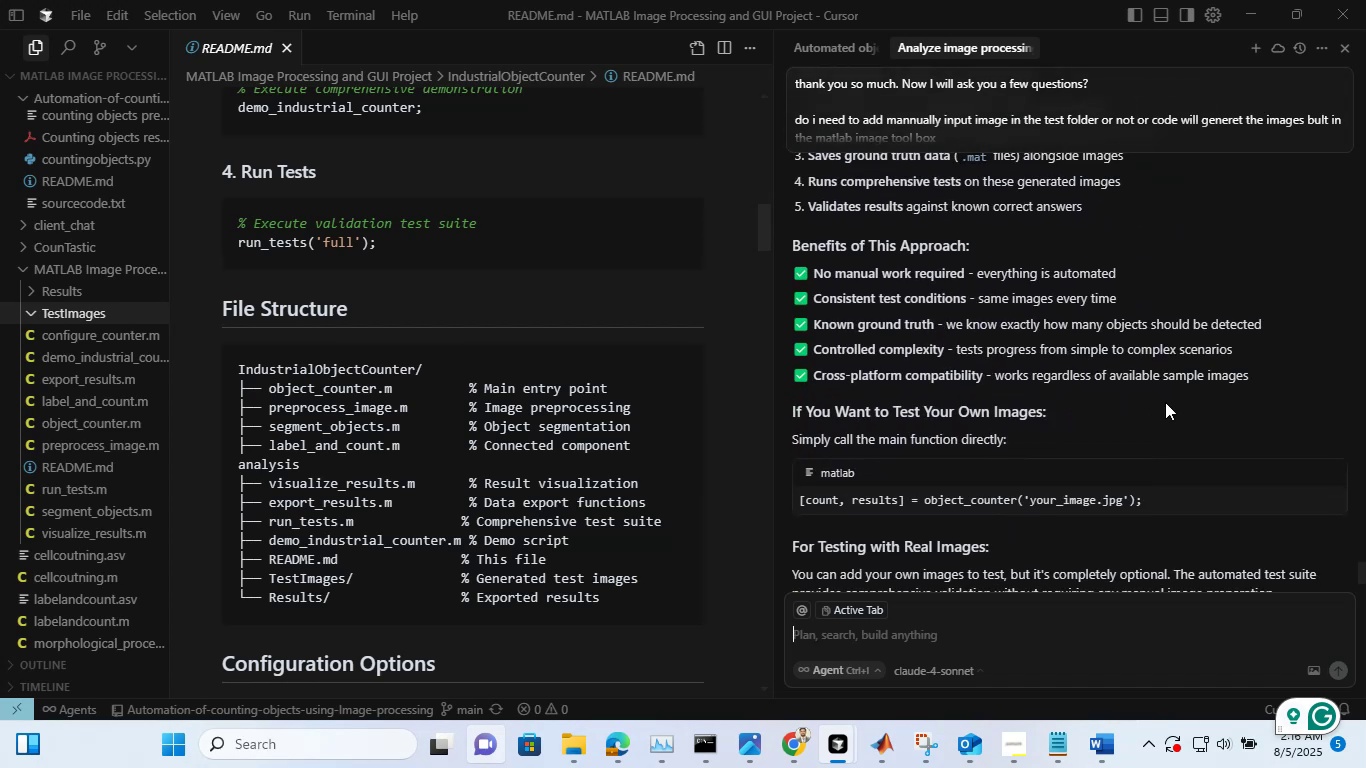 
scroll: coordinate [1165, 402], scroll_direction: none, amount: 0.0
 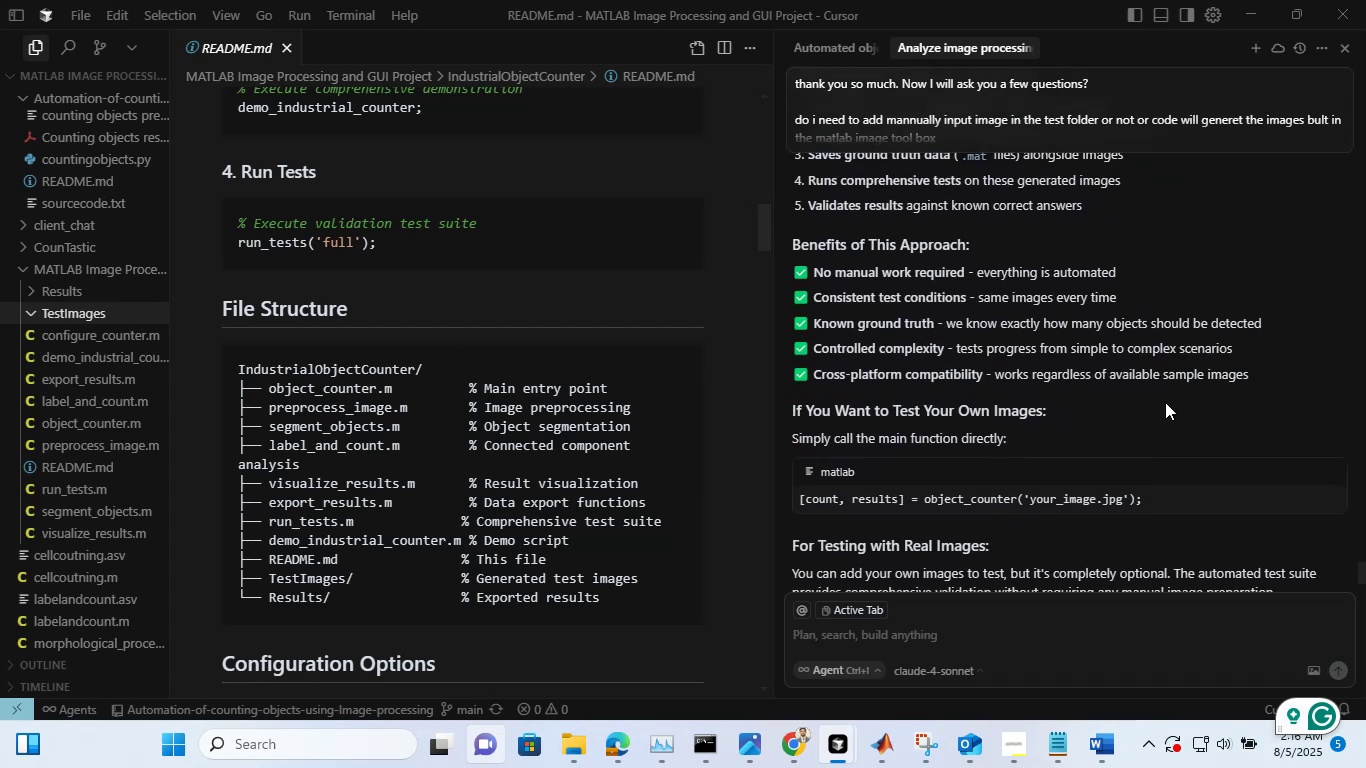 
scroll: coordinate [1166, 398], scroll_direction: down, amount: 6.0
 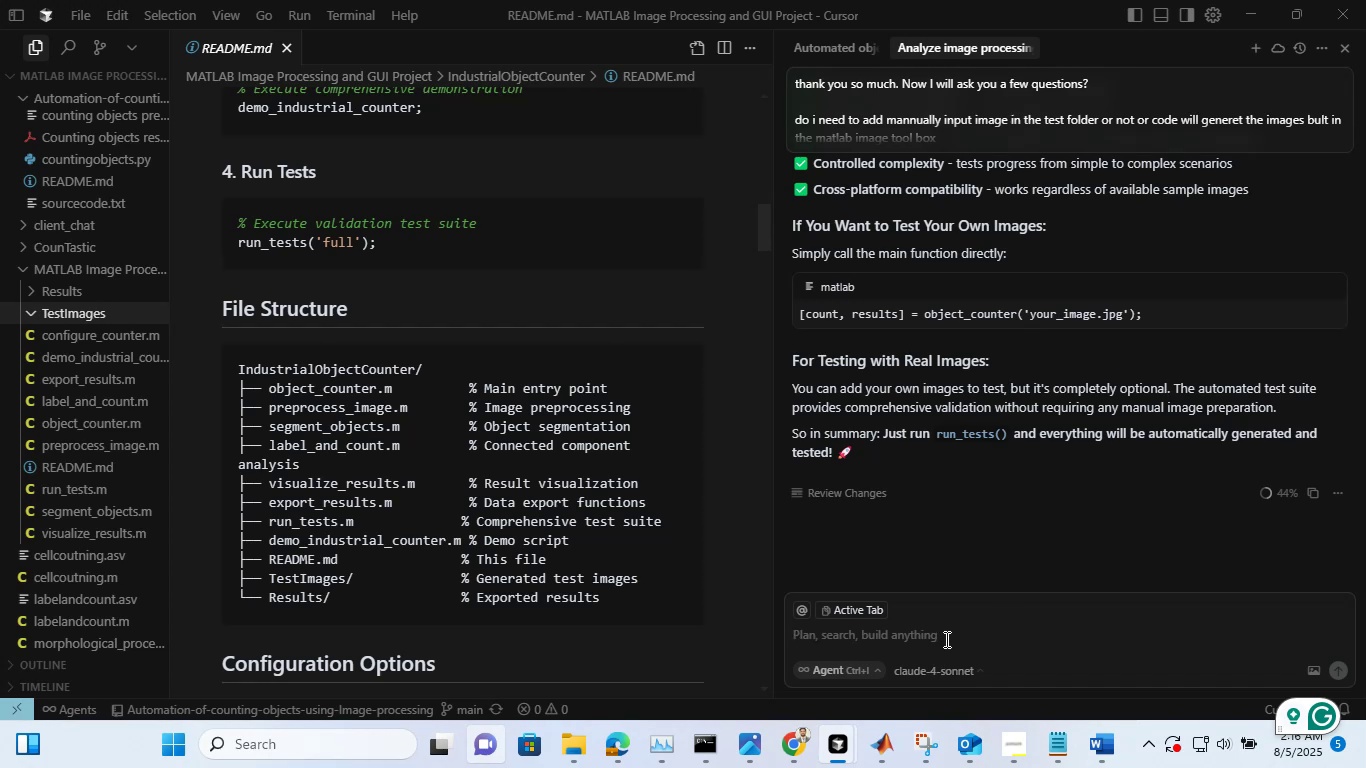 
wait(5.37)
 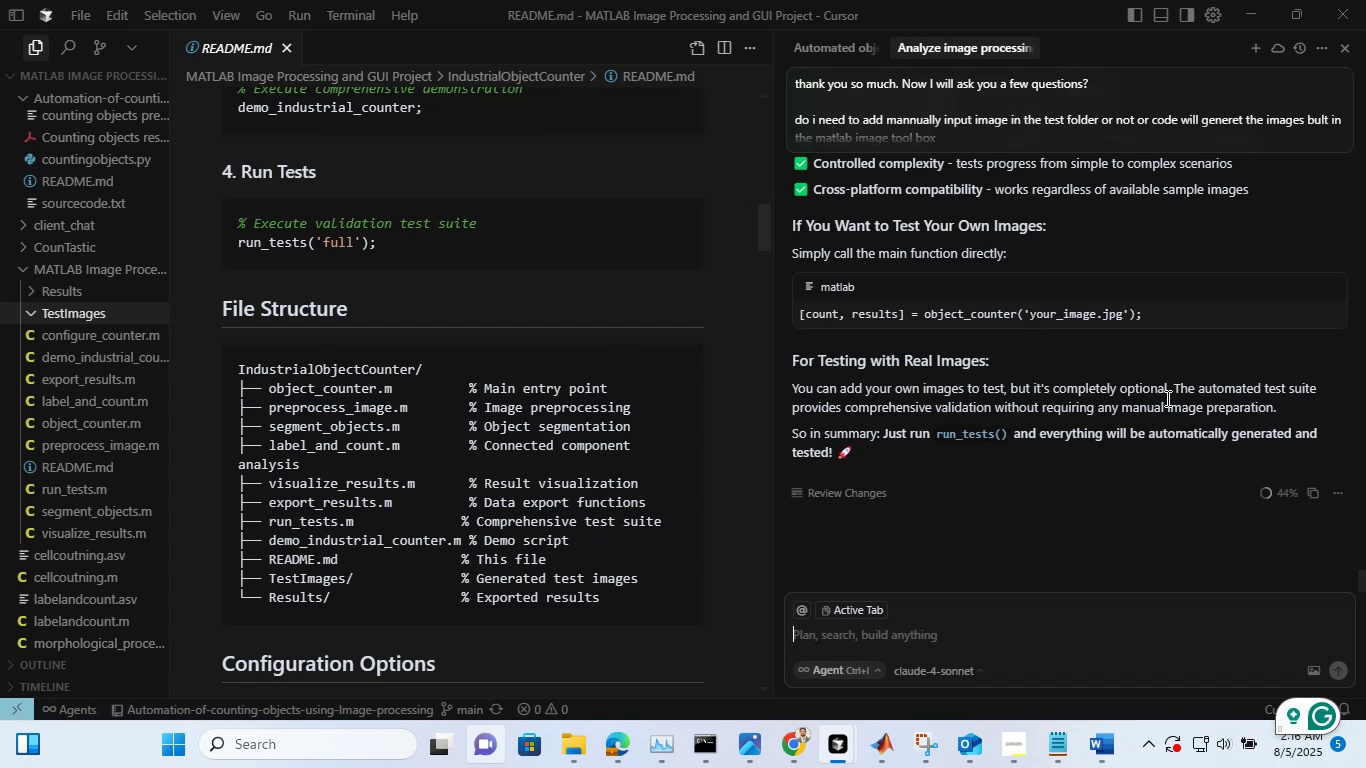 
type(great)
 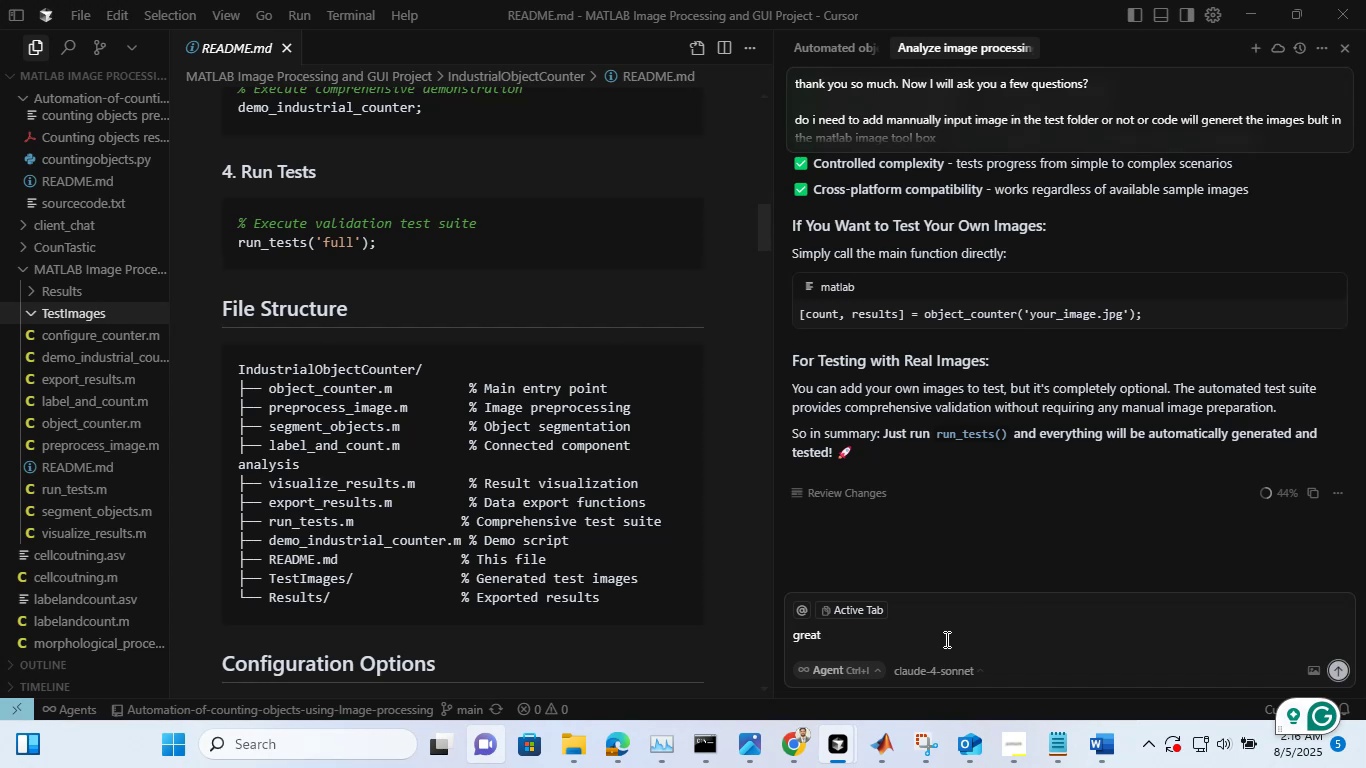 
key(Enter)
 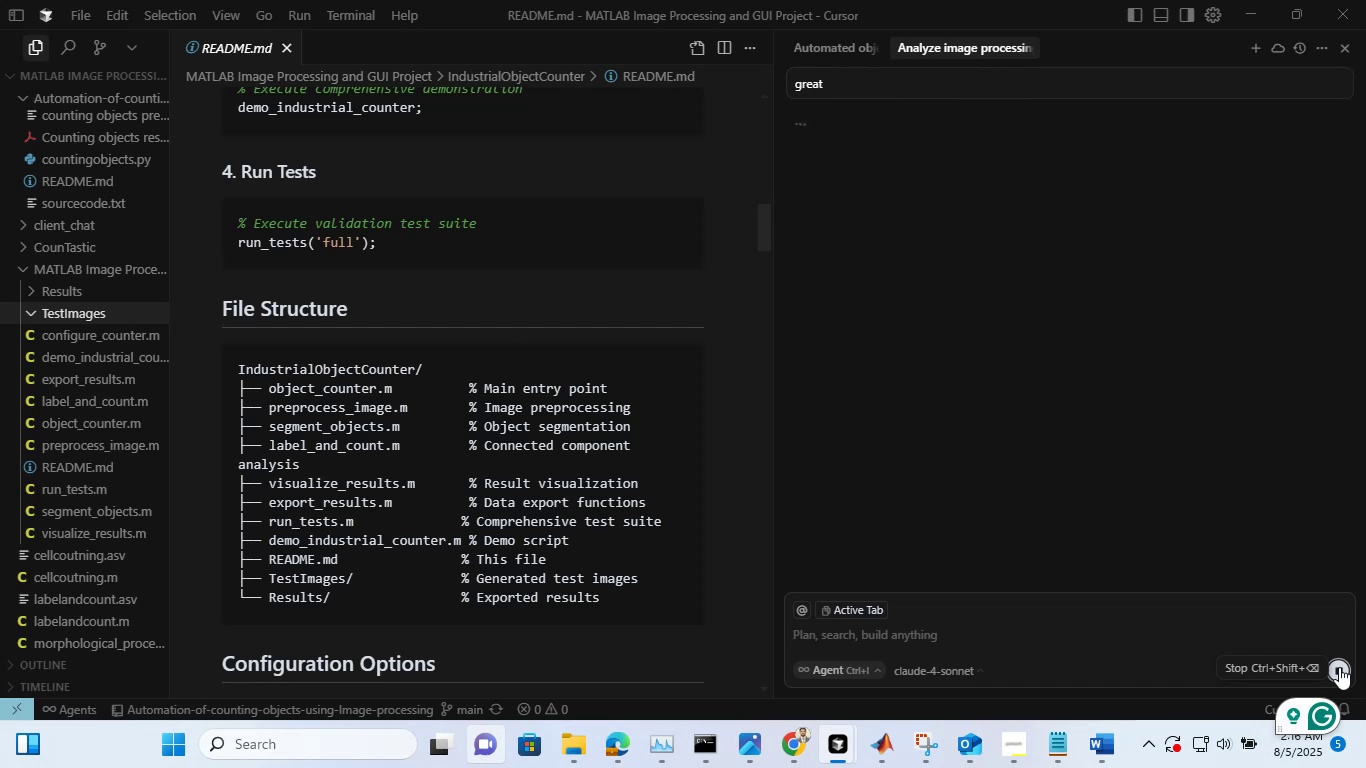 
wait(10.13)
 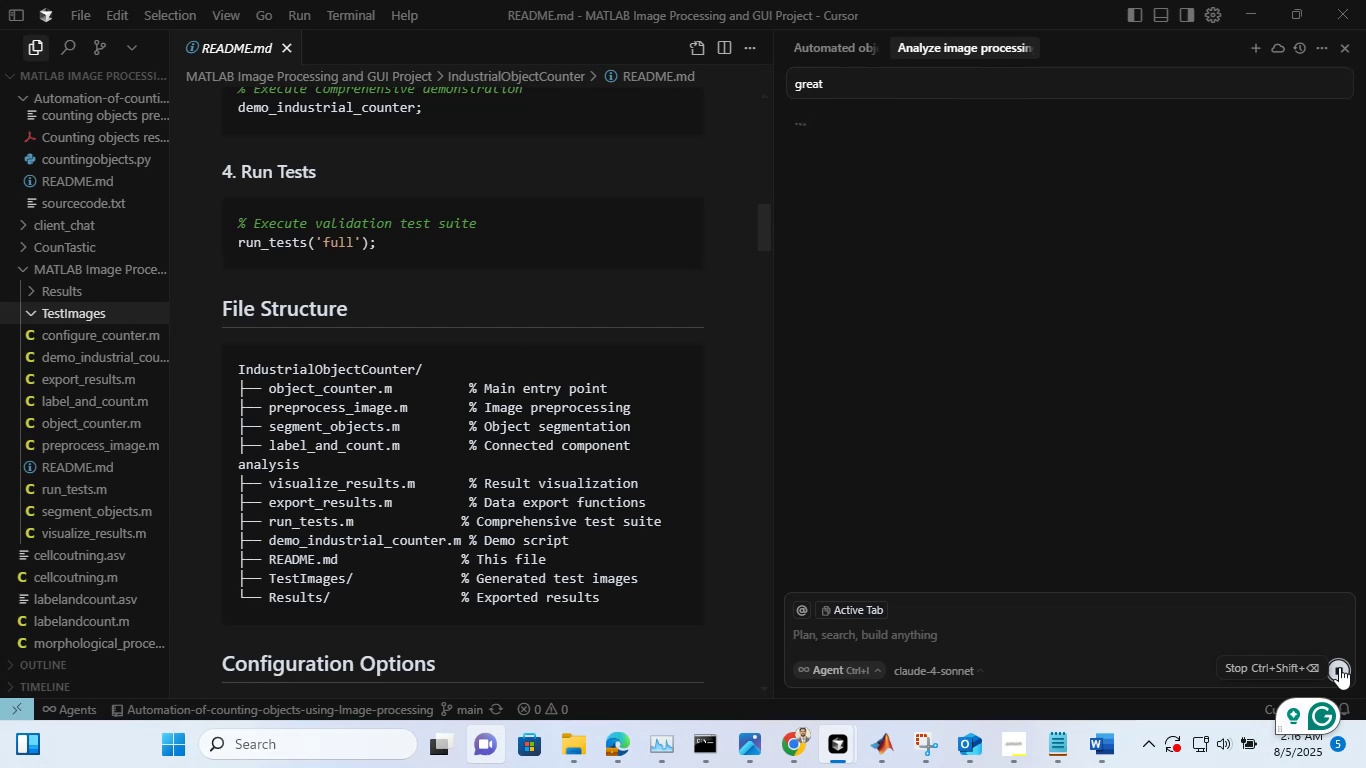 
left_click([1339, 667])
 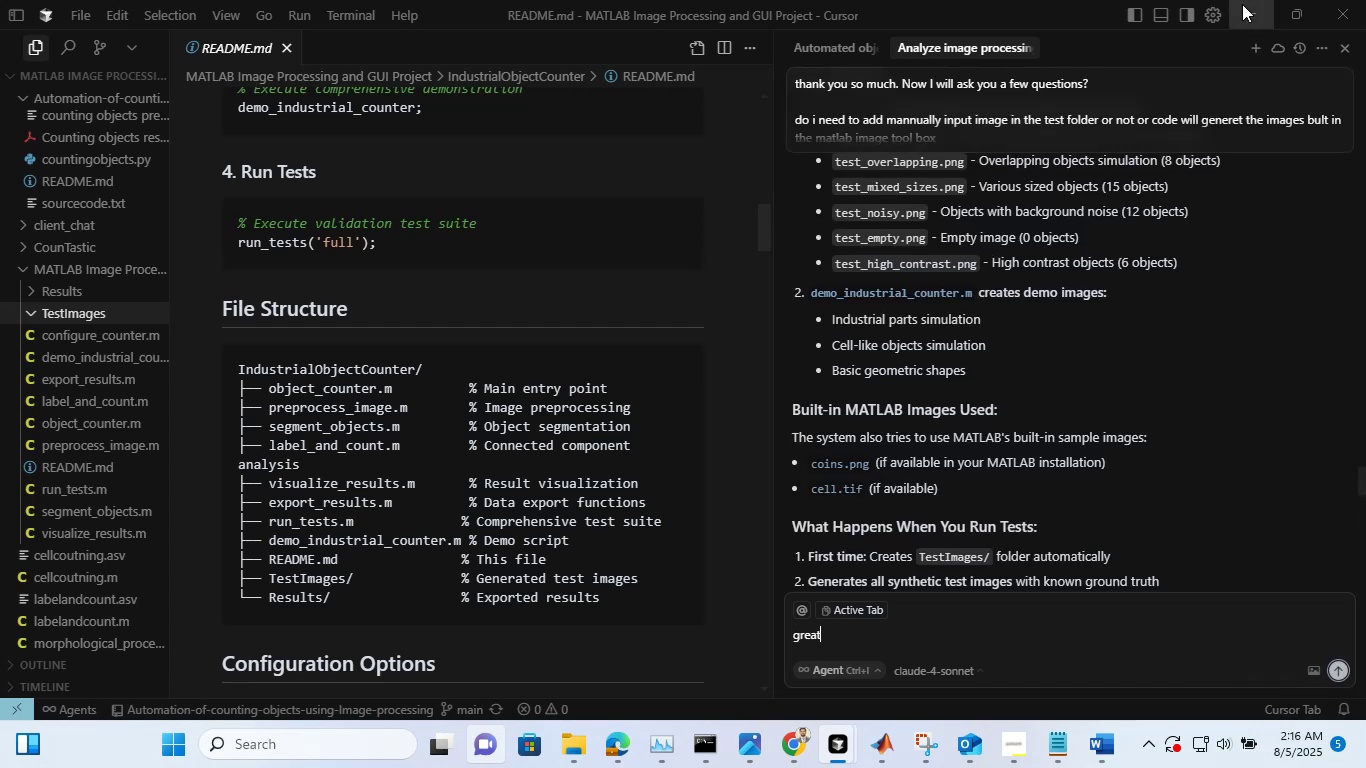 
left_click([1242, 4])
 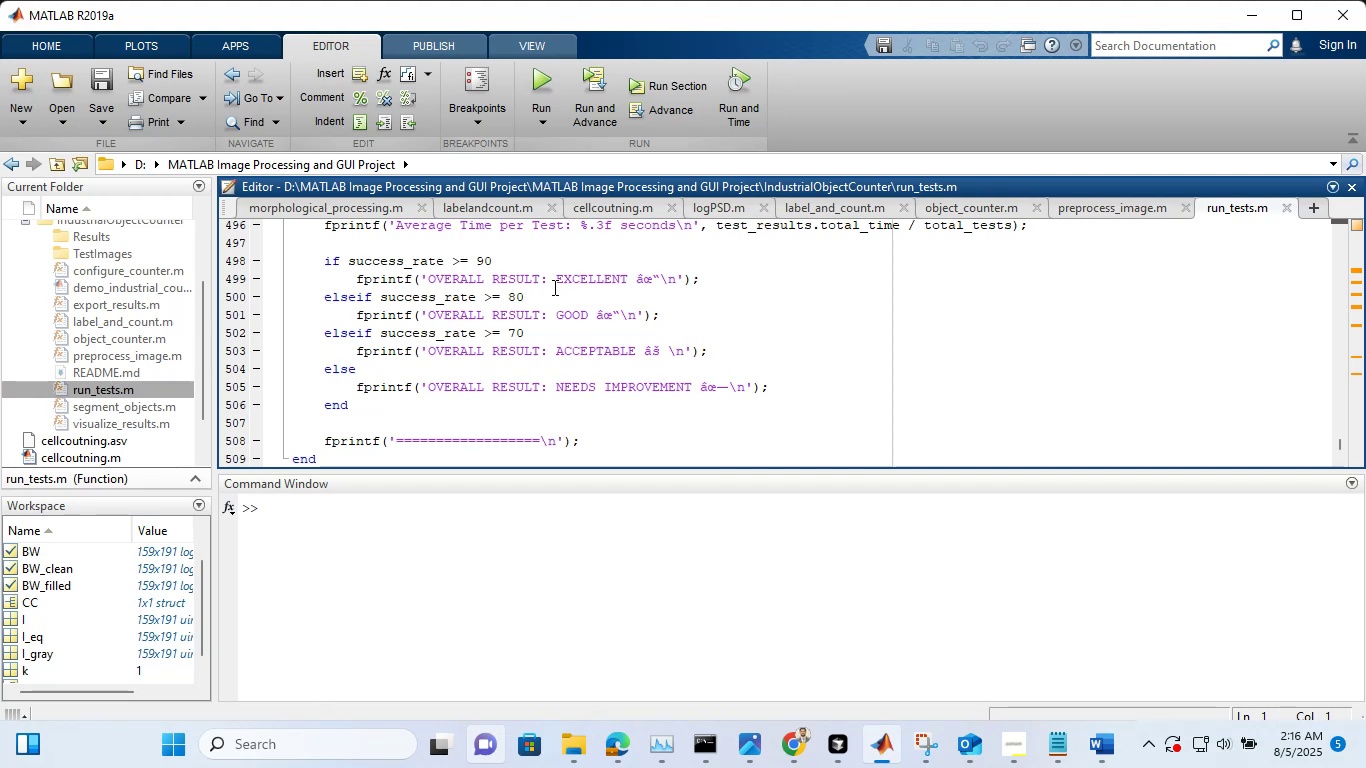 
left_click([536, 73])
 